 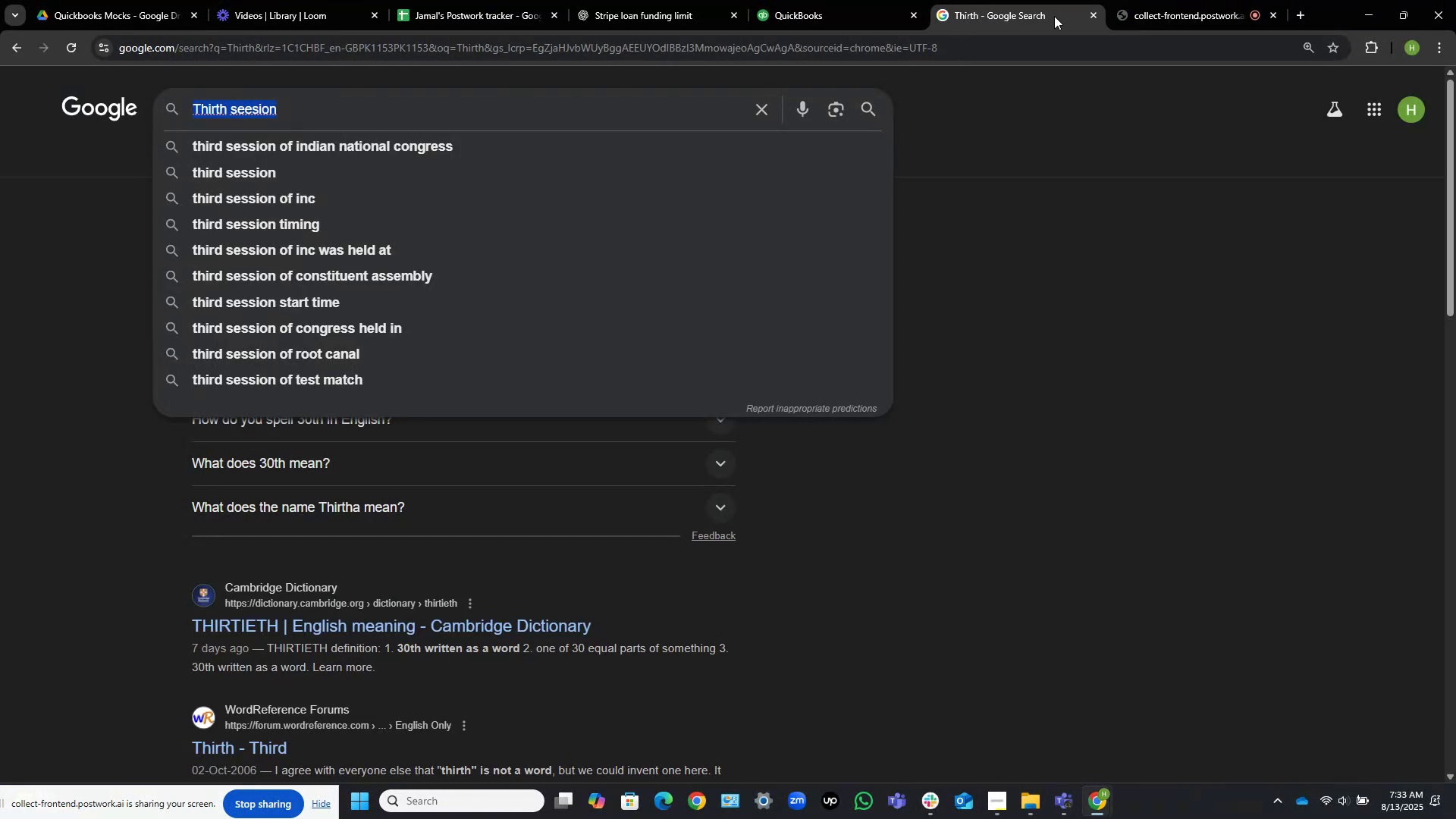 
left_click([1022, 0])
 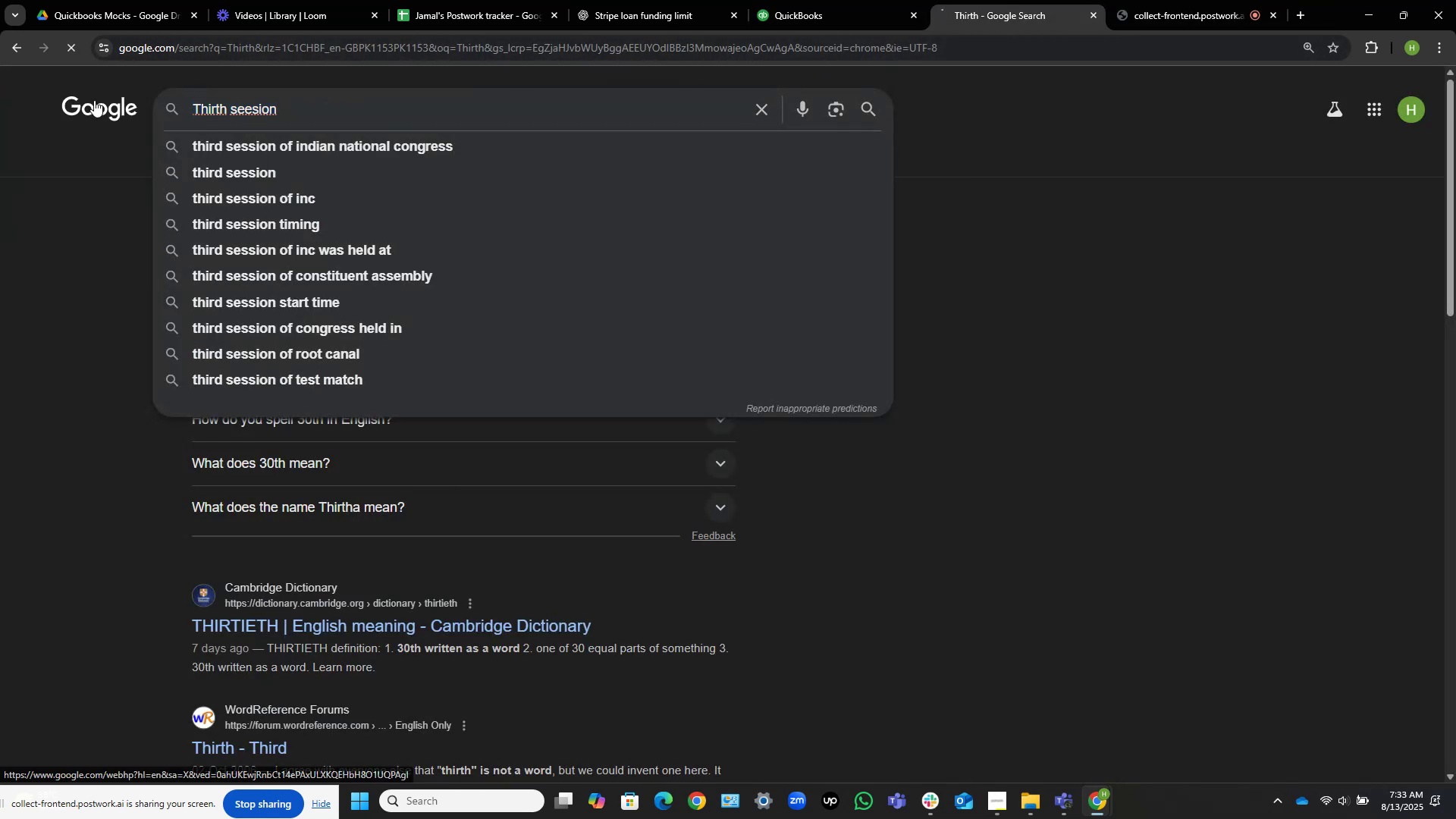 
left_click([795, 0])
 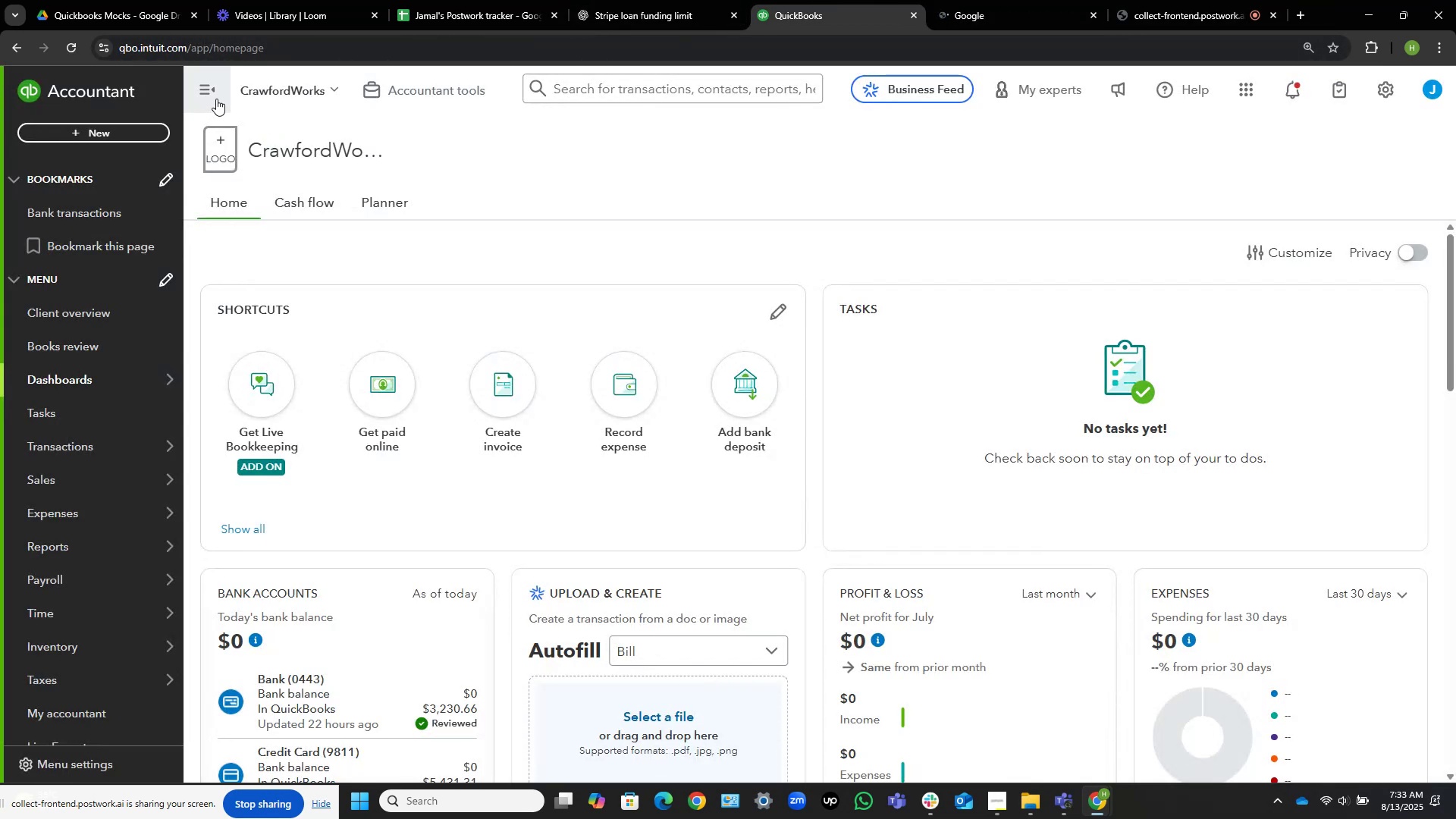 
left_click([408, 91])
 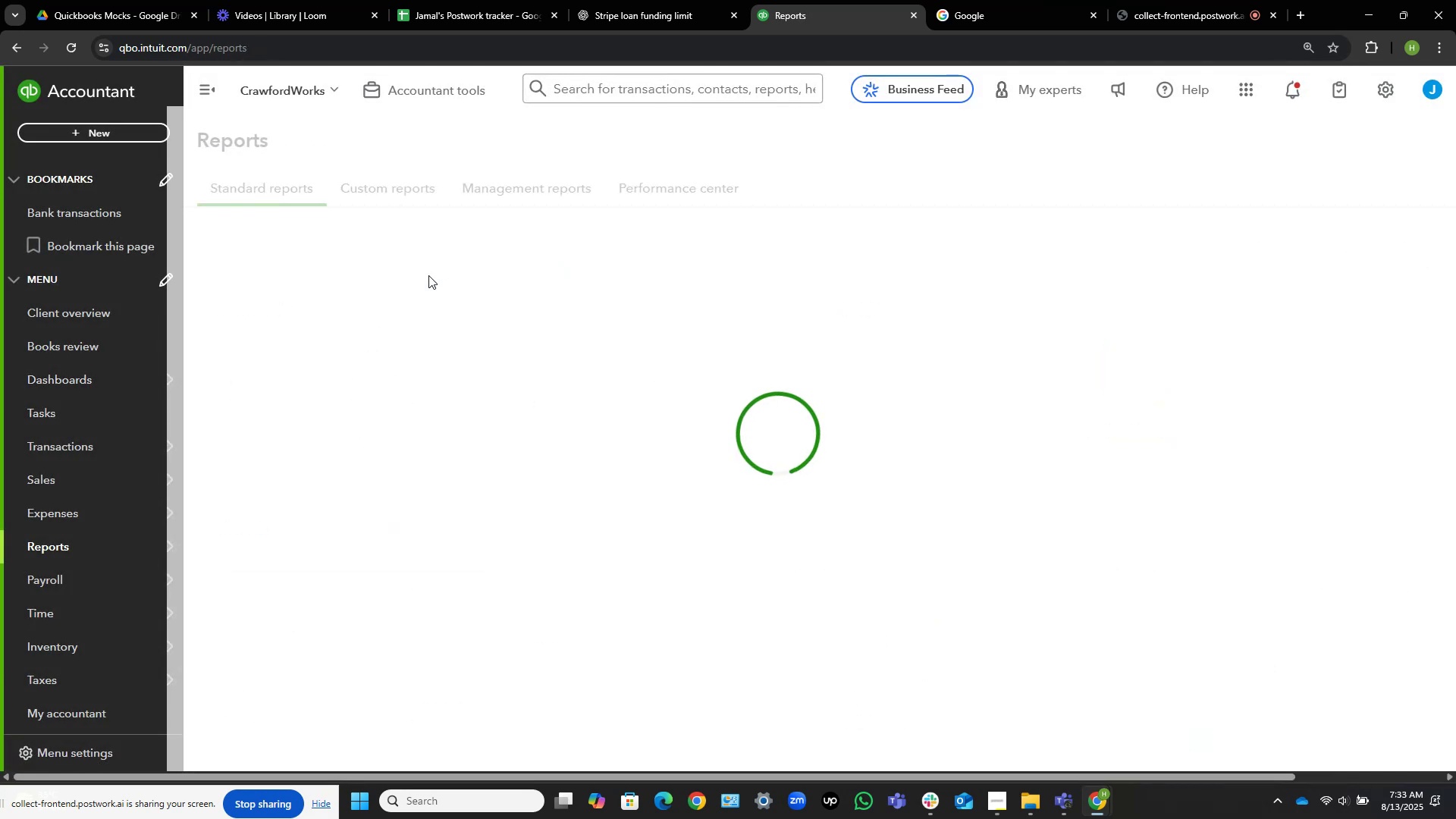 
left_click([210, 90])
 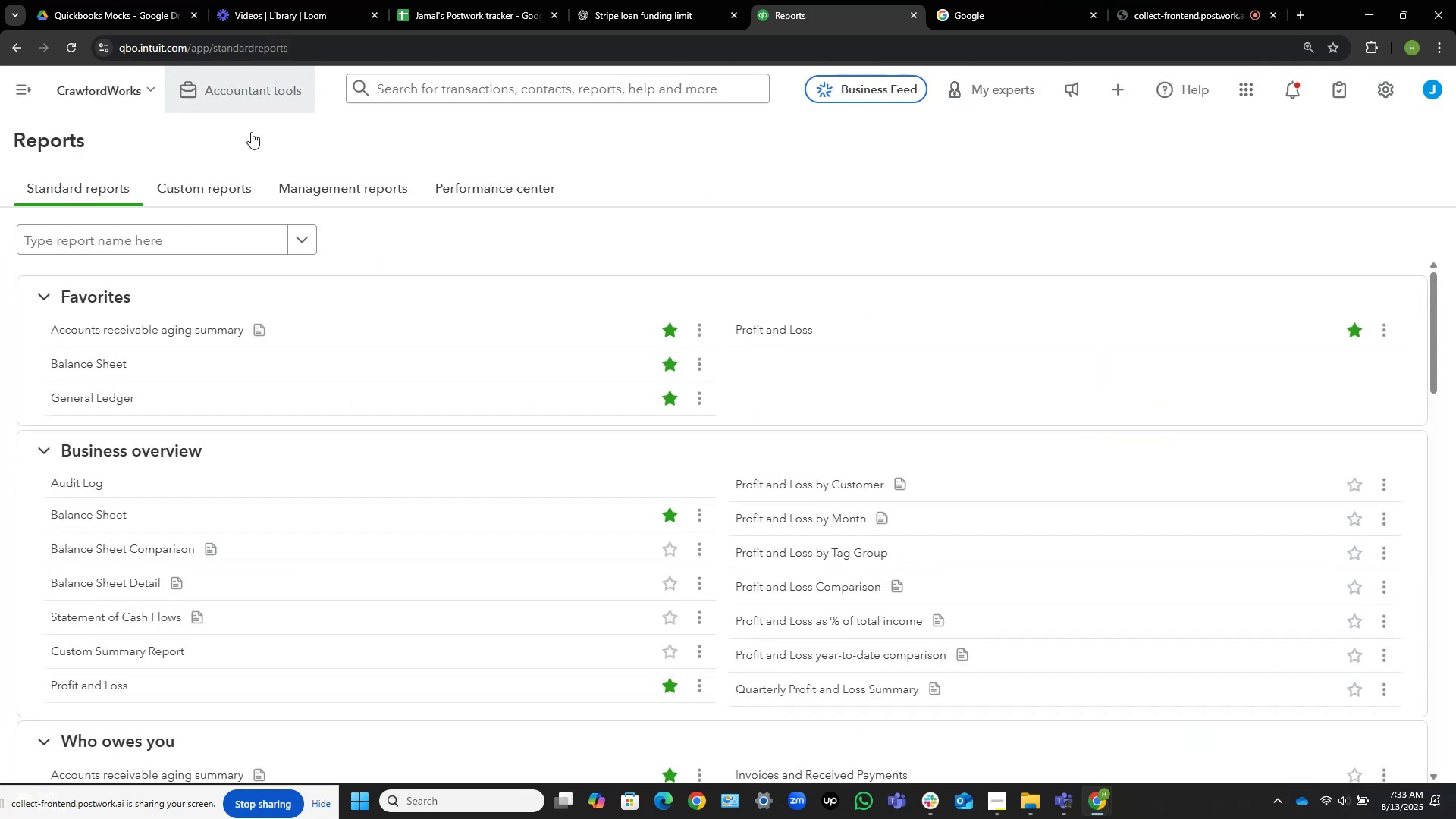 
left_click([118, 0])
 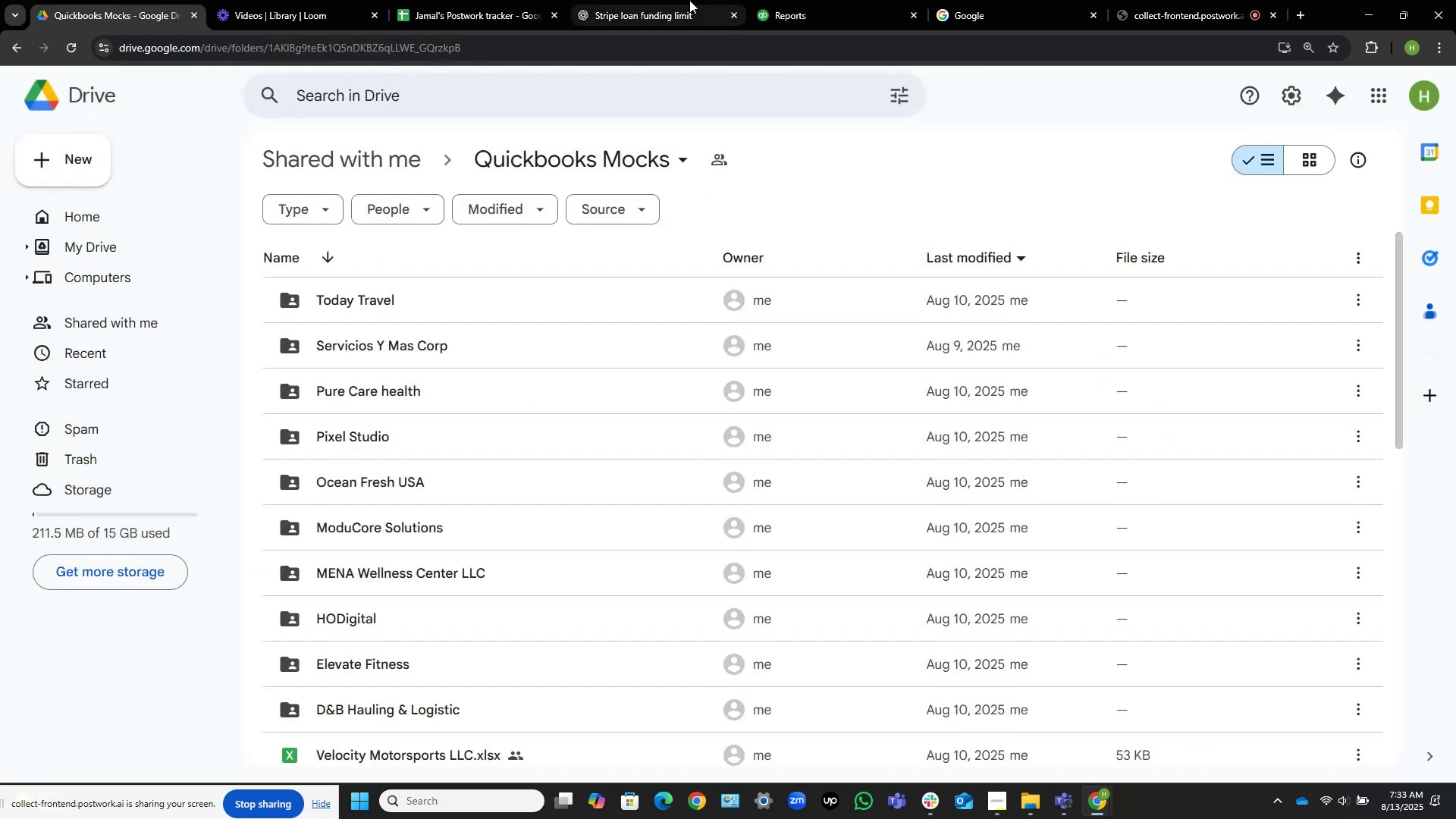 
left_click([787, 0])
 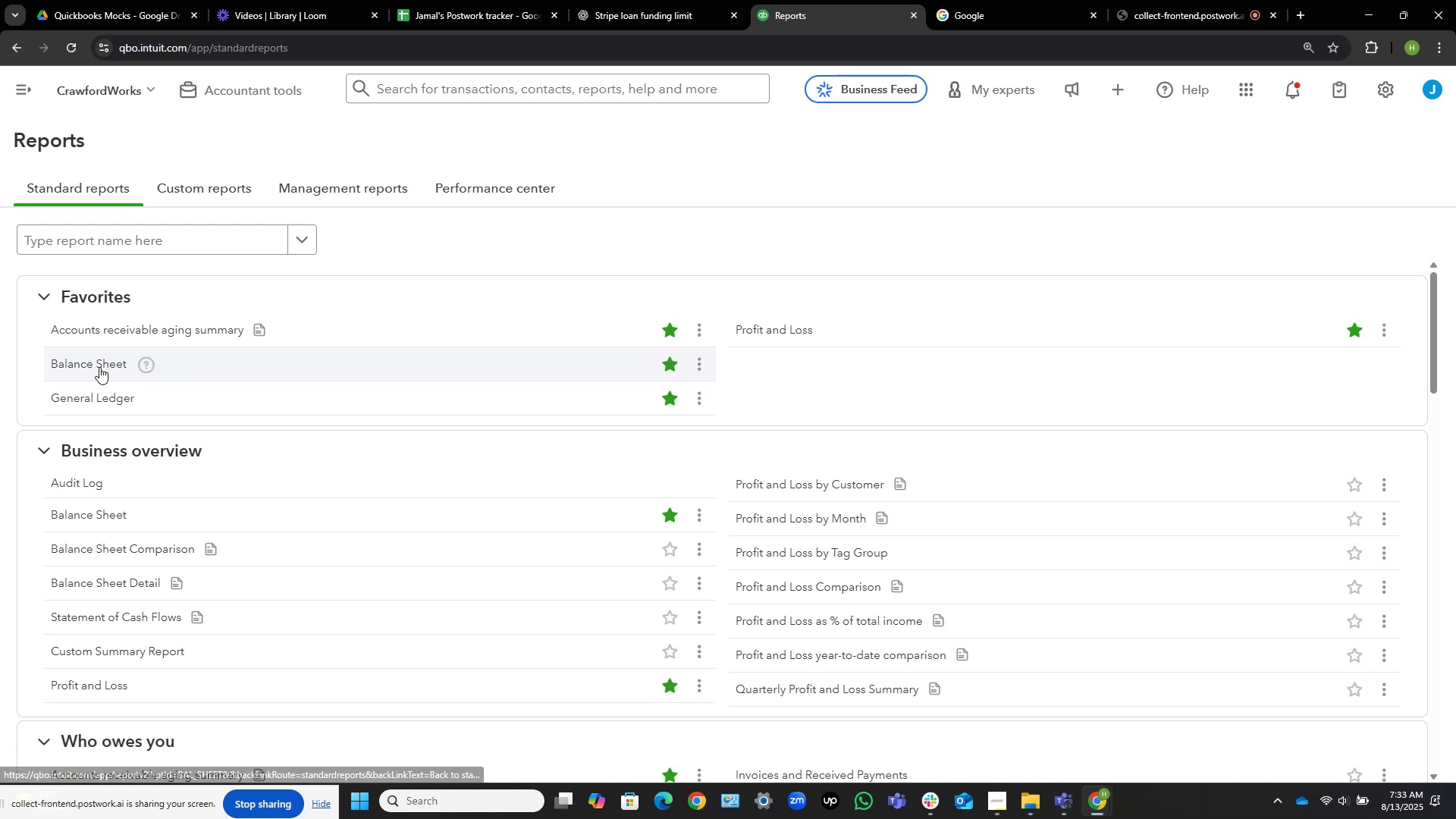 
right_click([102, 364])
 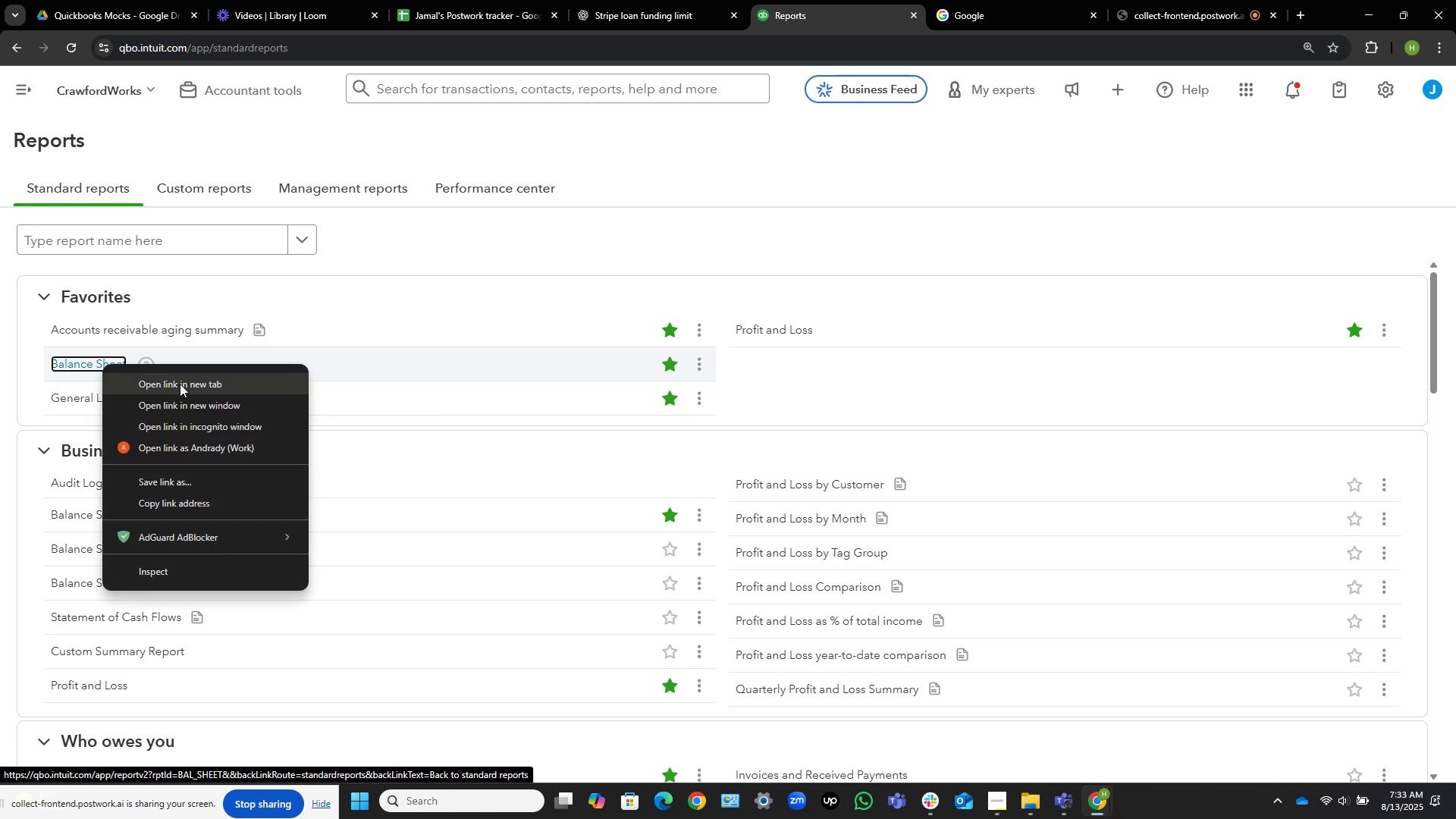 
left_click([180, 384])
 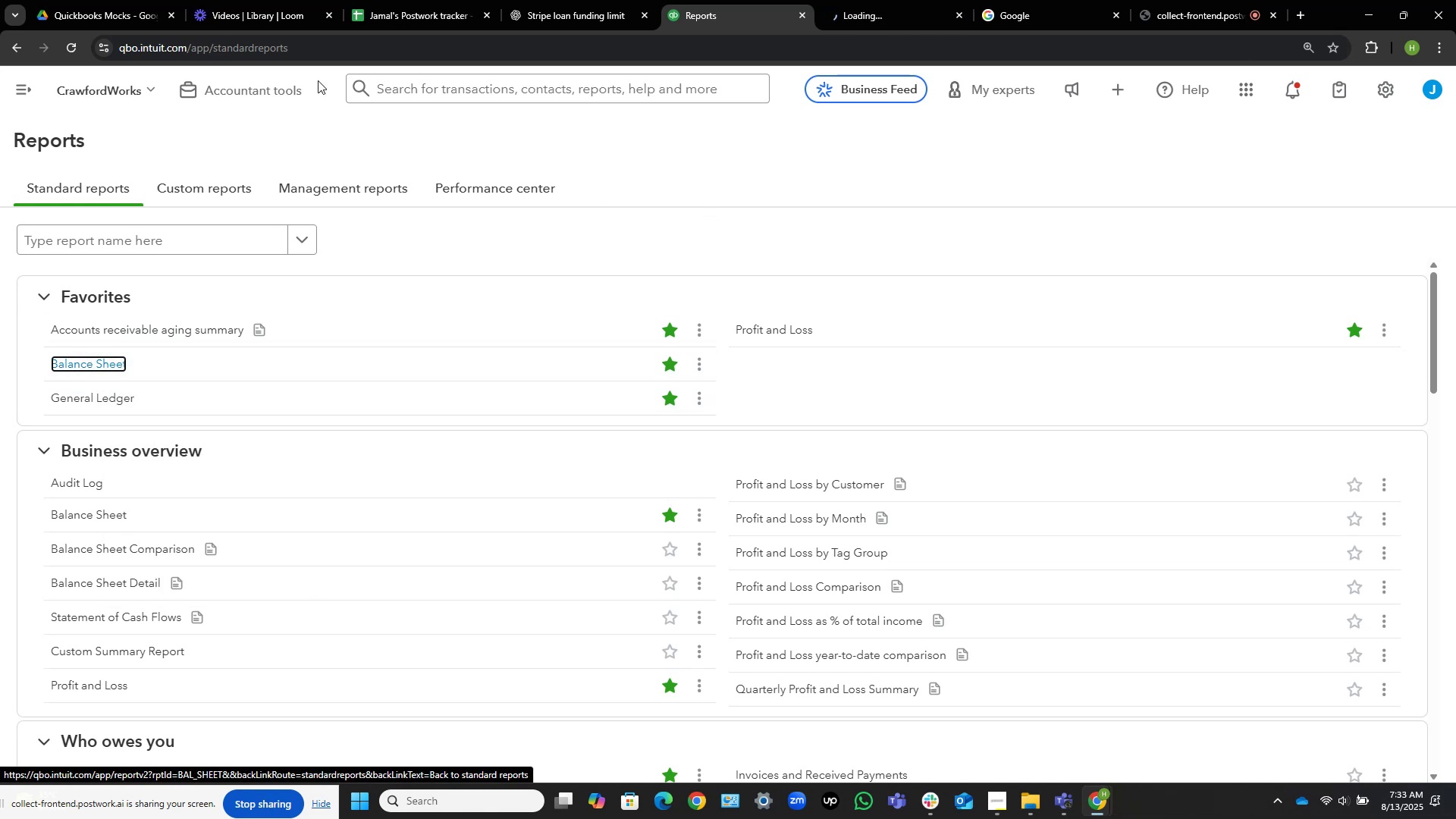 
left_click([243, 88])
 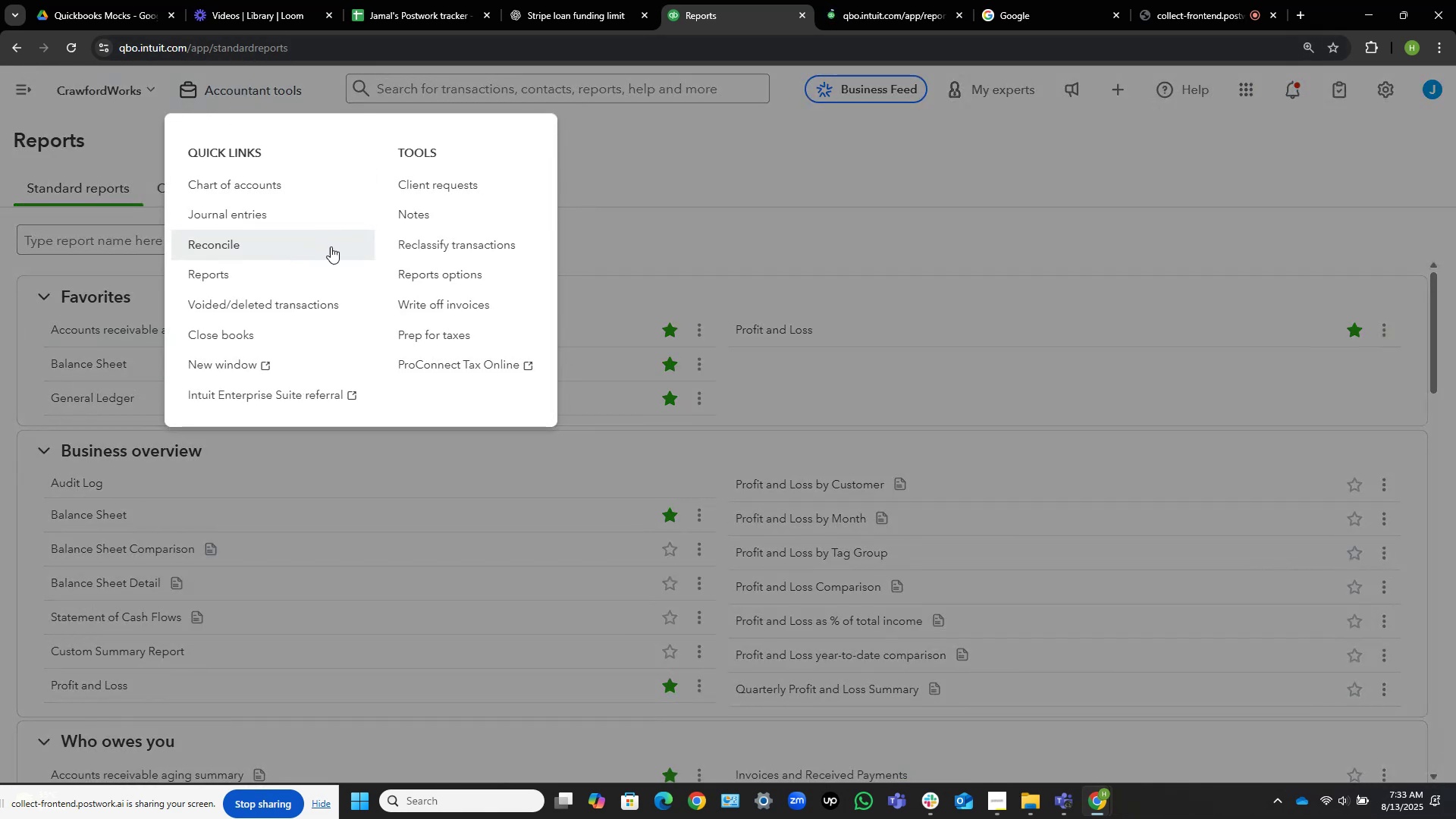 
right_click([421, 234])
 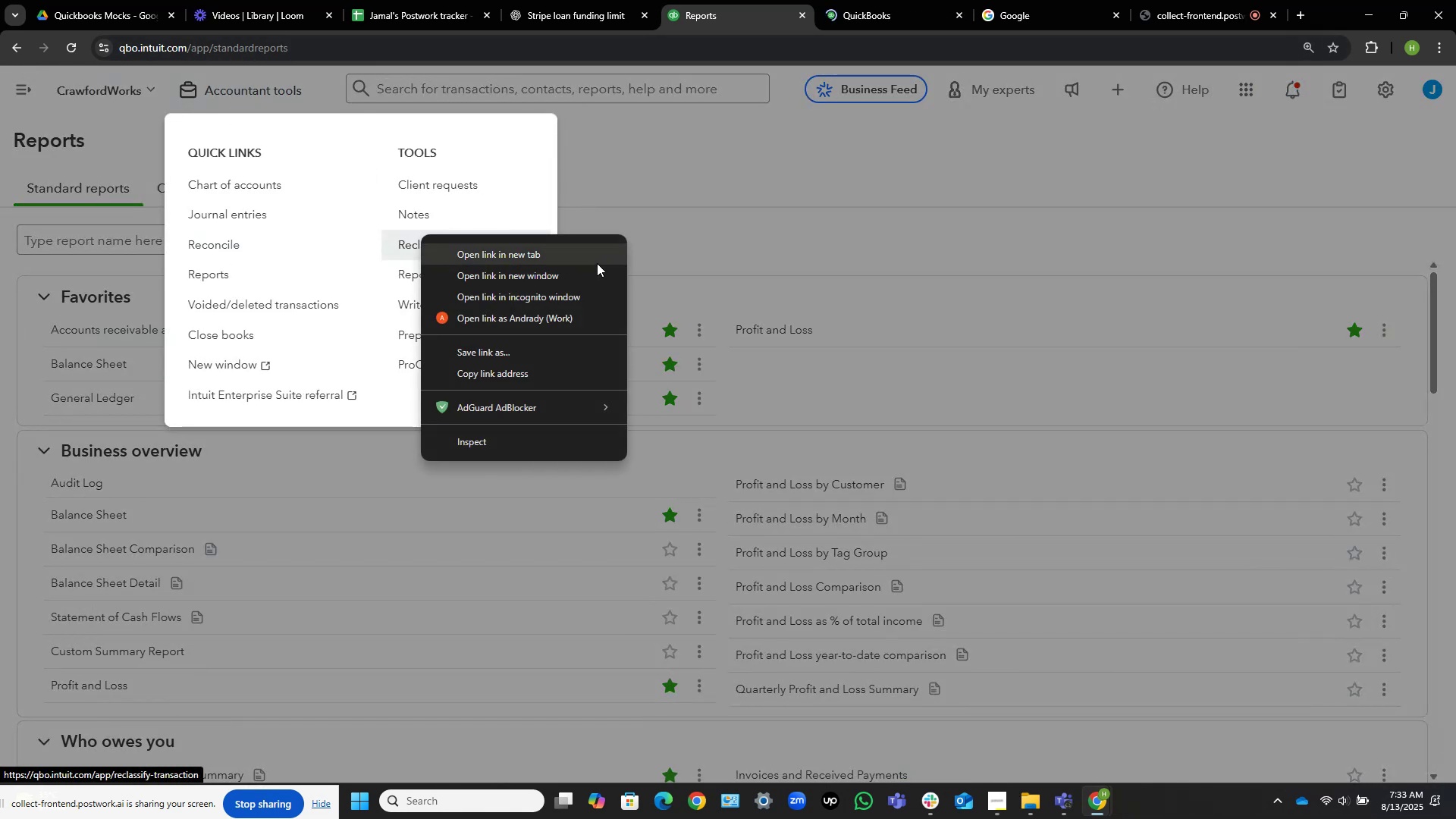 
left_click([589, 256])
 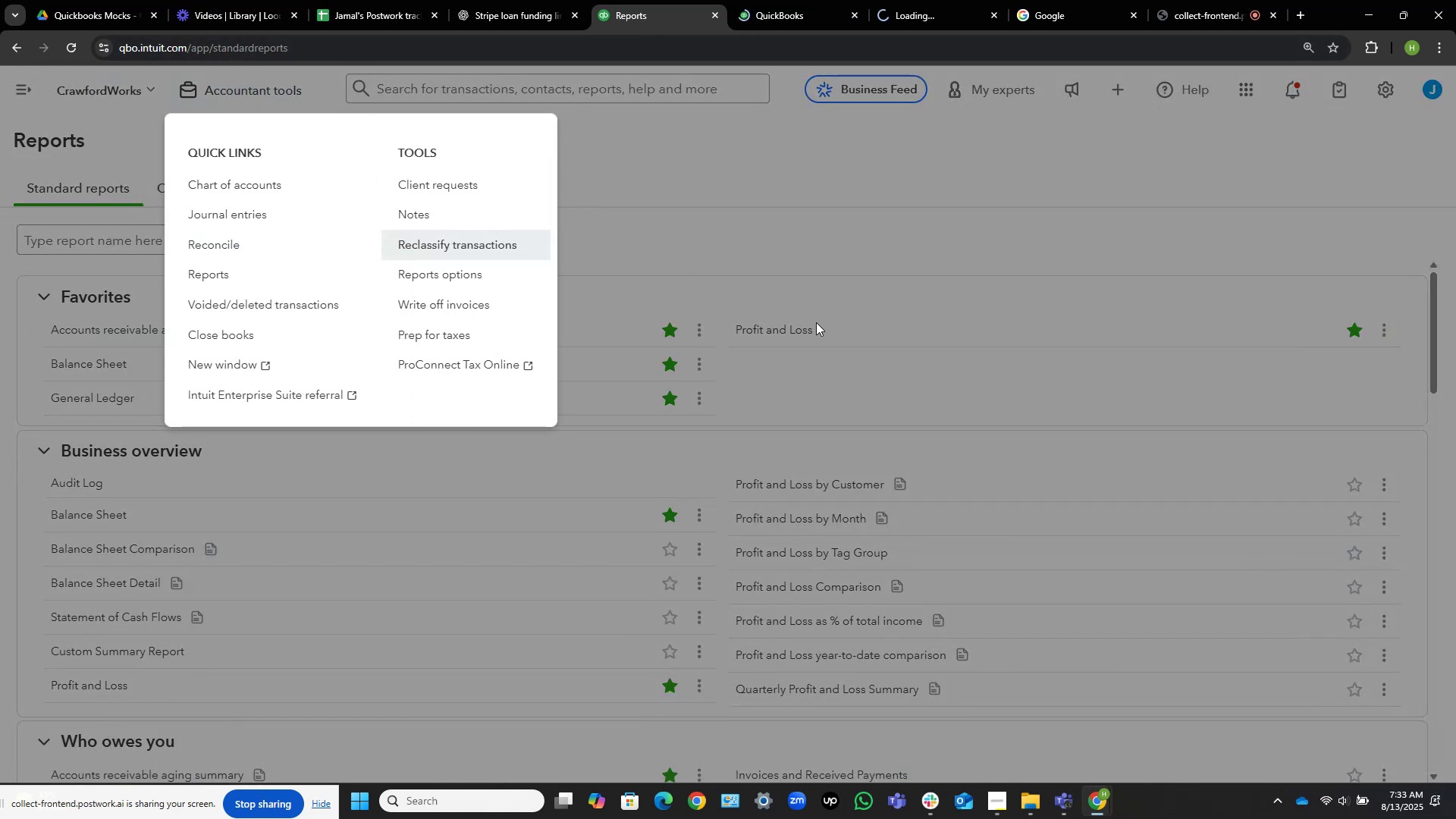 
left_click([790, 323])
 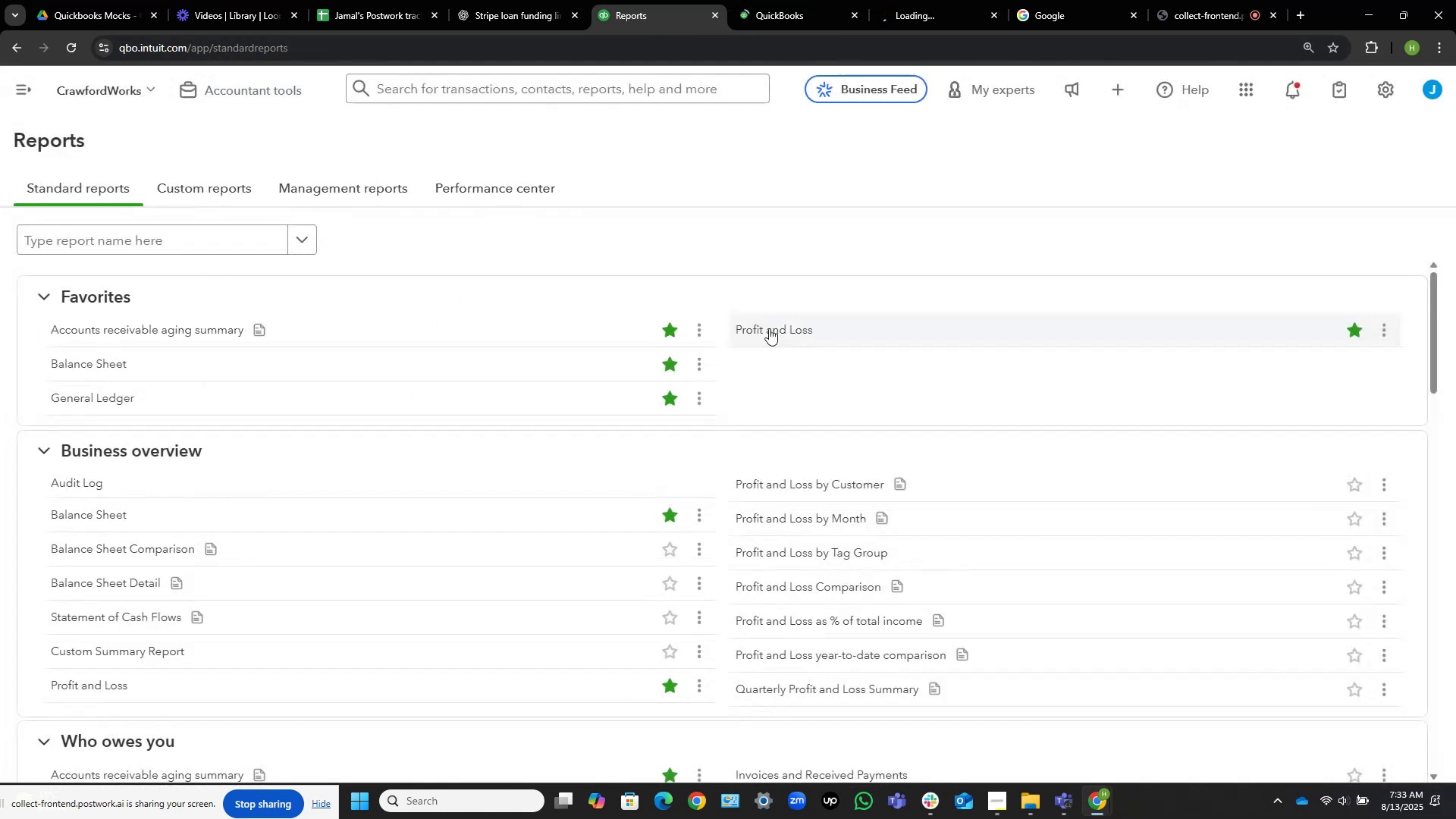 
double_click([769, 328])
 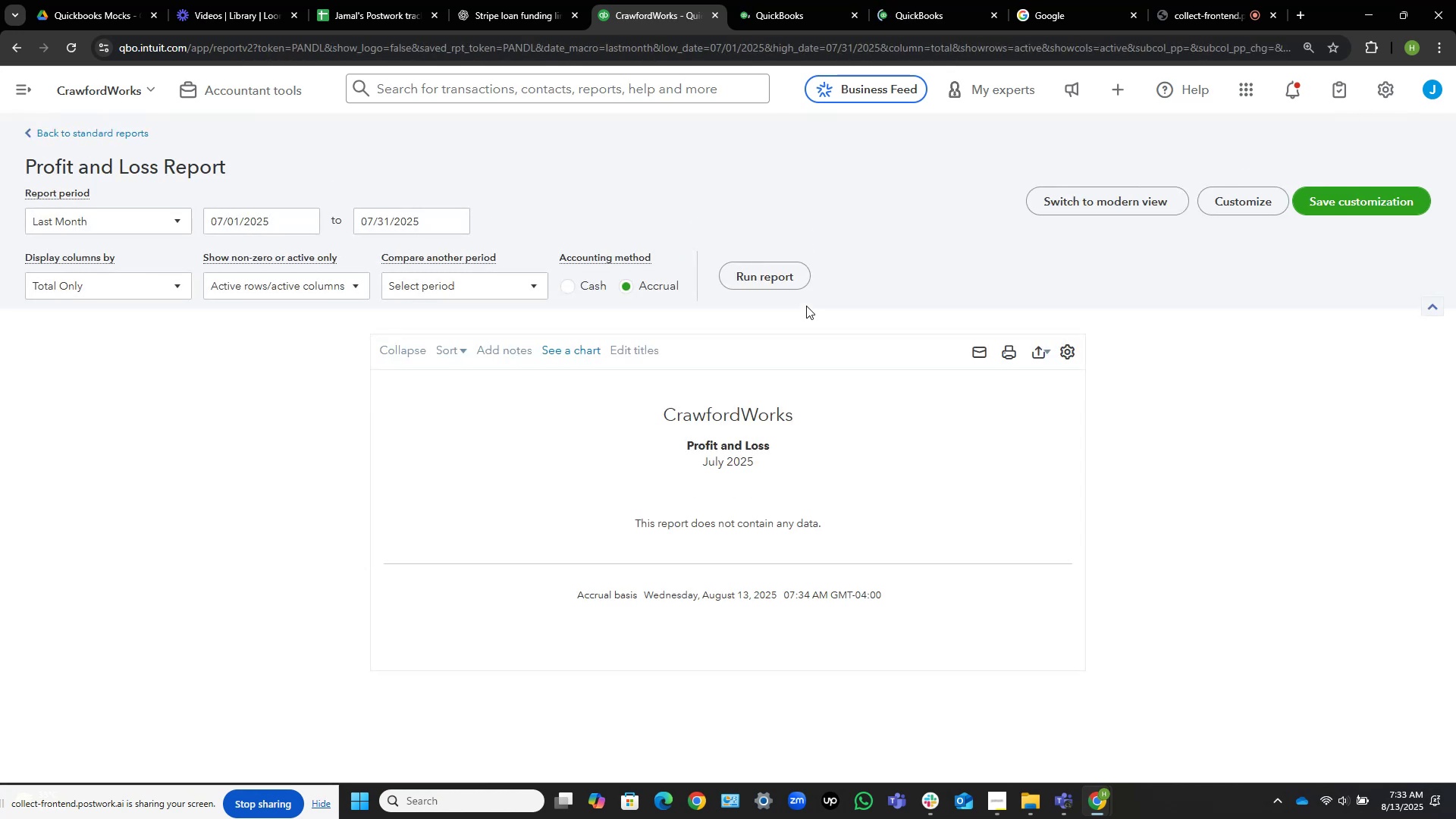 
wait(9.33)
 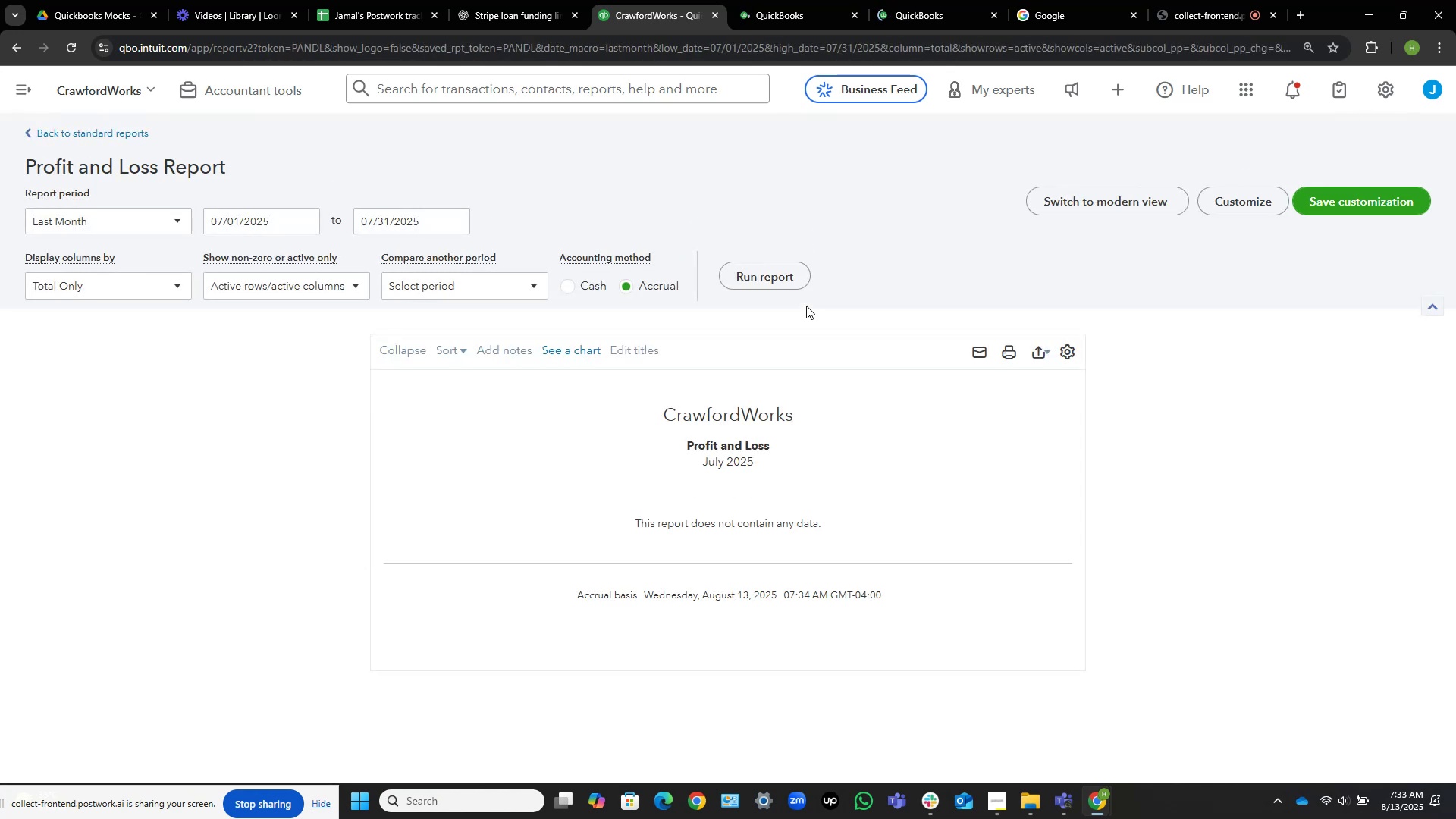 
left_click([92, 224])
 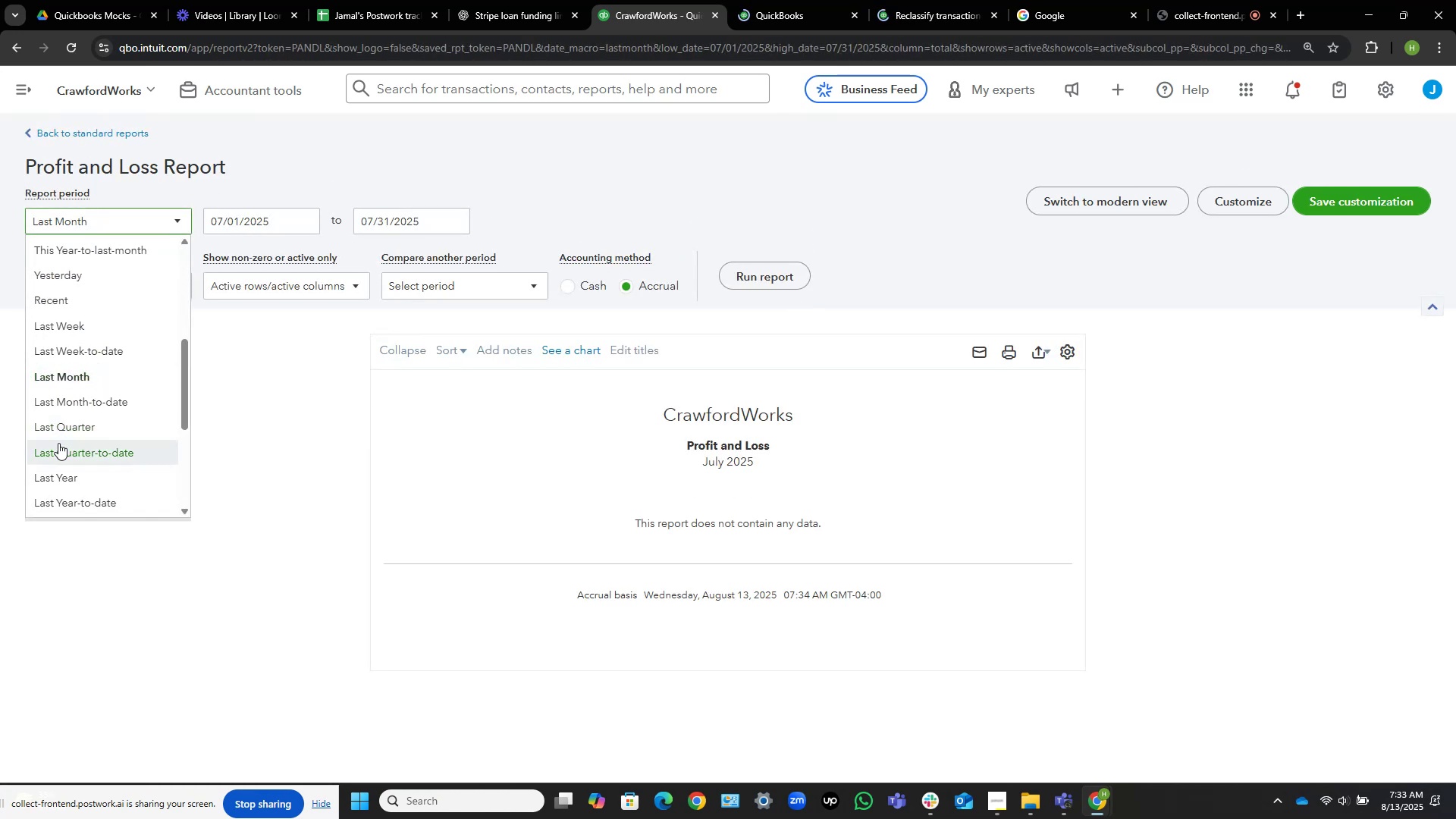 
left_click([58, 473])
 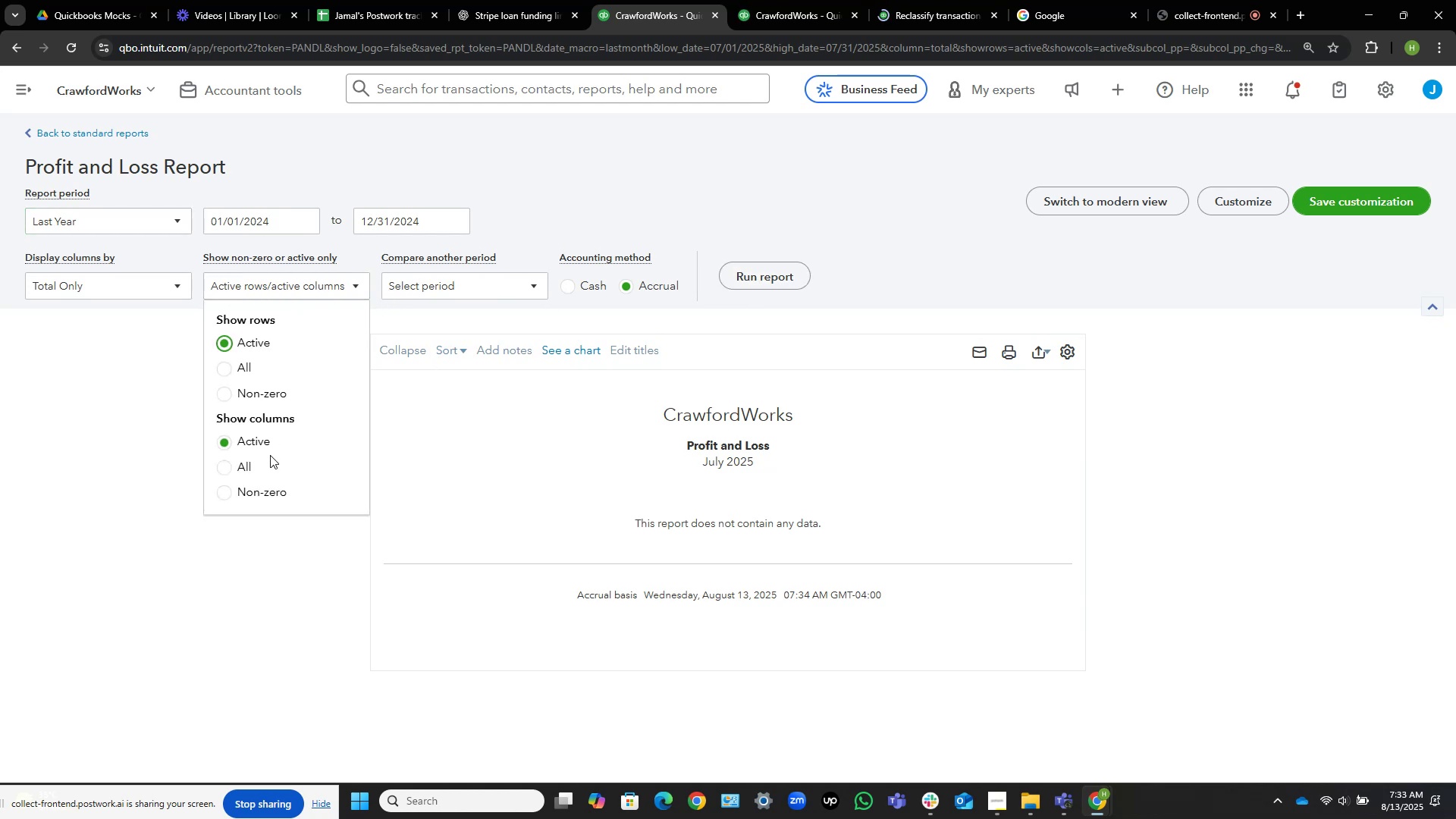 
left_click([255, 398])
 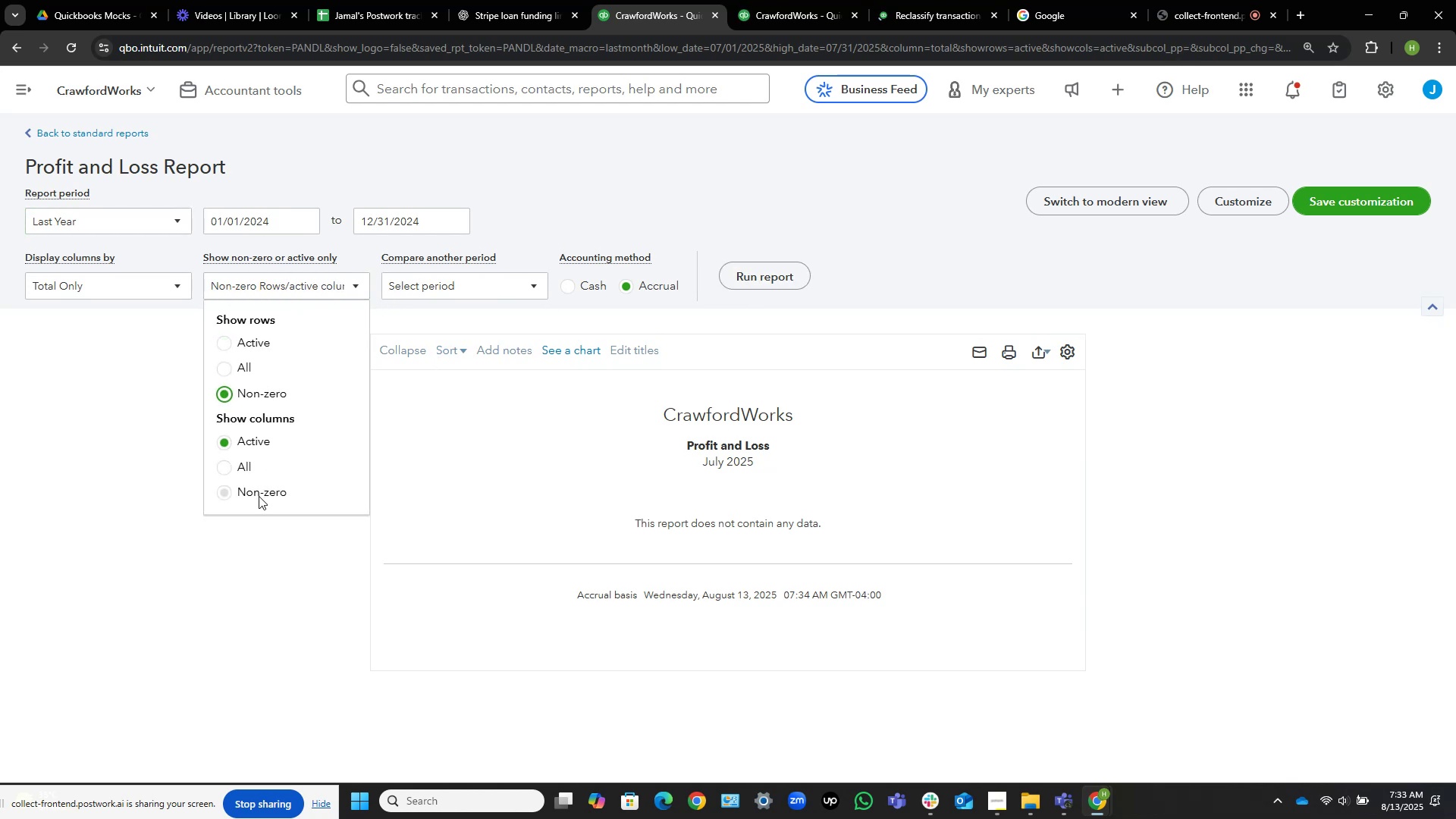 
left_click([260, 493])
 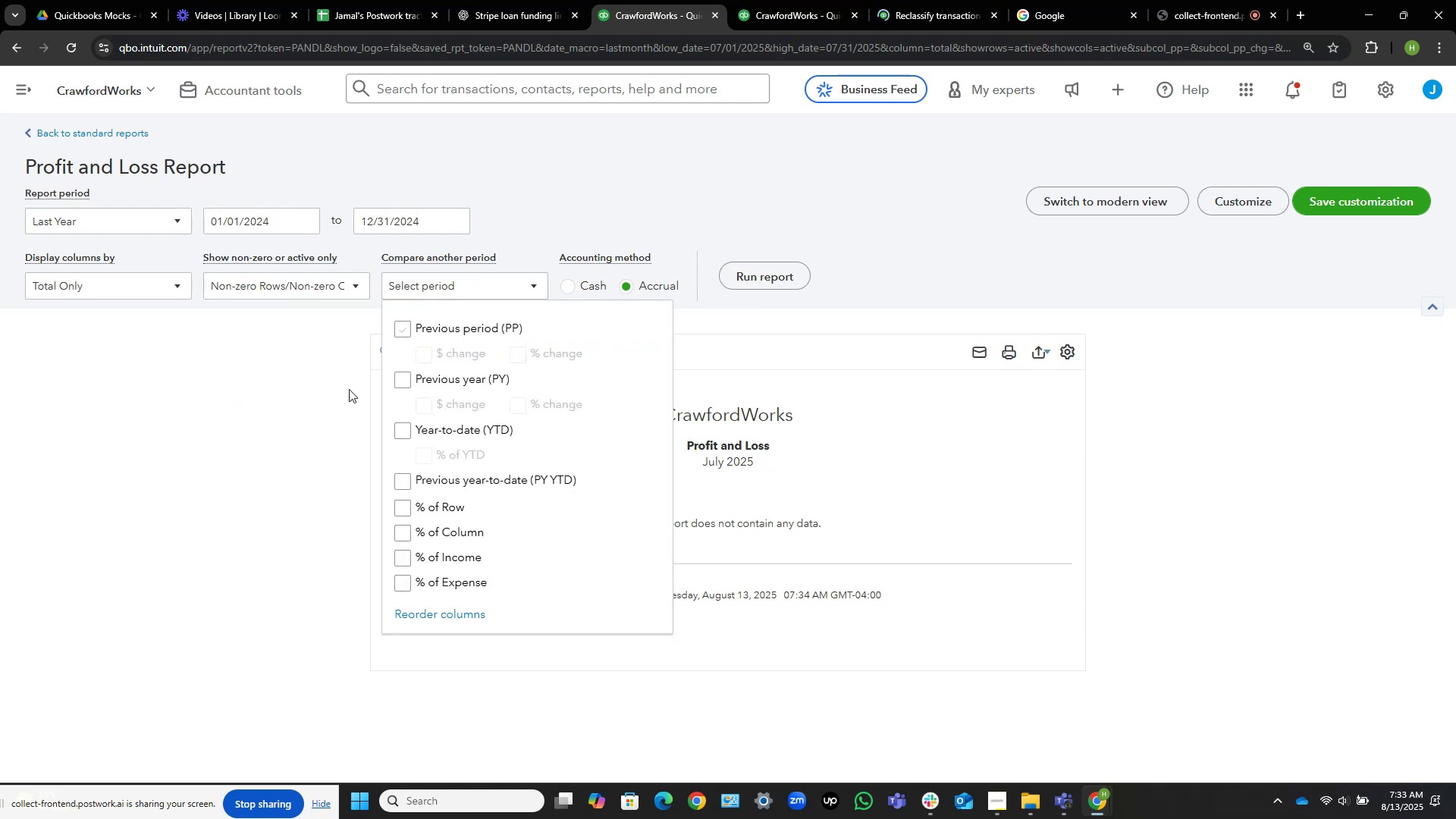 
left_click_drag(start_coordinate=[239, 367], to_coordinate=[250, 364])
 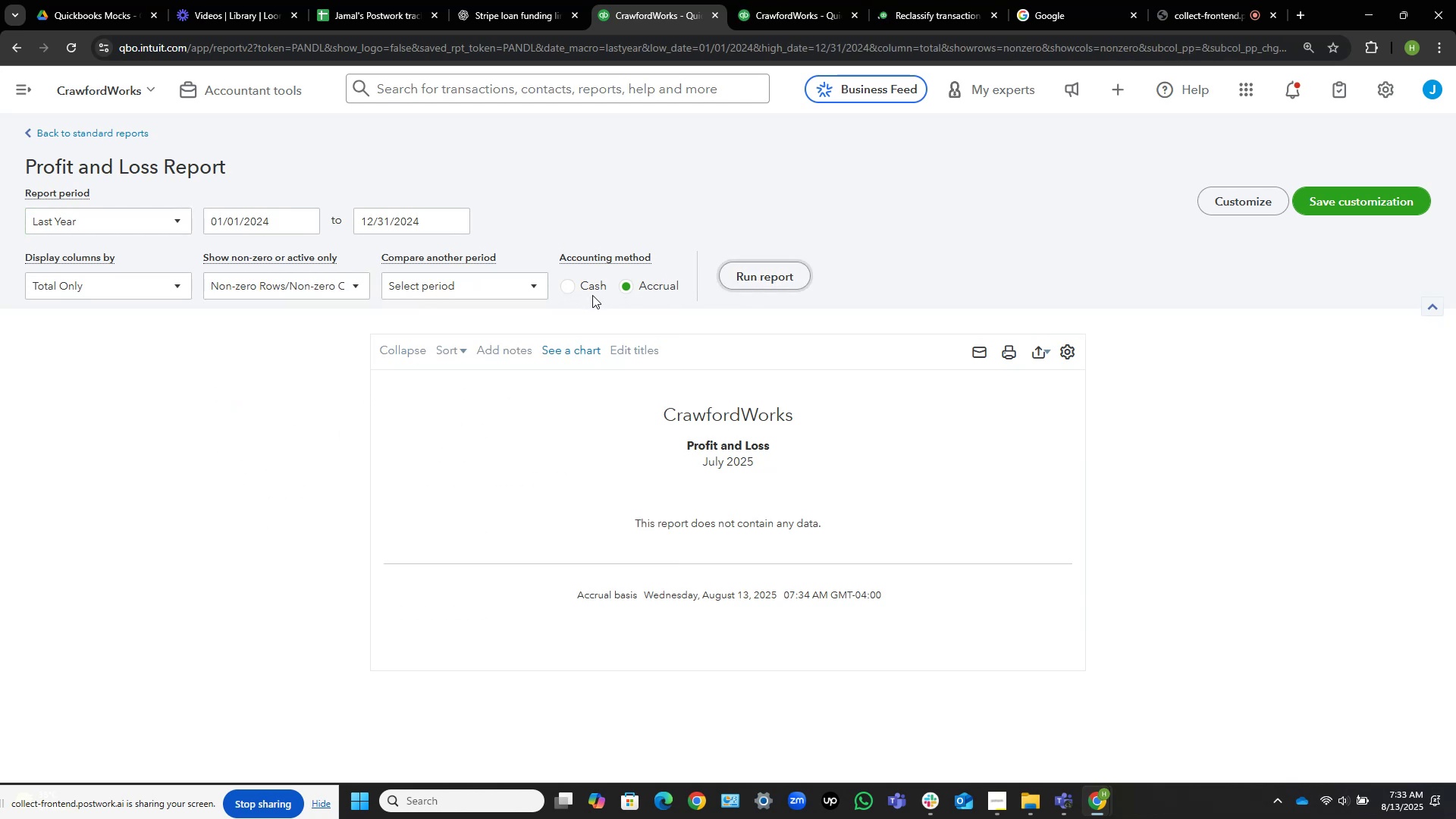 
double_click([601, 287])
 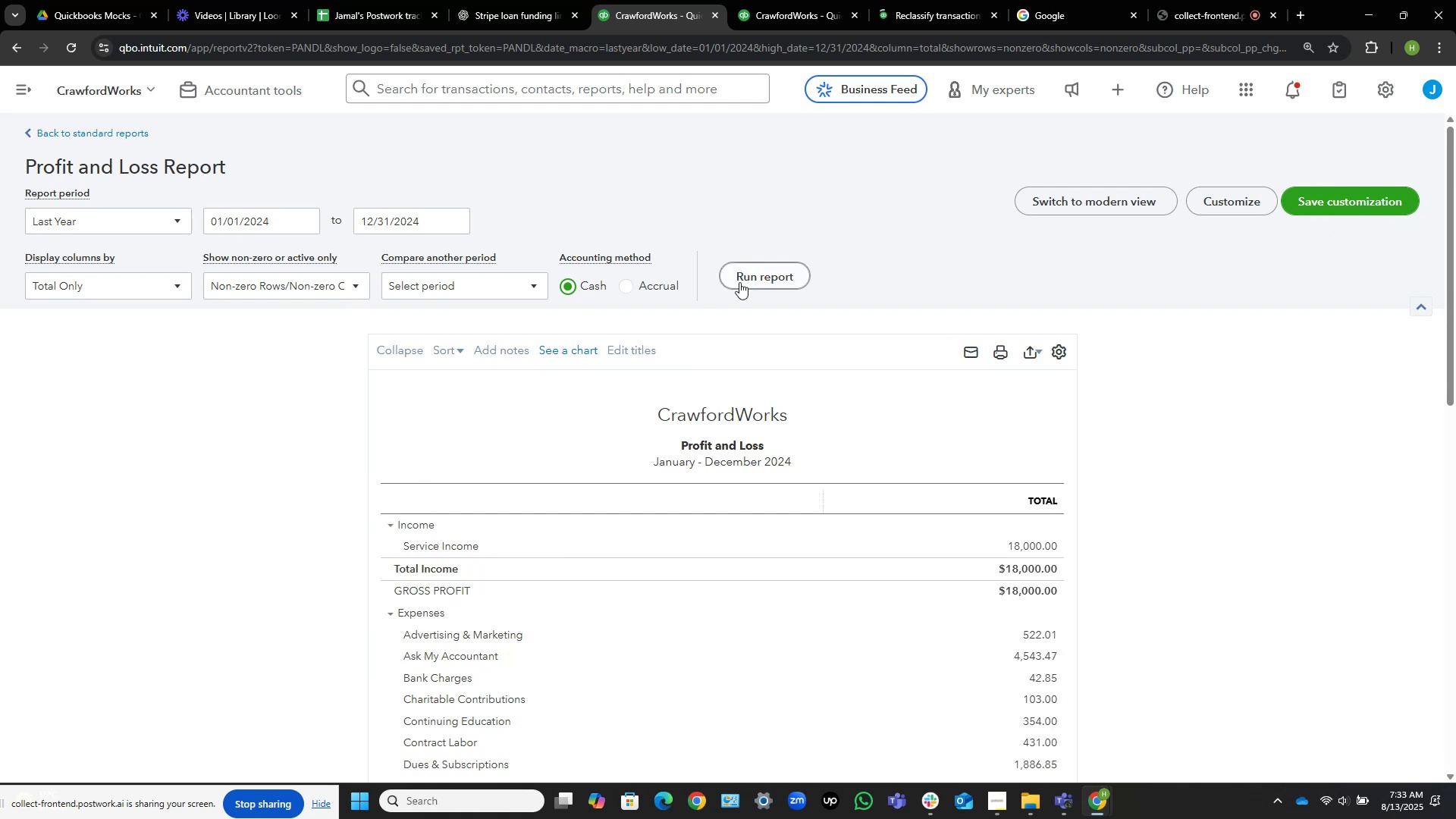 
left_click([745, 281])
 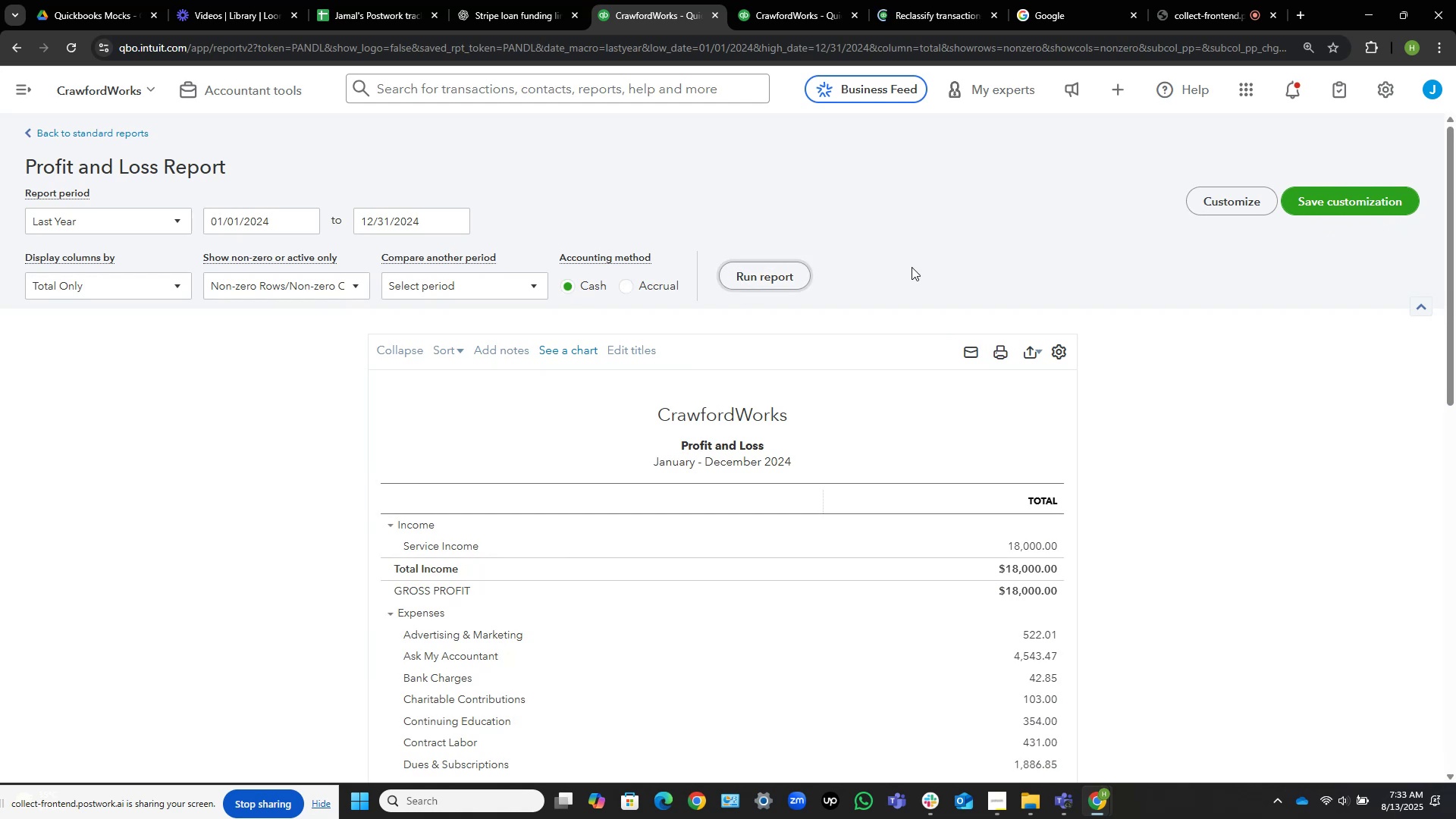 
scroll: coordinate [1144, 356], scroll_direction: down, amount: 1.0
 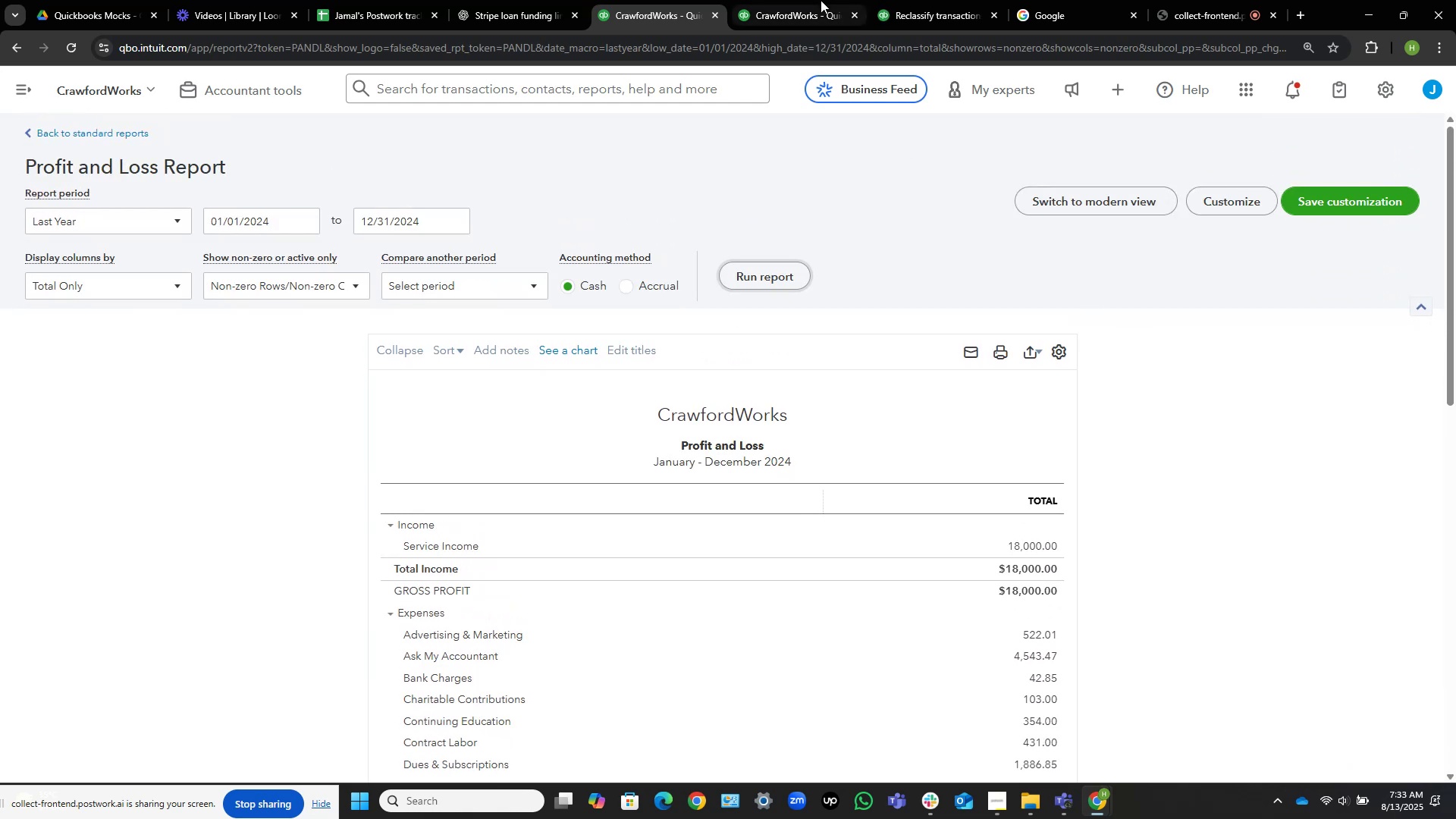 
left_click([796, 0])
 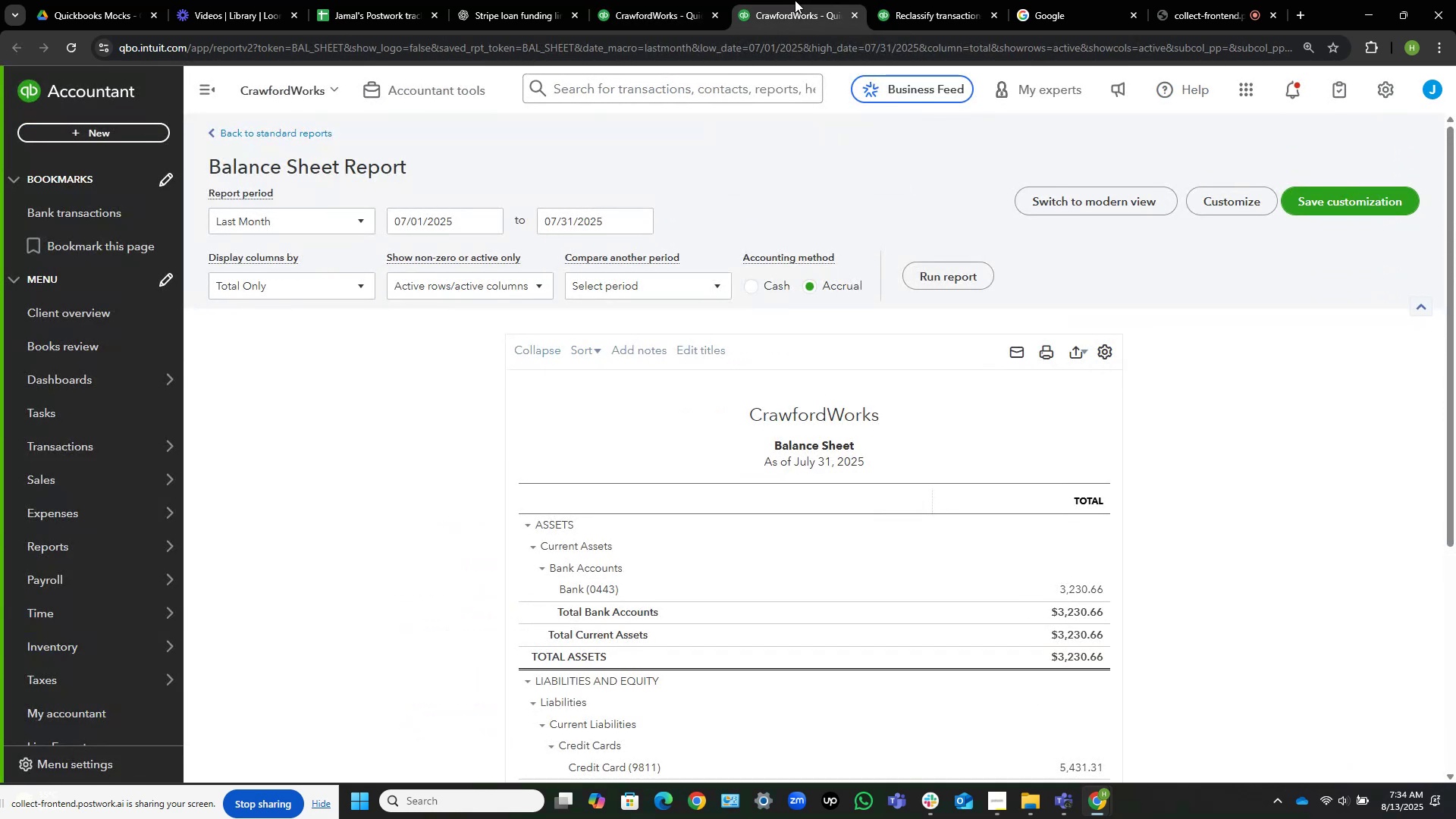 
wait(5.59)
 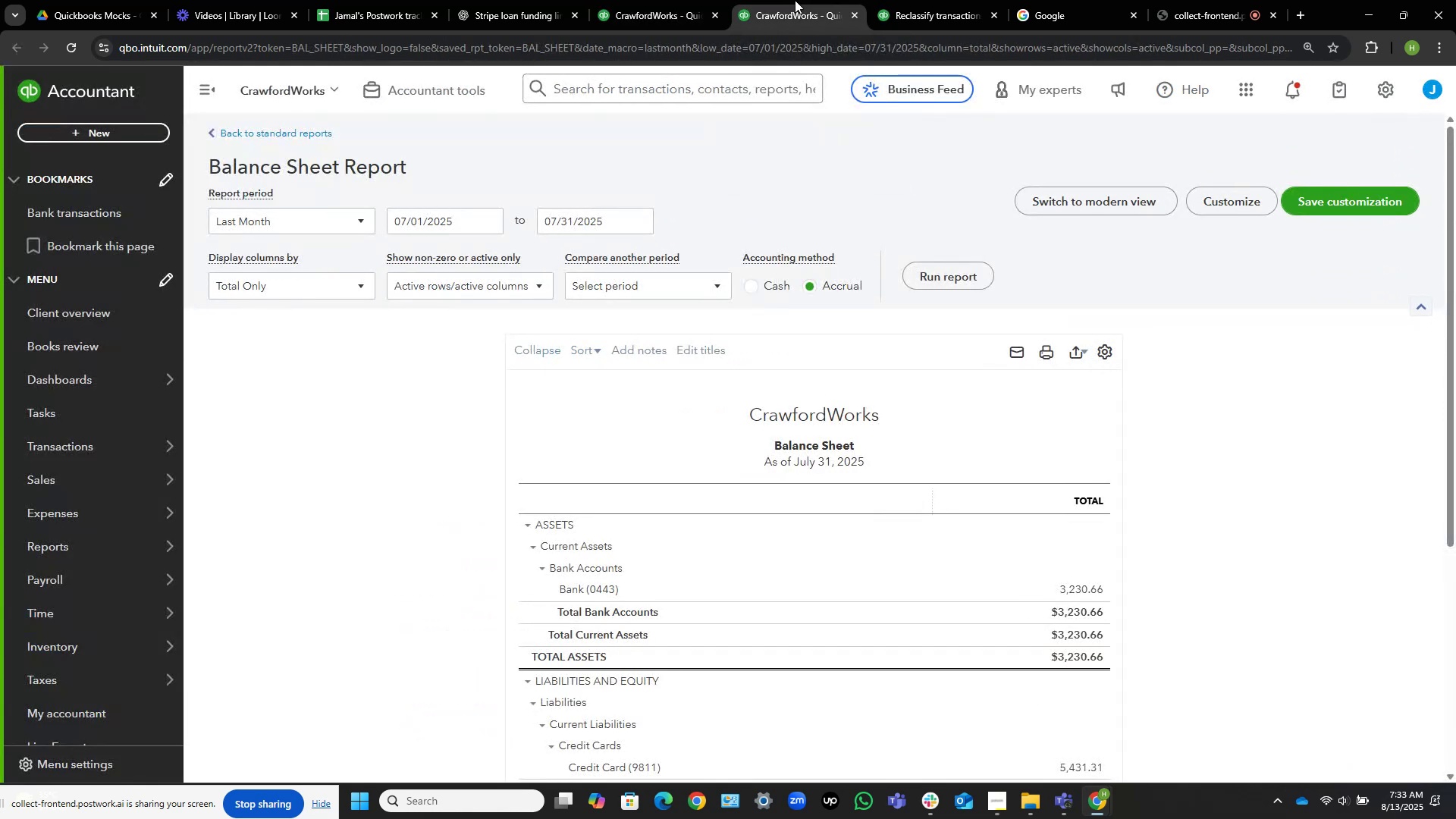 
left_click([206, 89])
 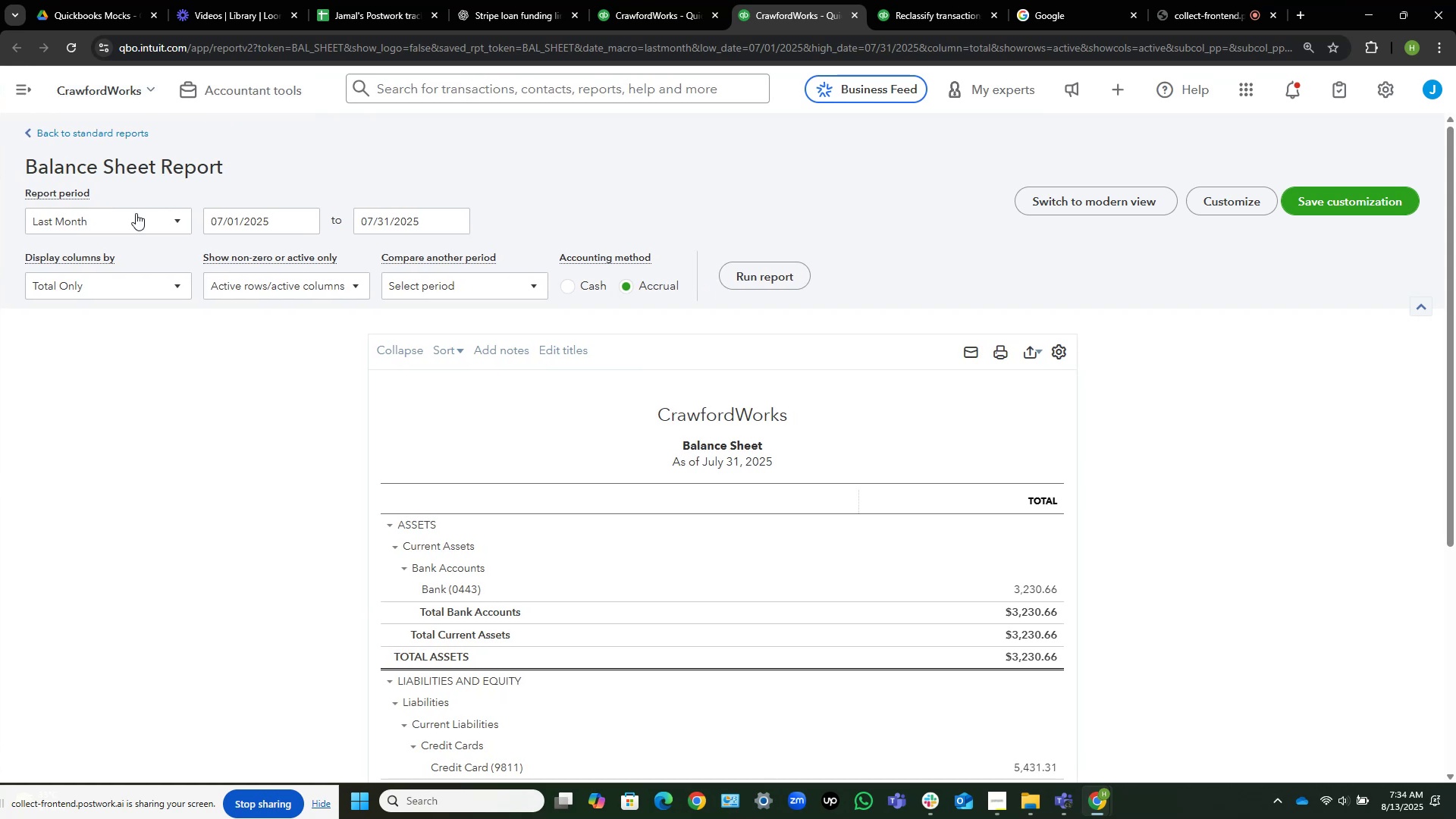 
left_click([133, 217])
 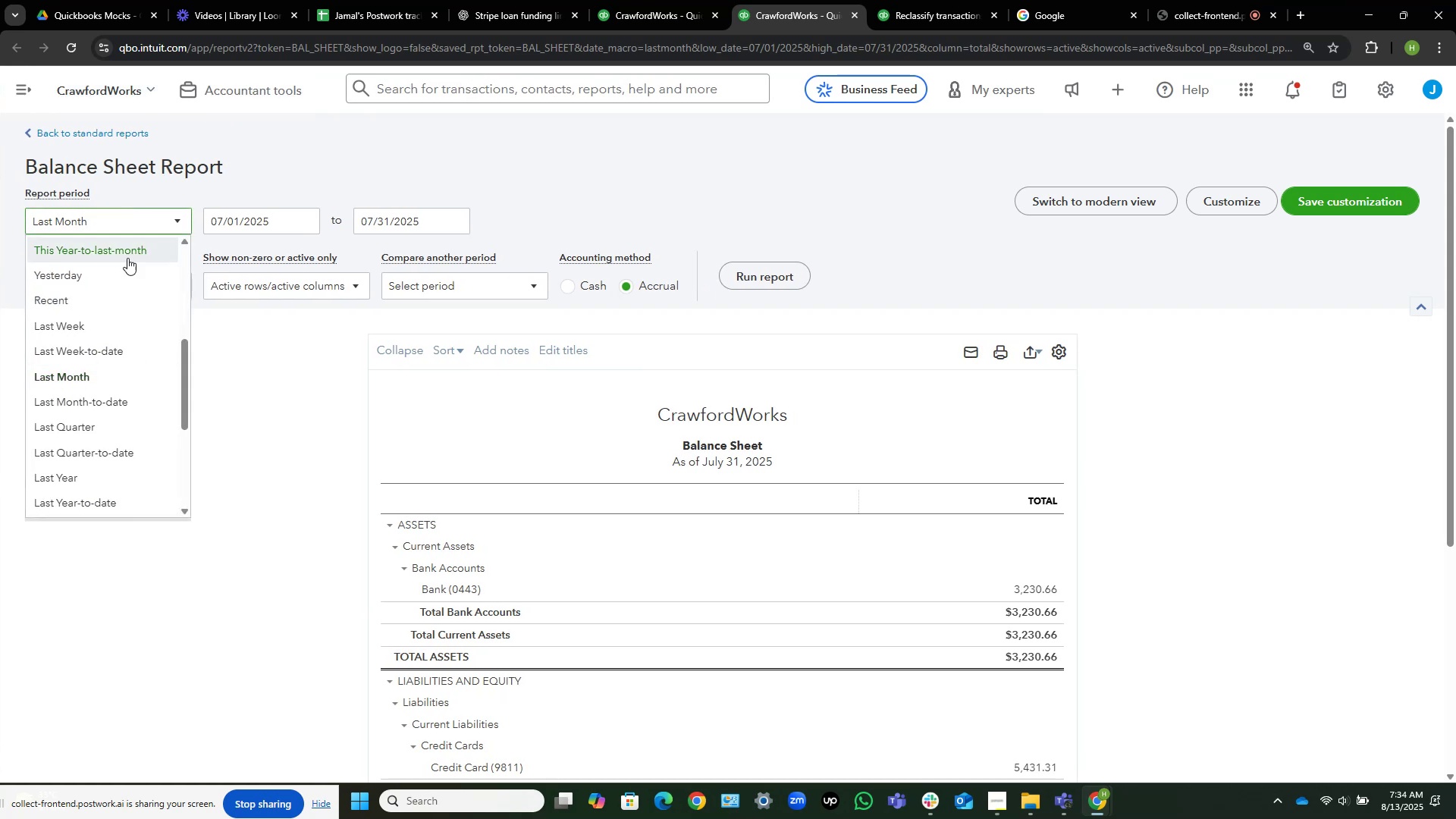 
left_click([136, 472])
 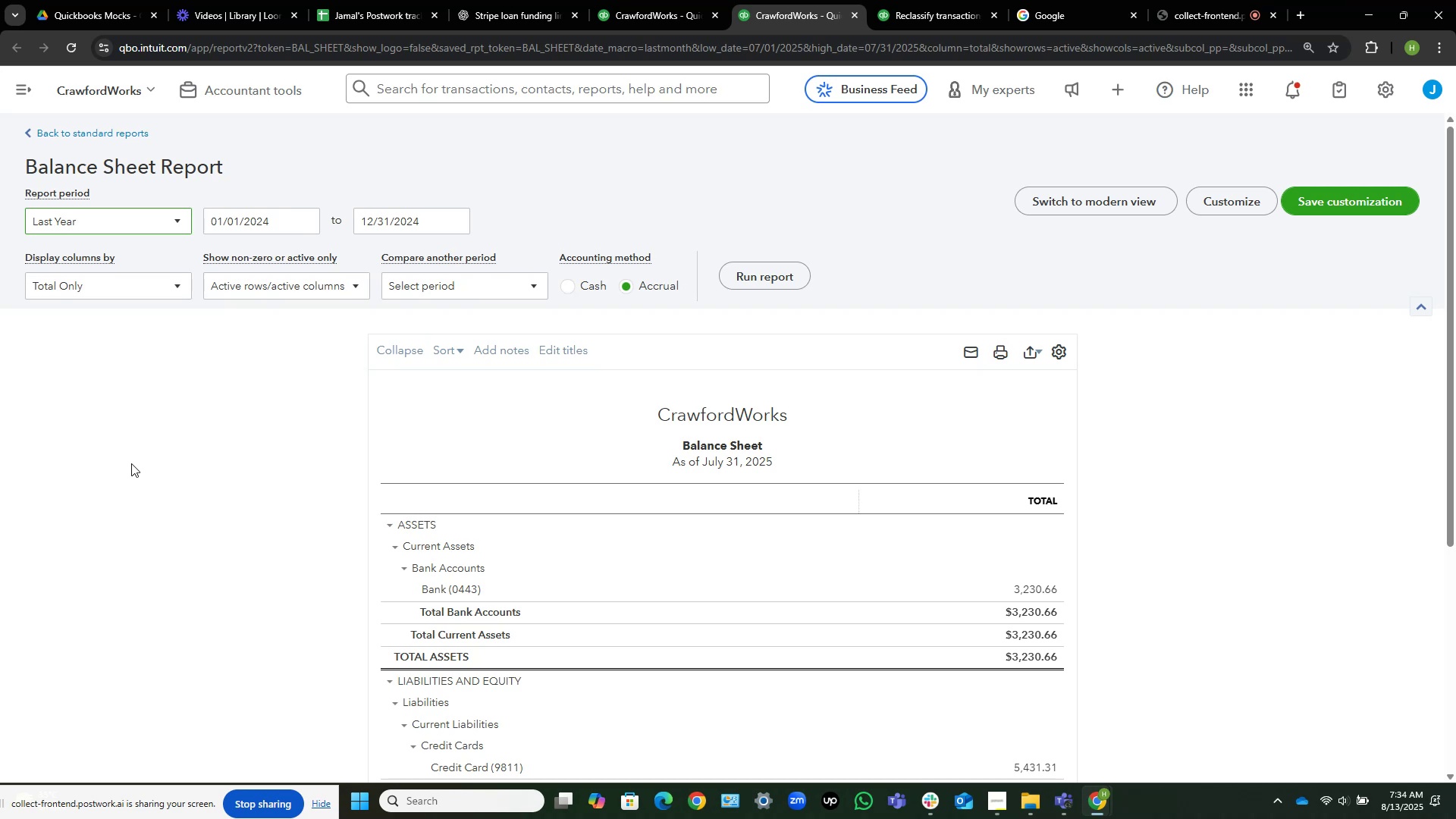 
wait(11.83)
 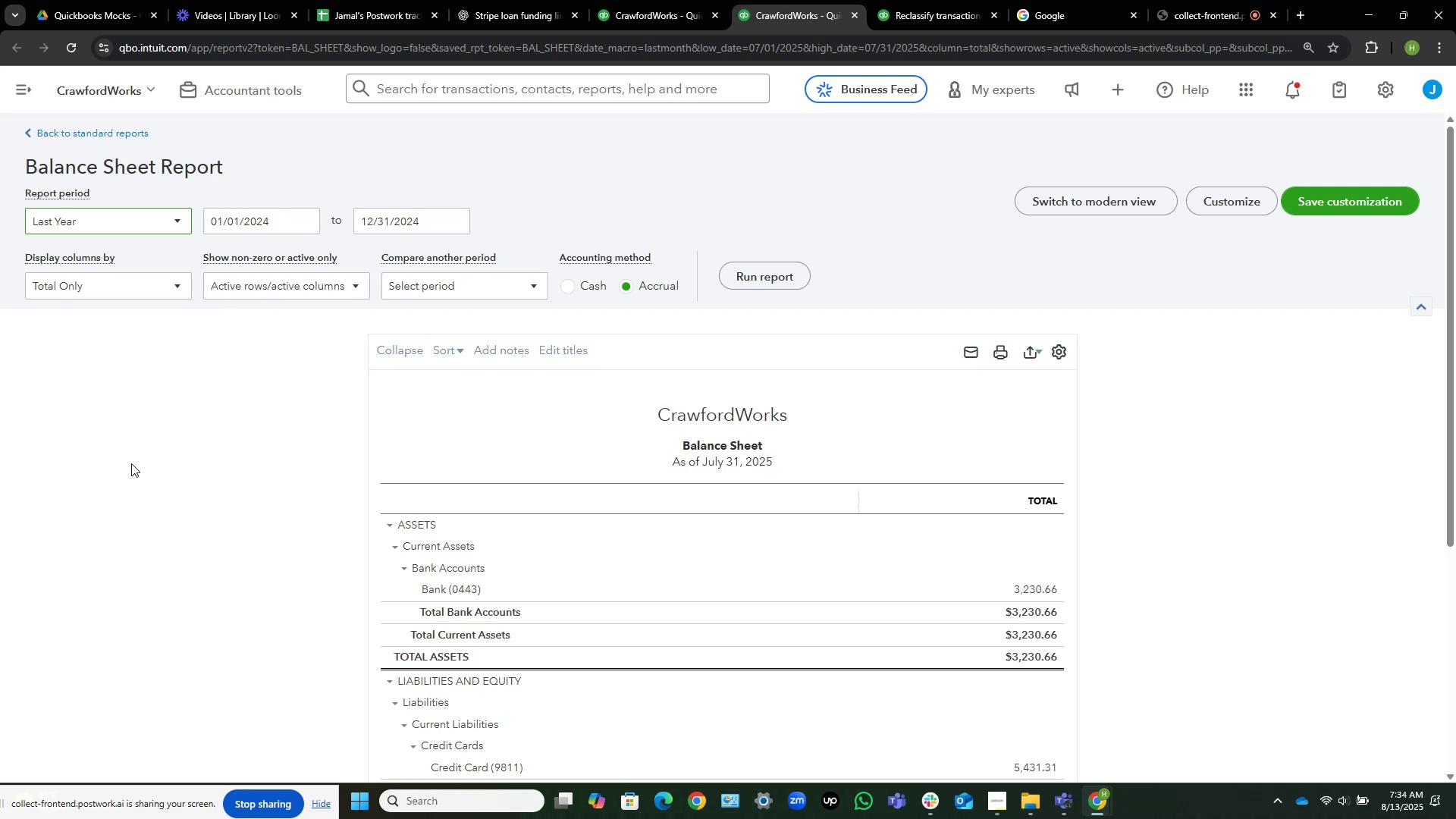 
left_click([224, 278])
 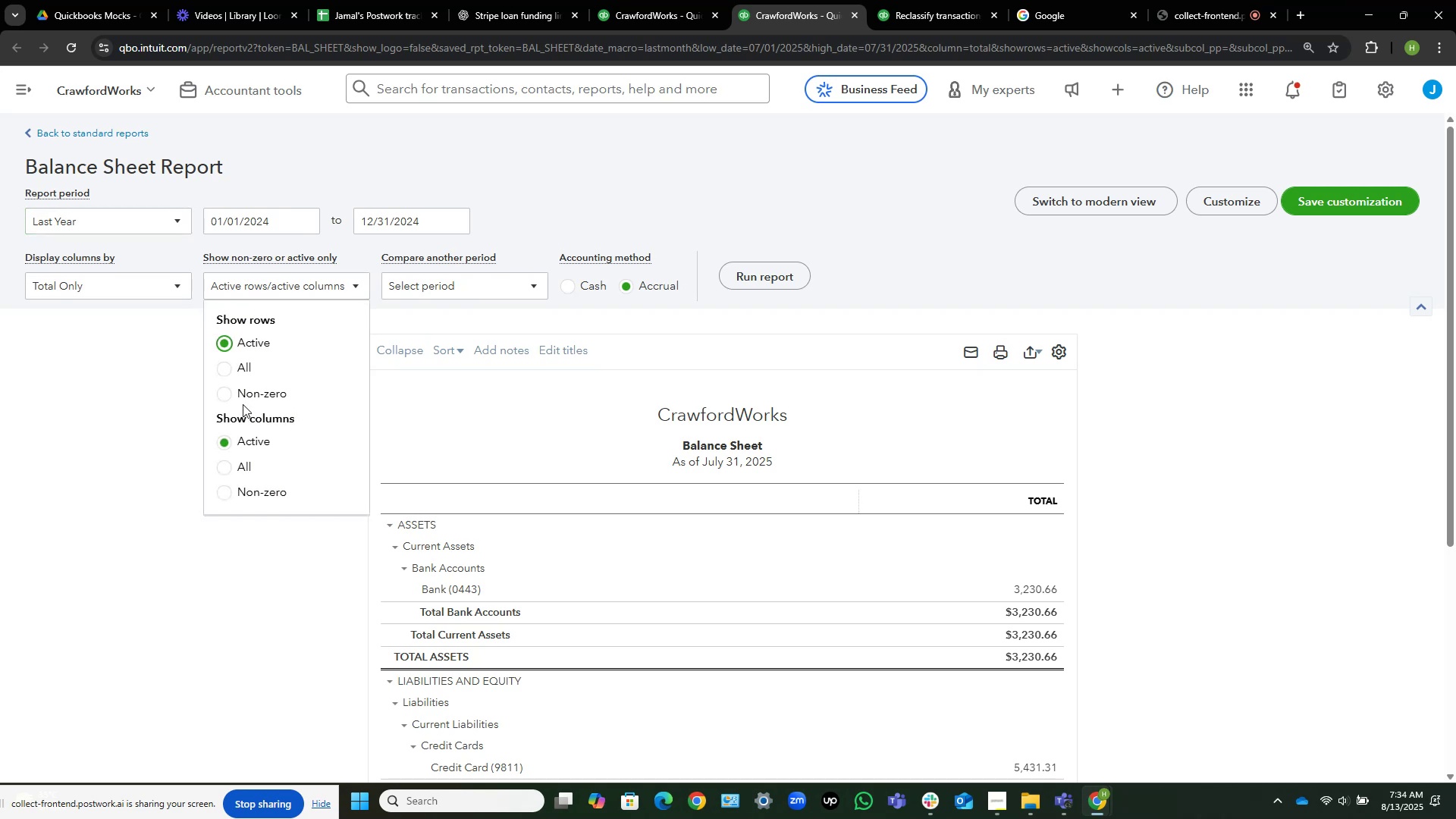 
left_click([245, 397])
 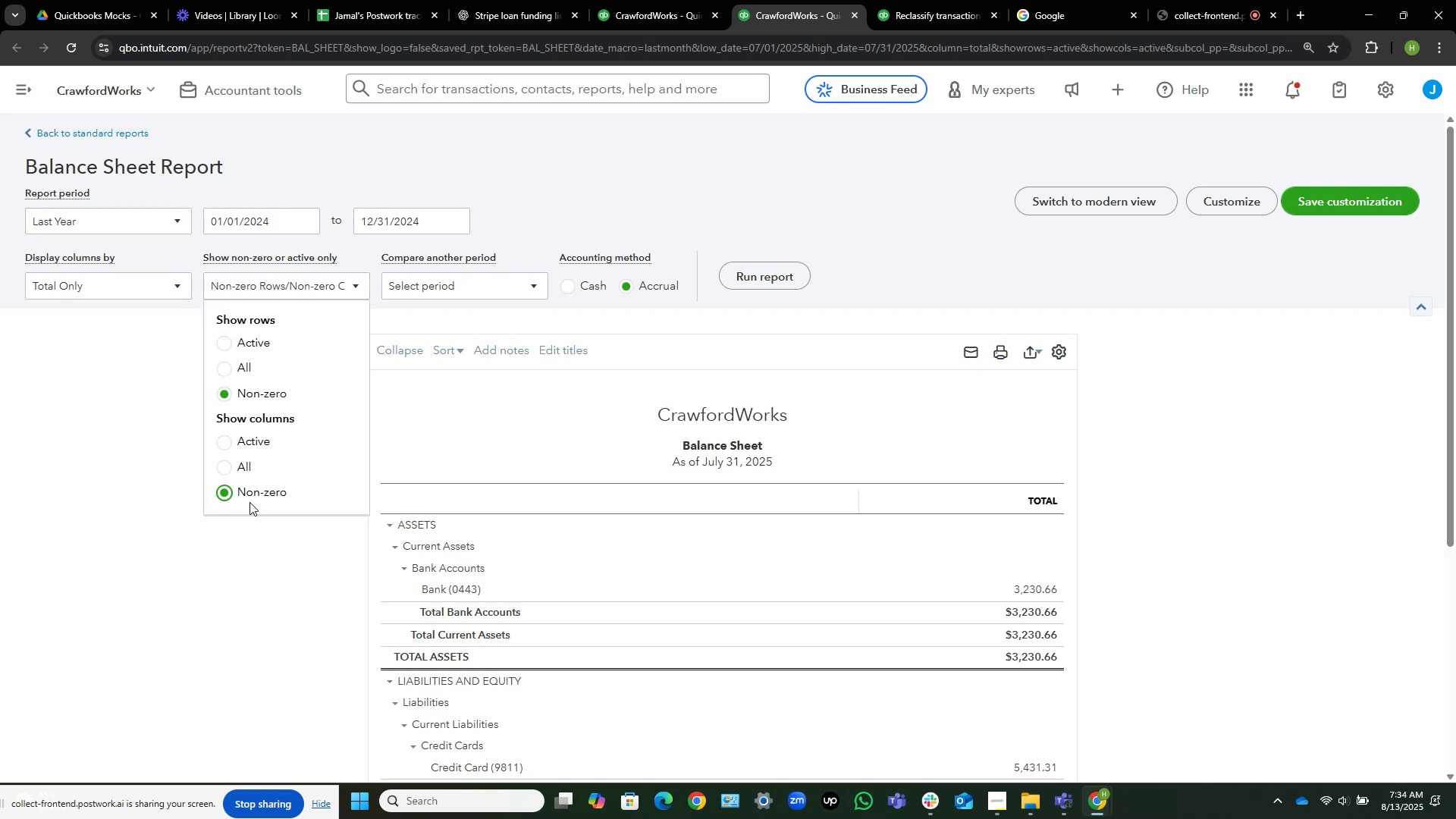 
double_click([205, 569])
 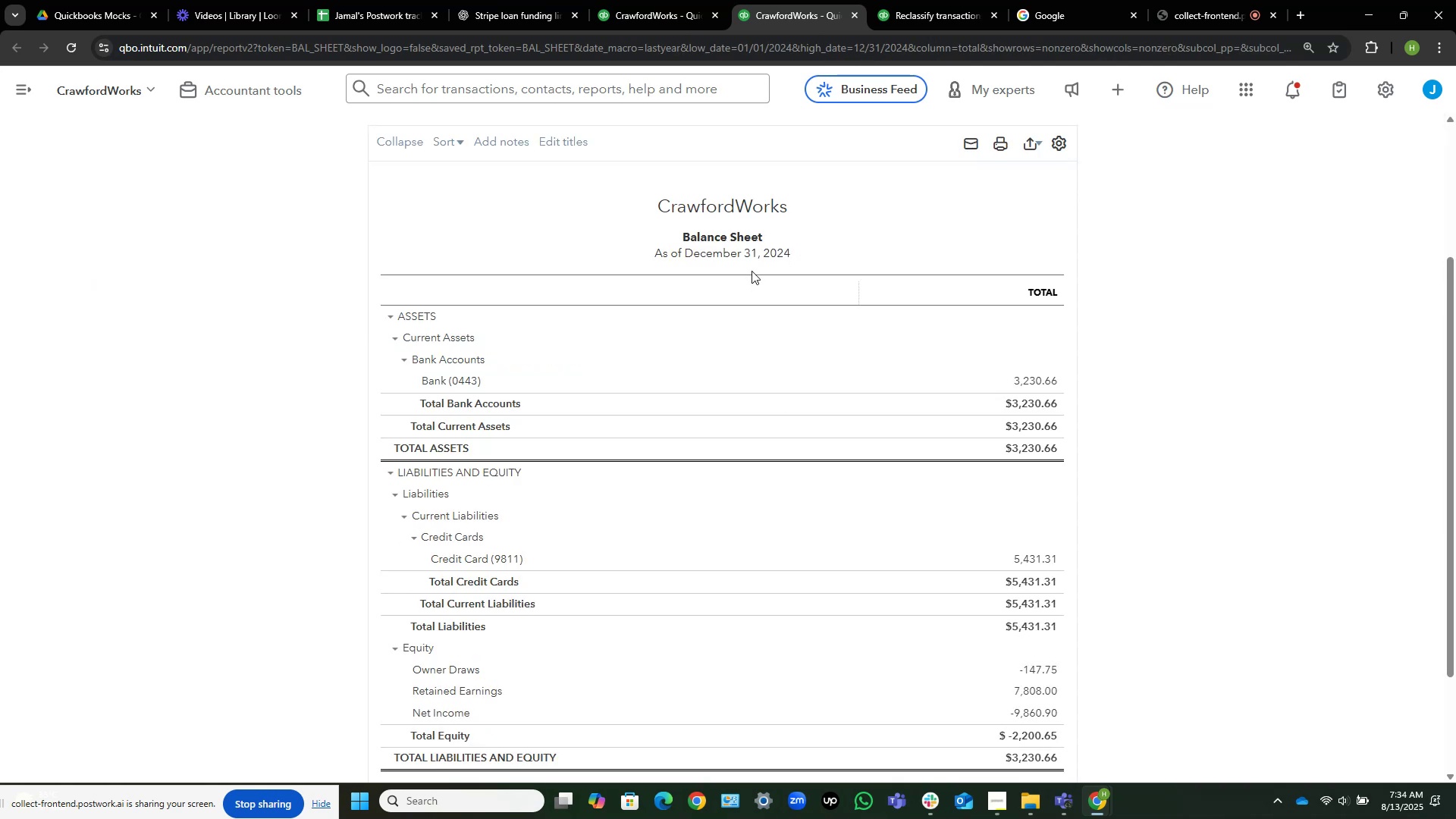 
wait(7.11)
 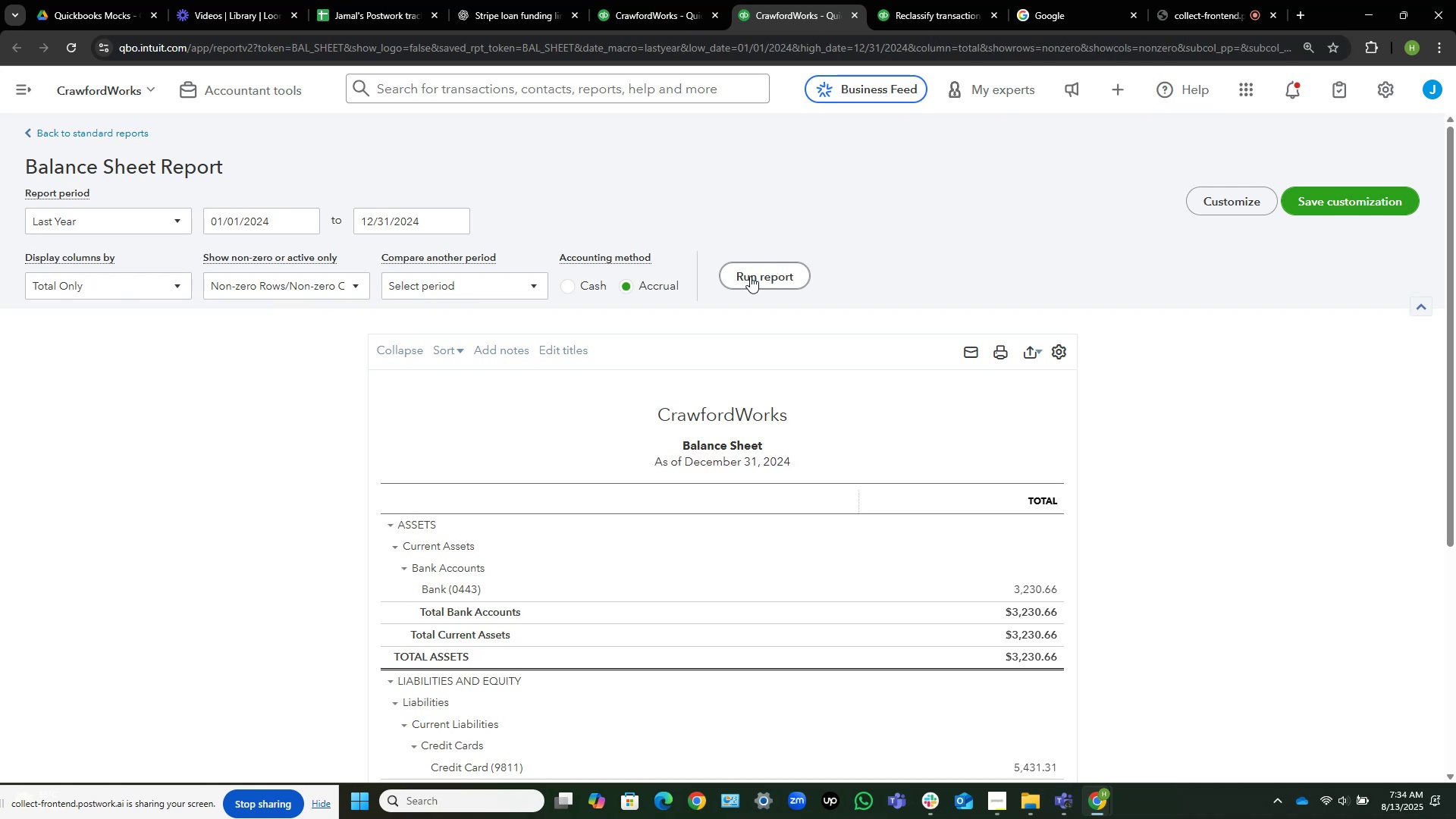 
left_click([896, 0])
 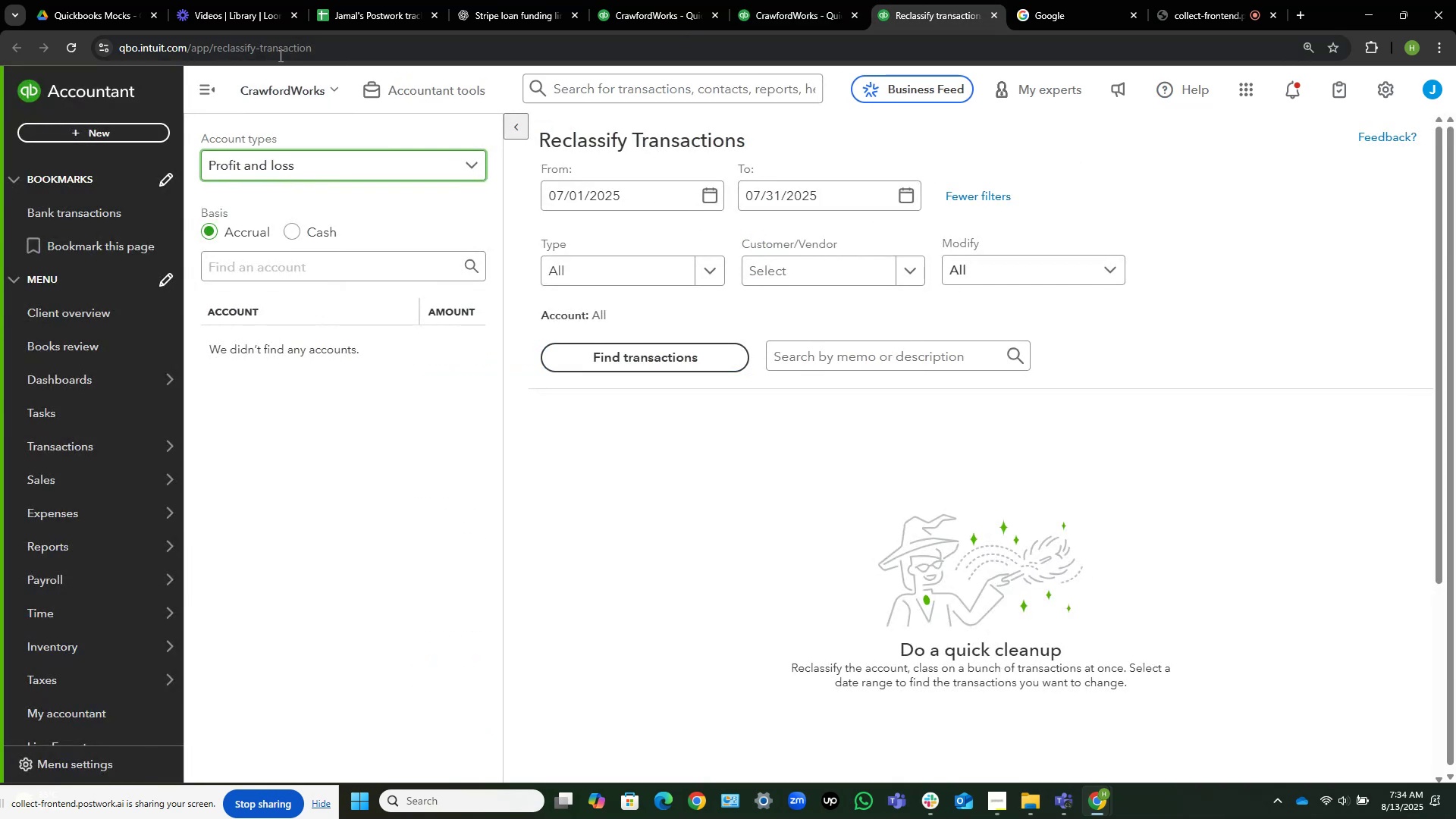 
left_click([211, 73])
 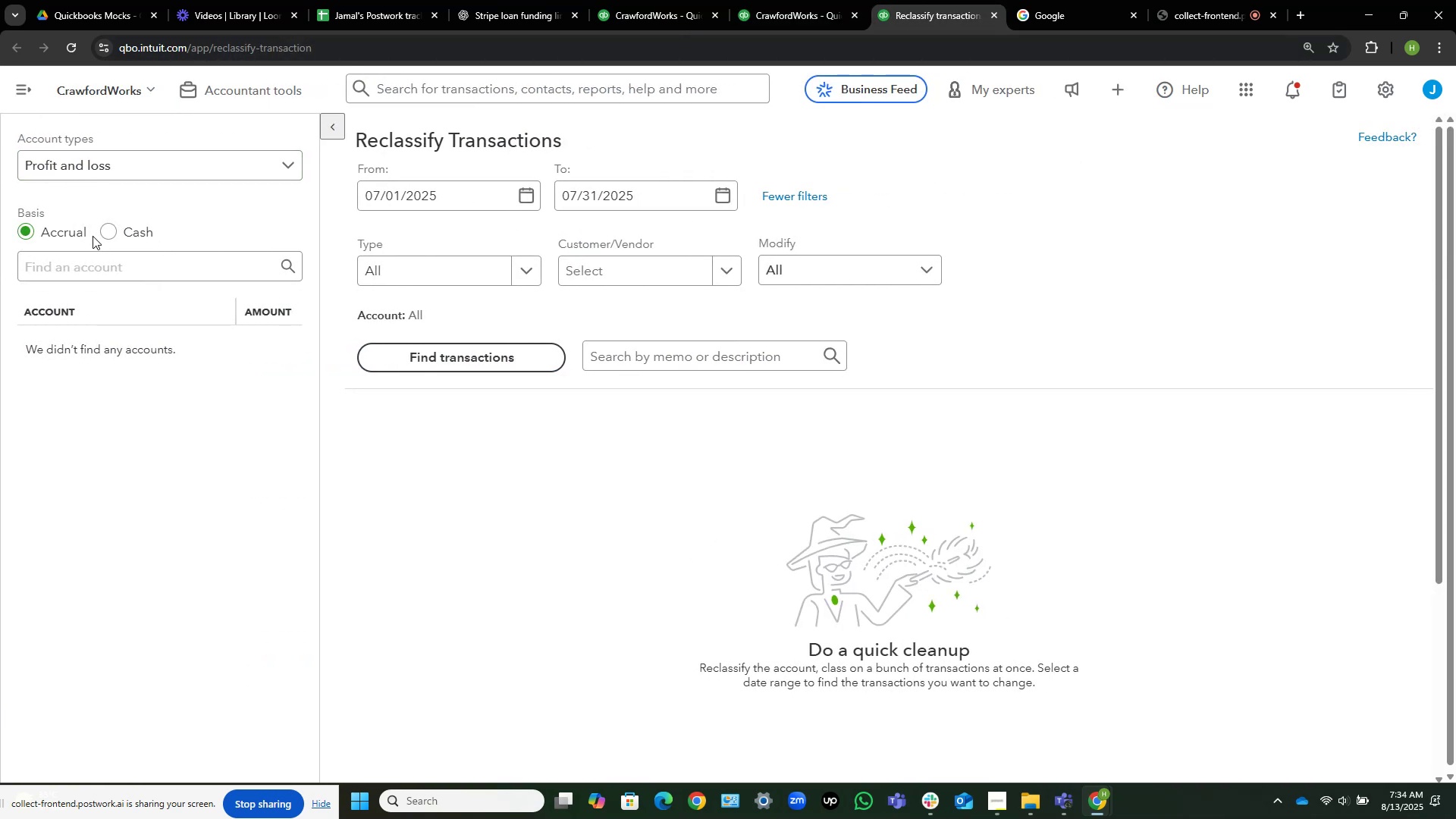 
left_click([100, 228])
 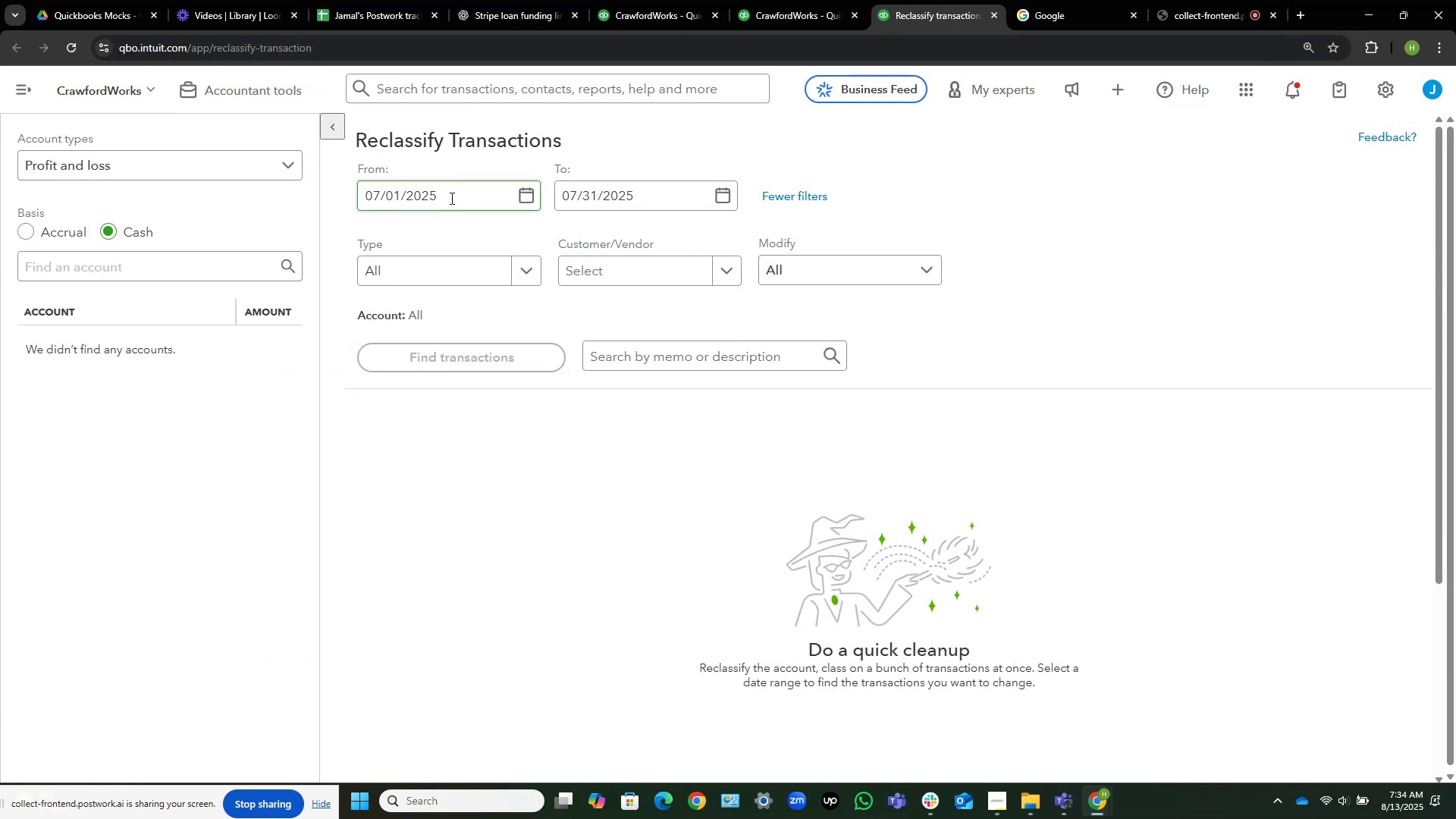 
left_click([456, 195])
 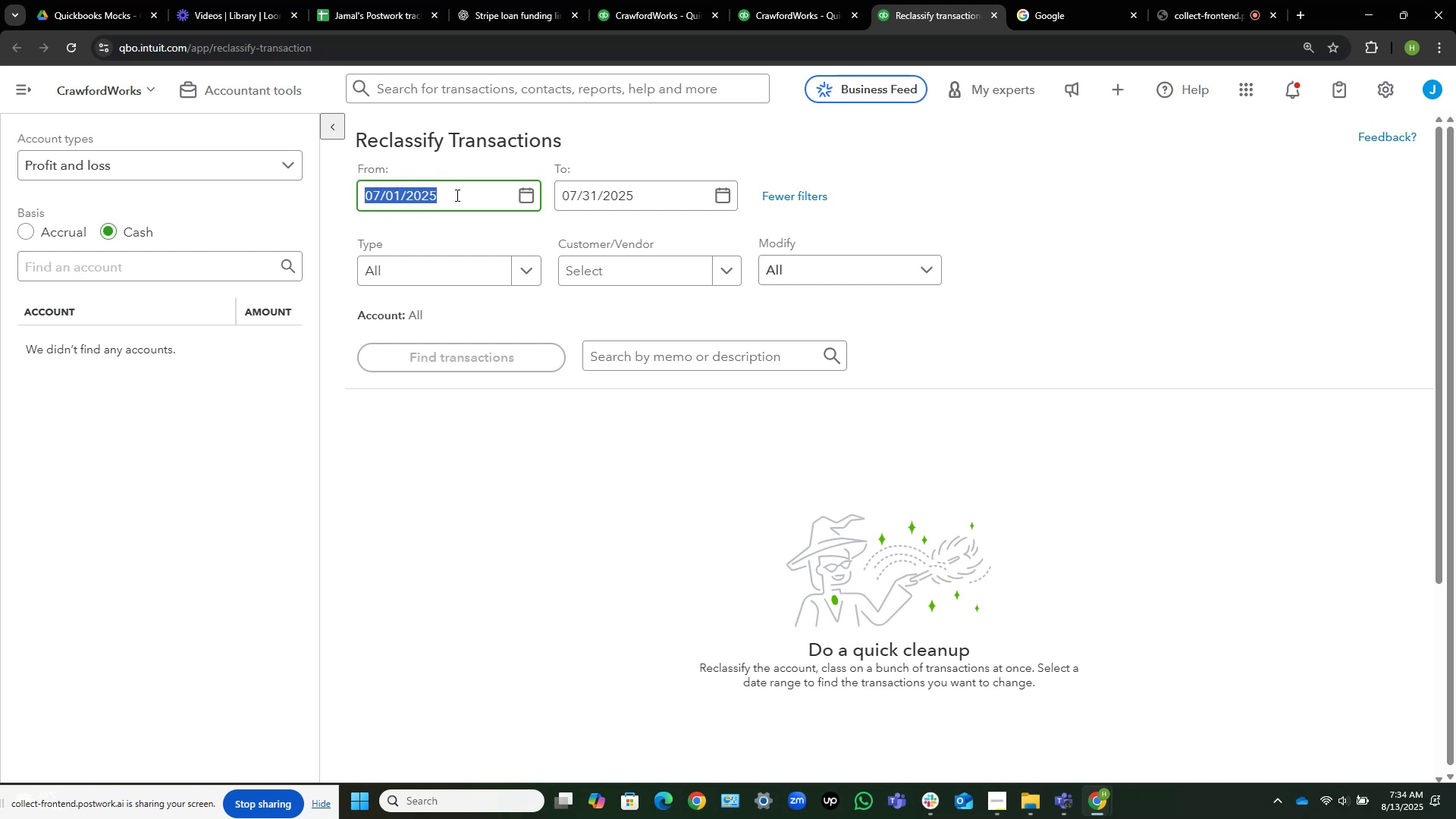 
key(ArrowLeft)
 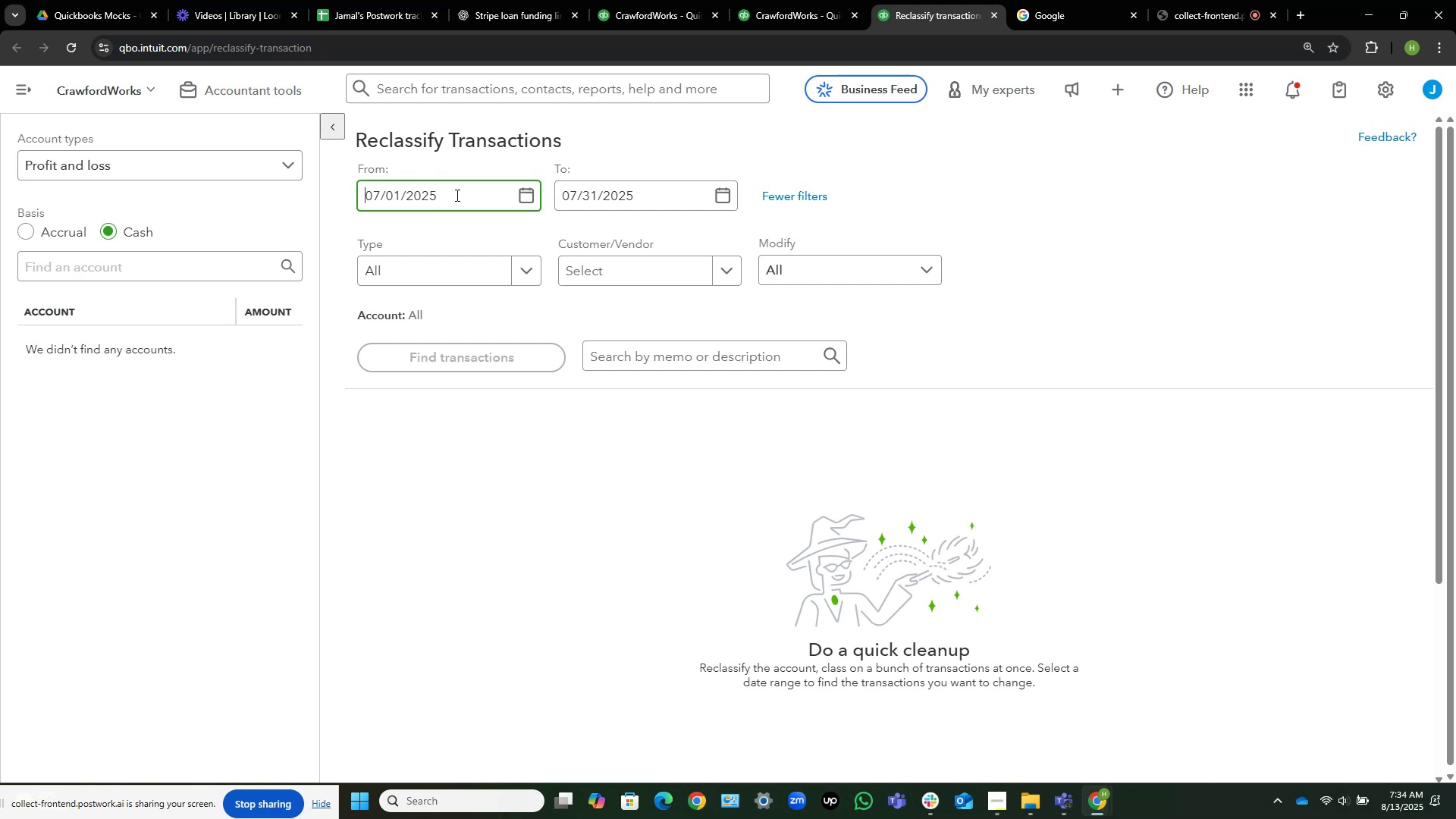 
key(ArrowRight)
 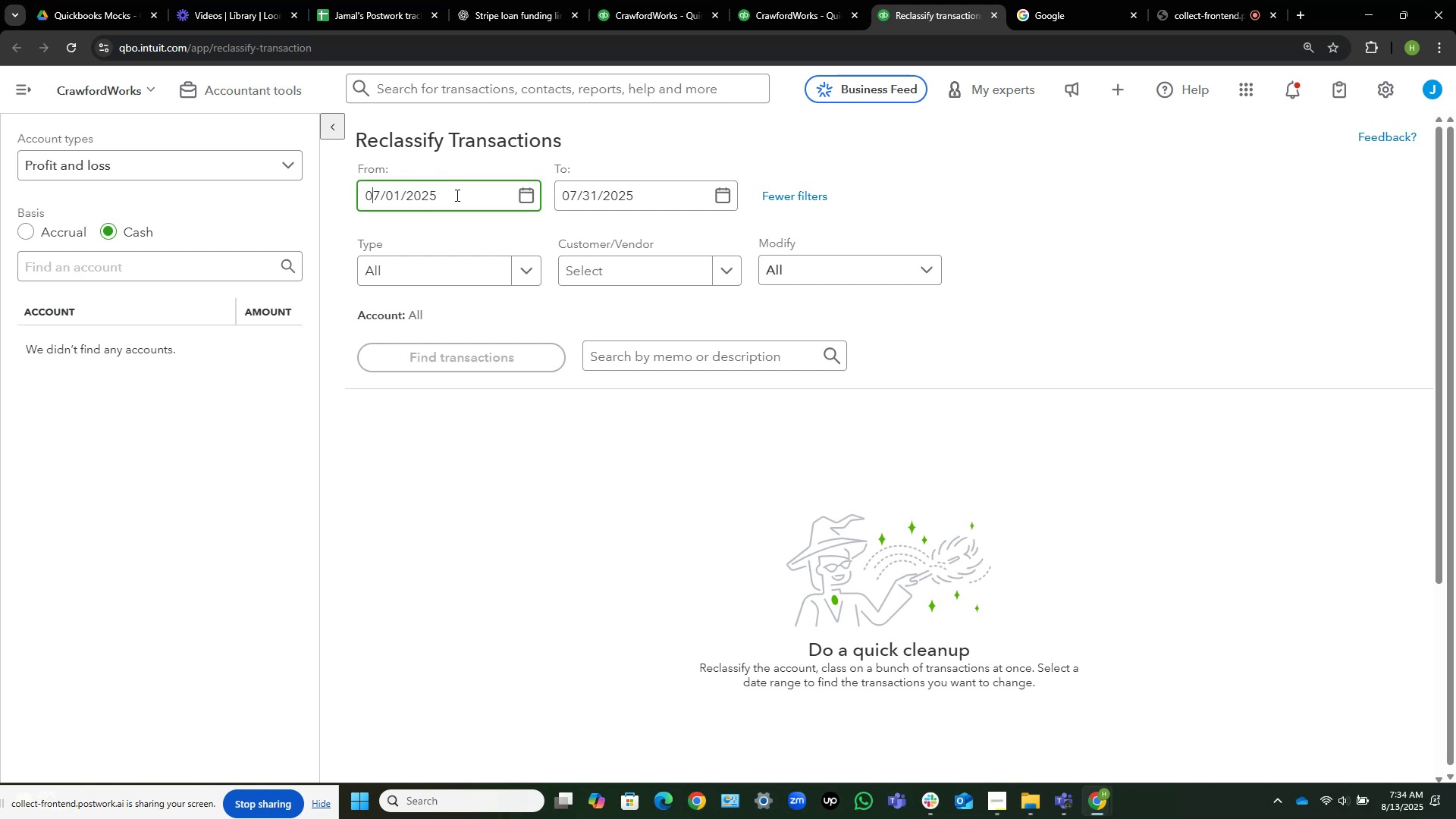 
key(ArrowRight)
 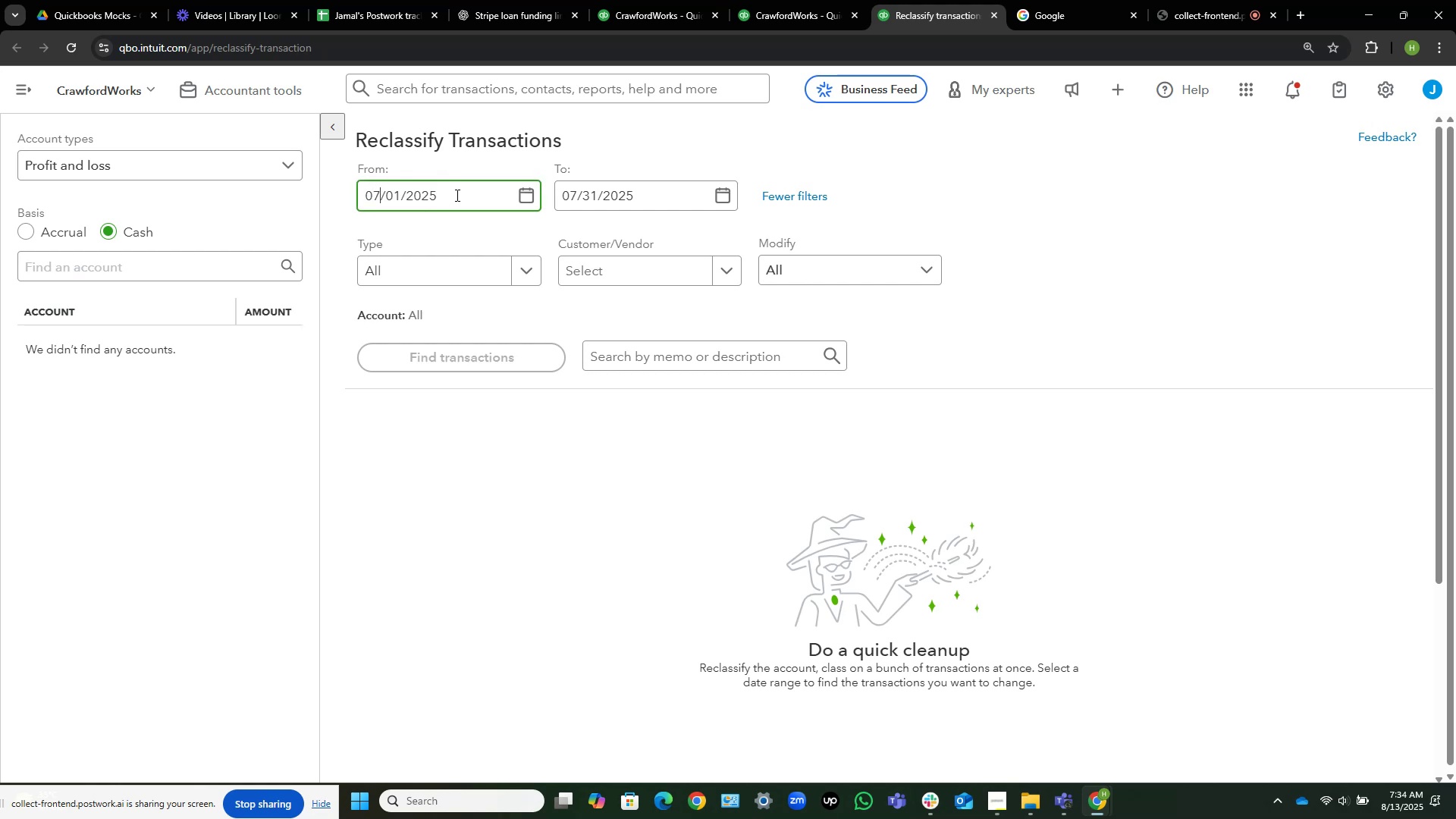 
key(Backspace)
 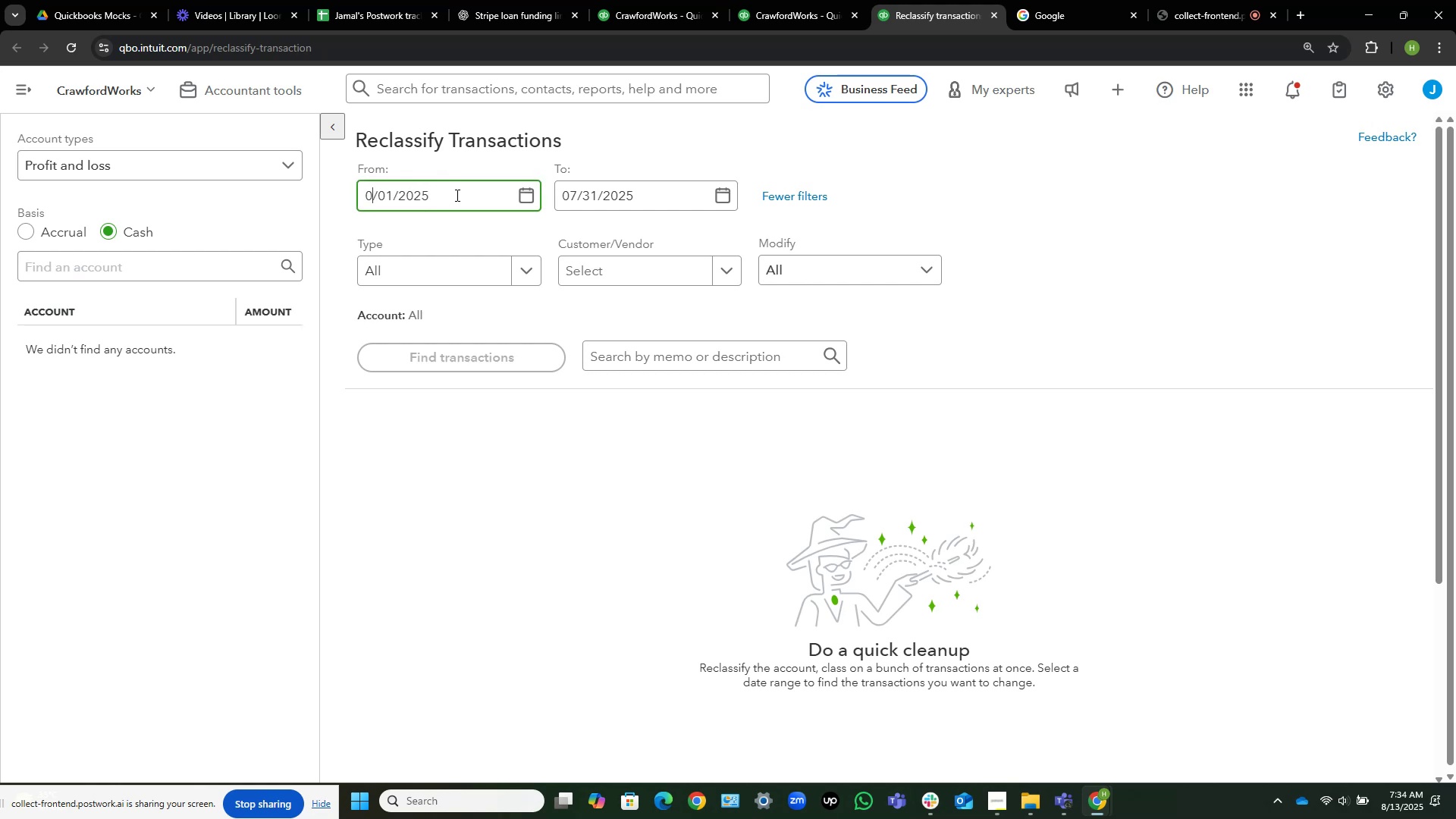 
key(Numpad1)
 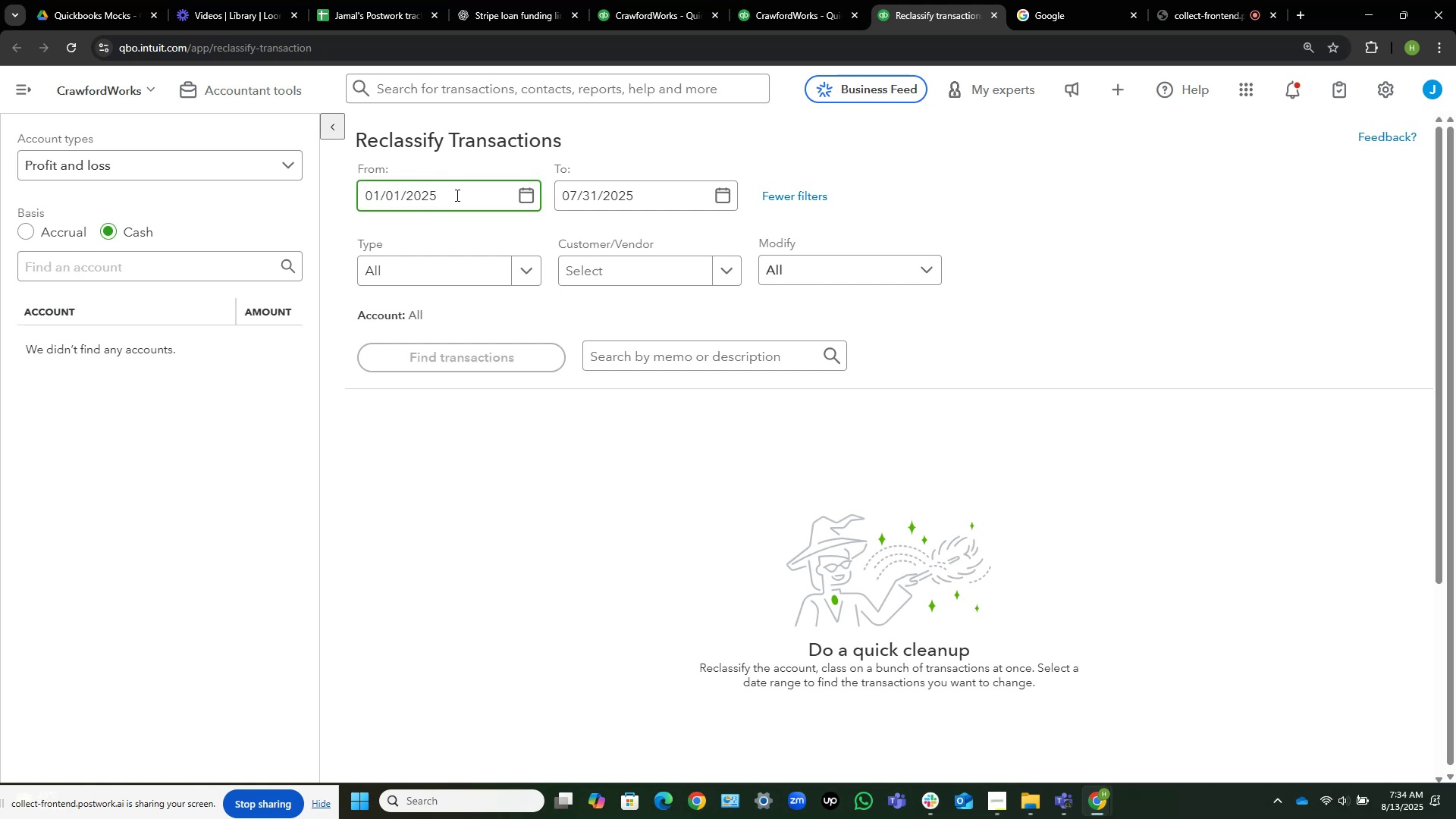 
key(End)
 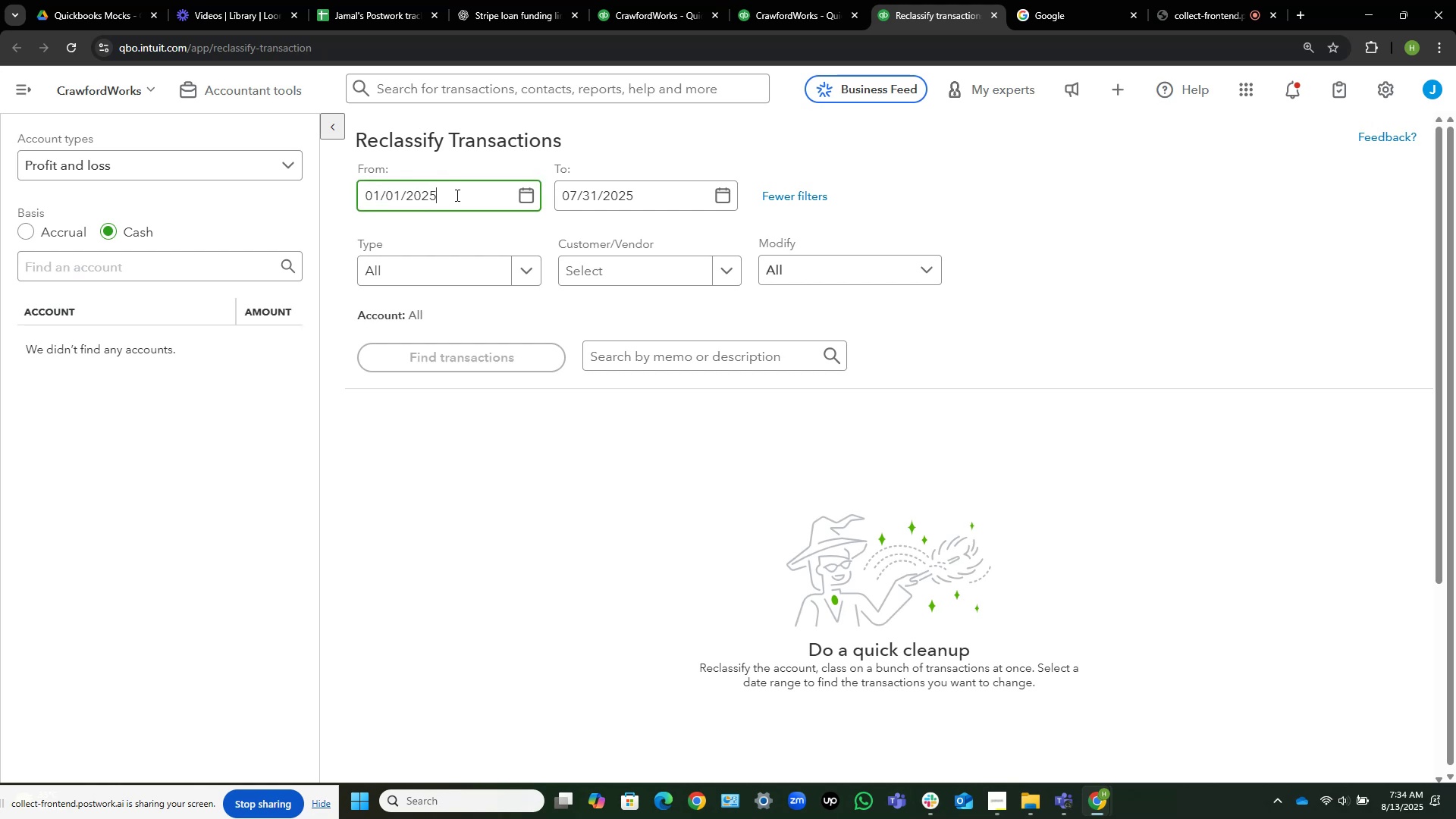 
key(Backspace)
 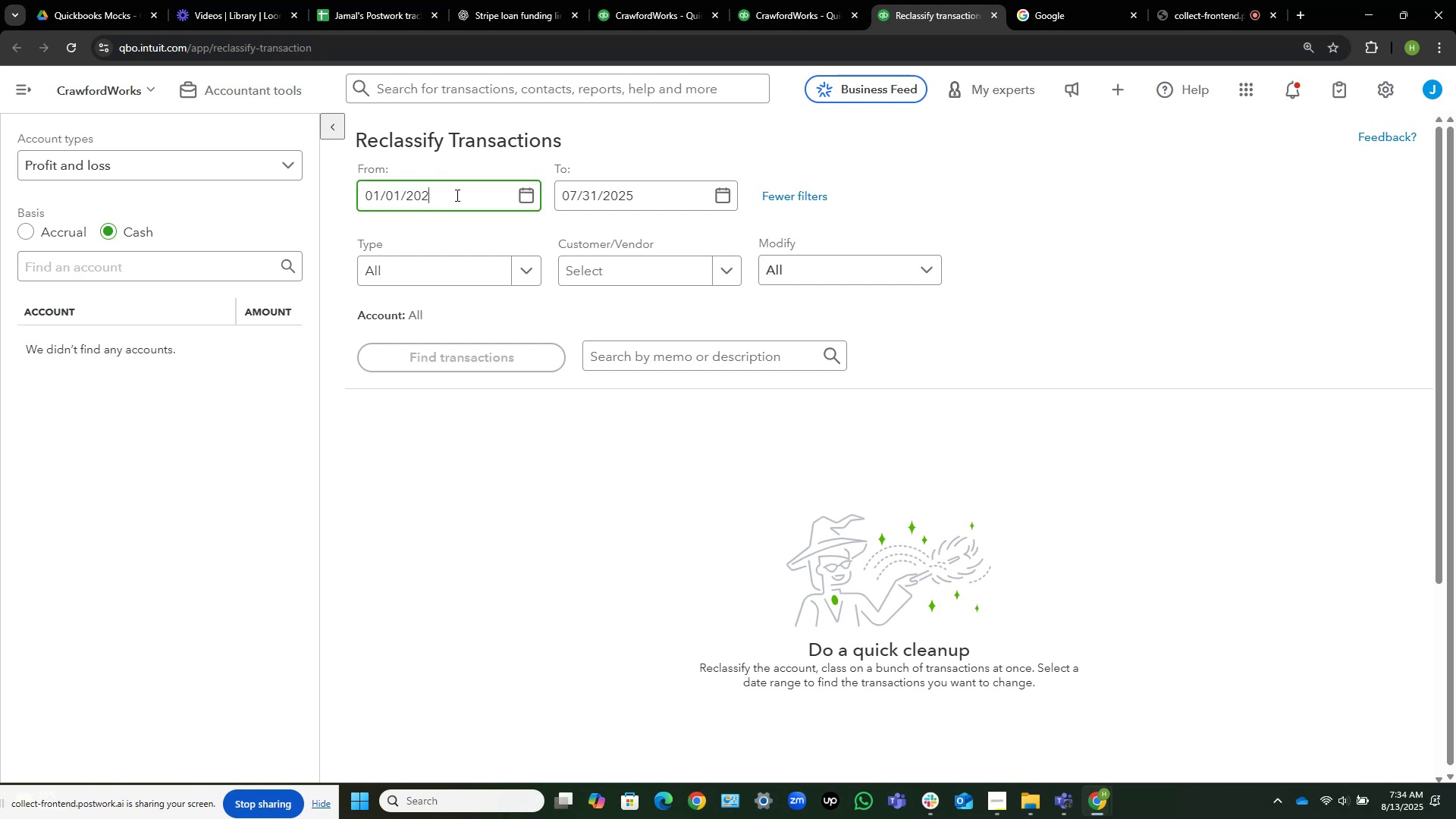 
key(Numpad4)
 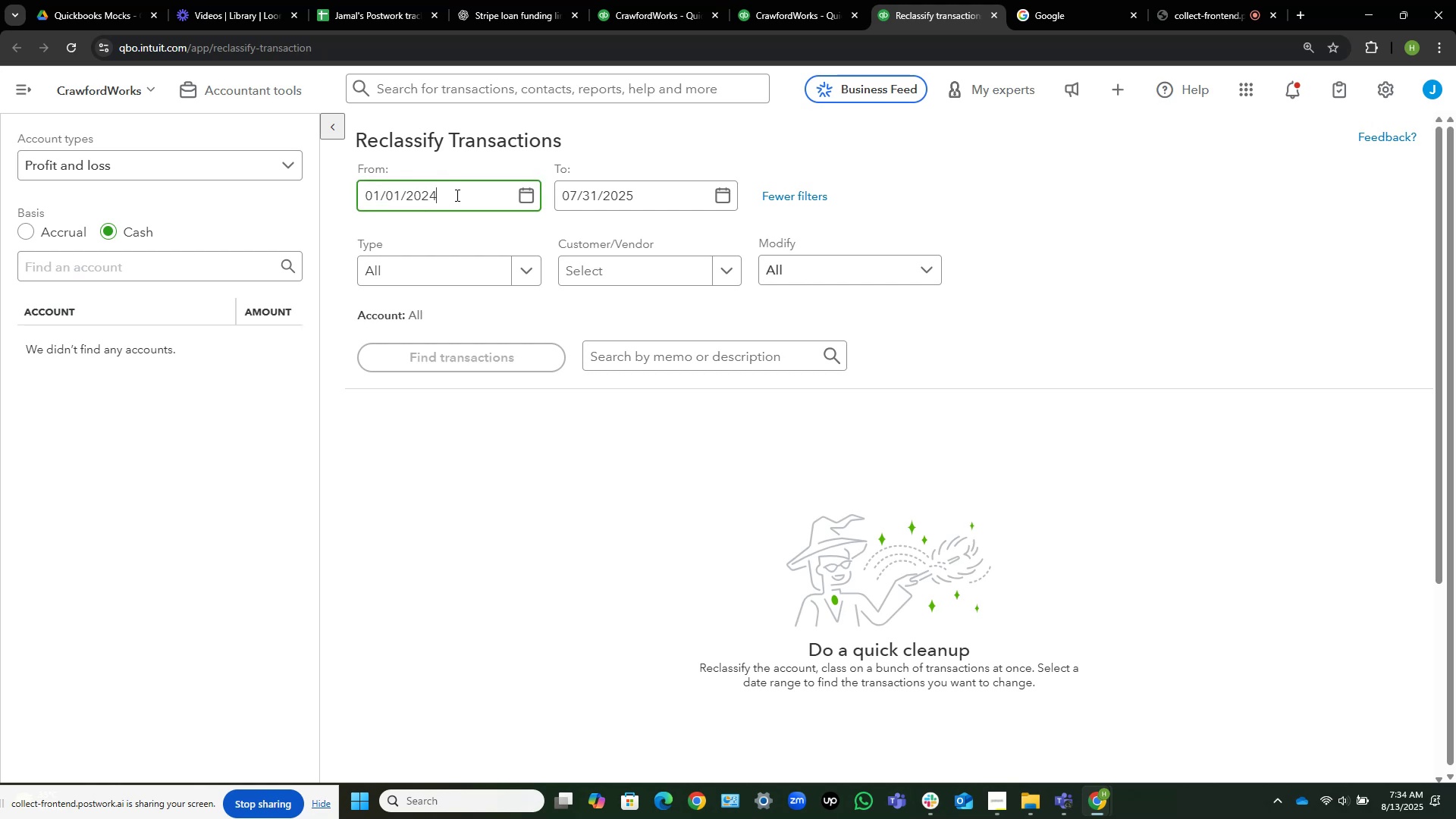 
key(Tab)
 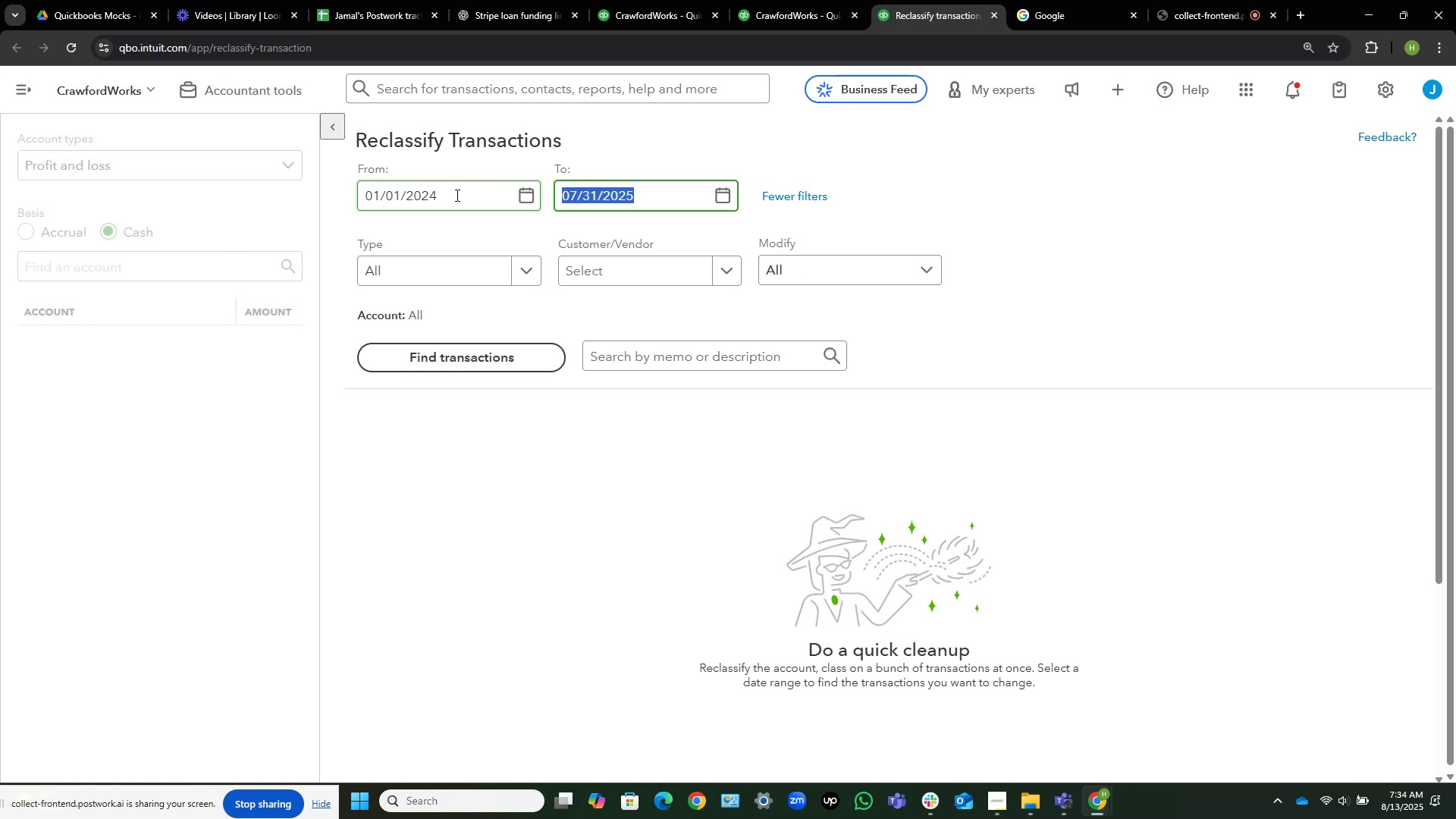 
key(Numpad1)
 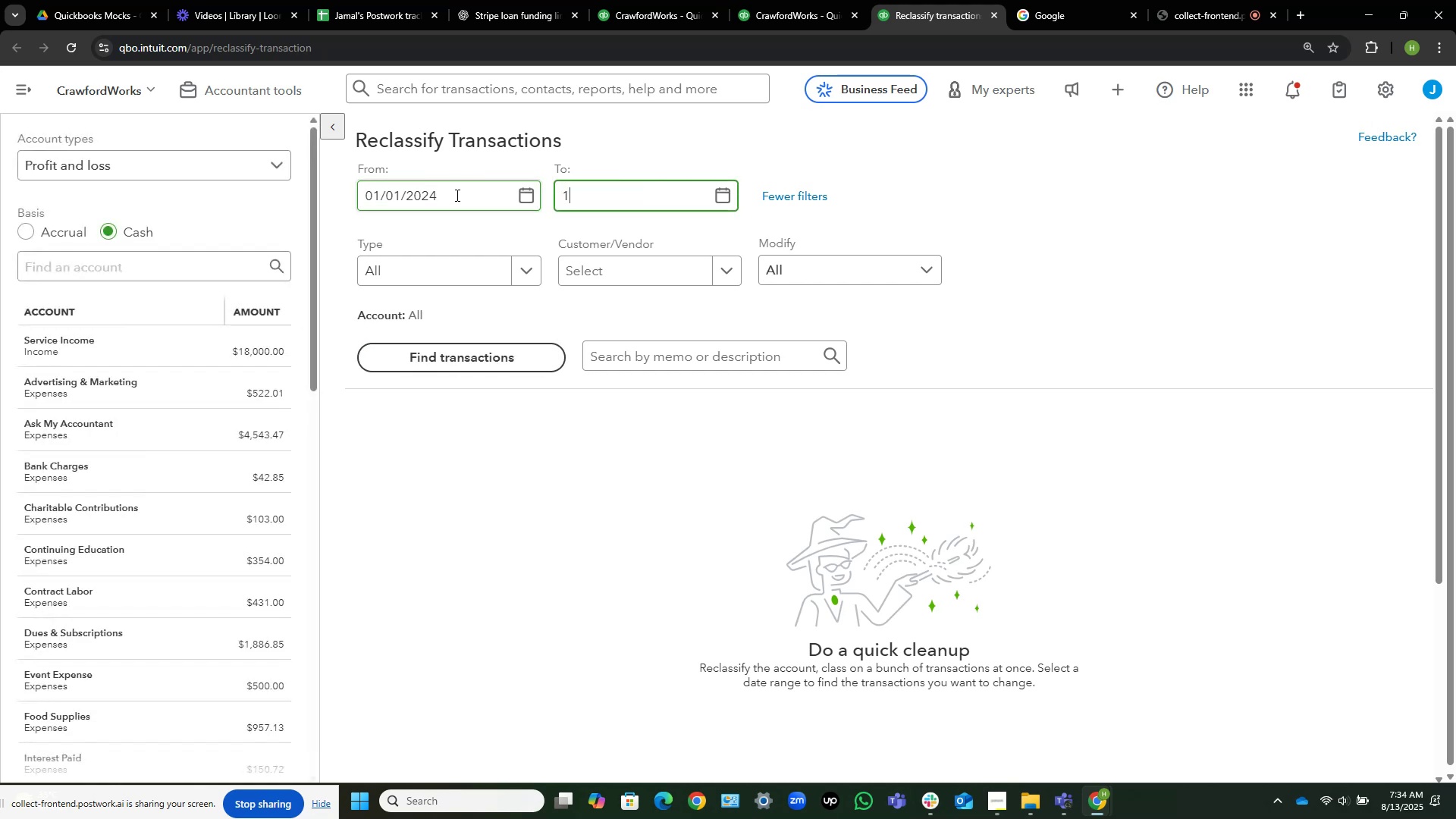 
key(Numpad2)
 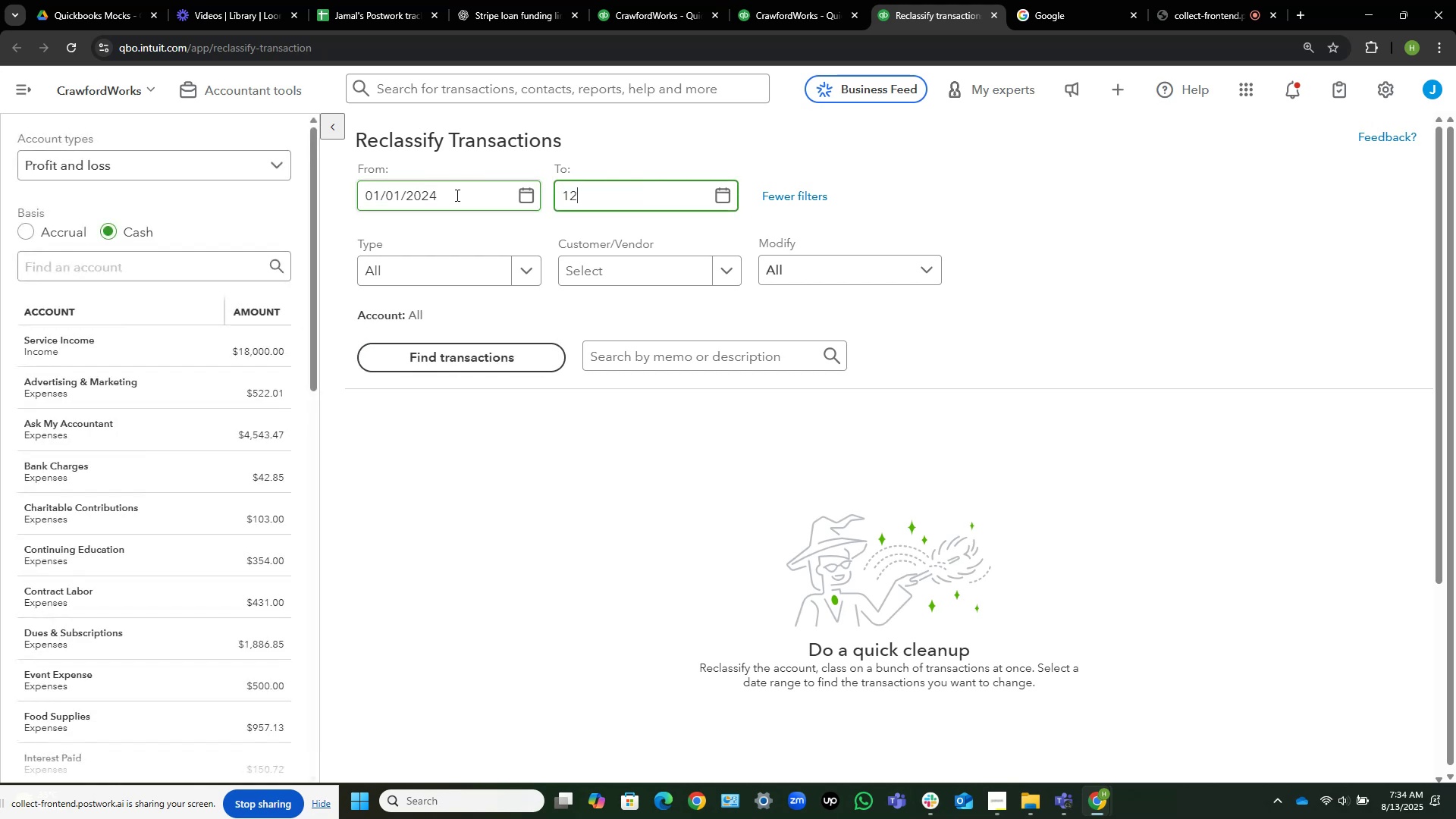 
key(NumpadDivide)
 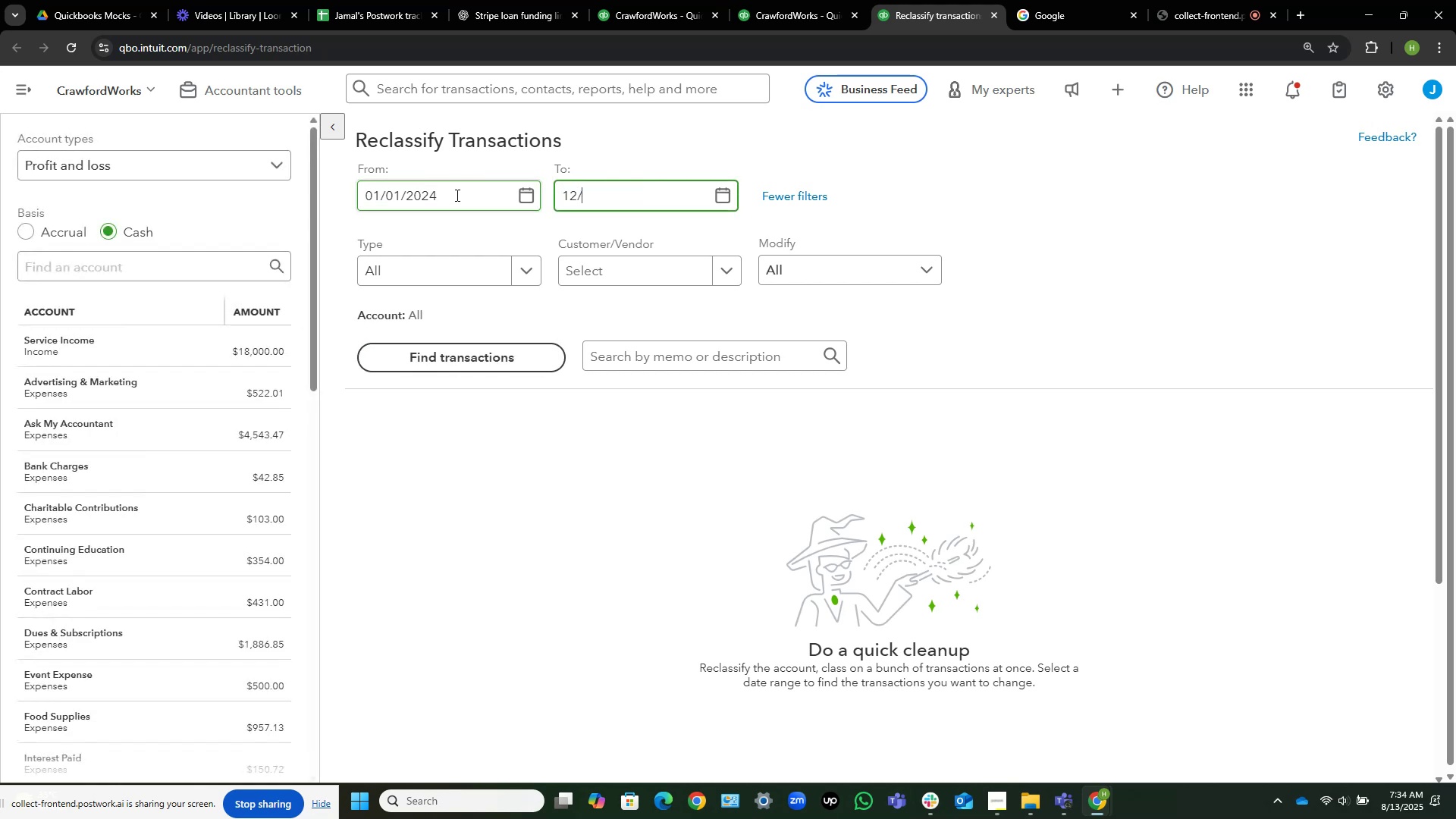 
key(Numpad3)
 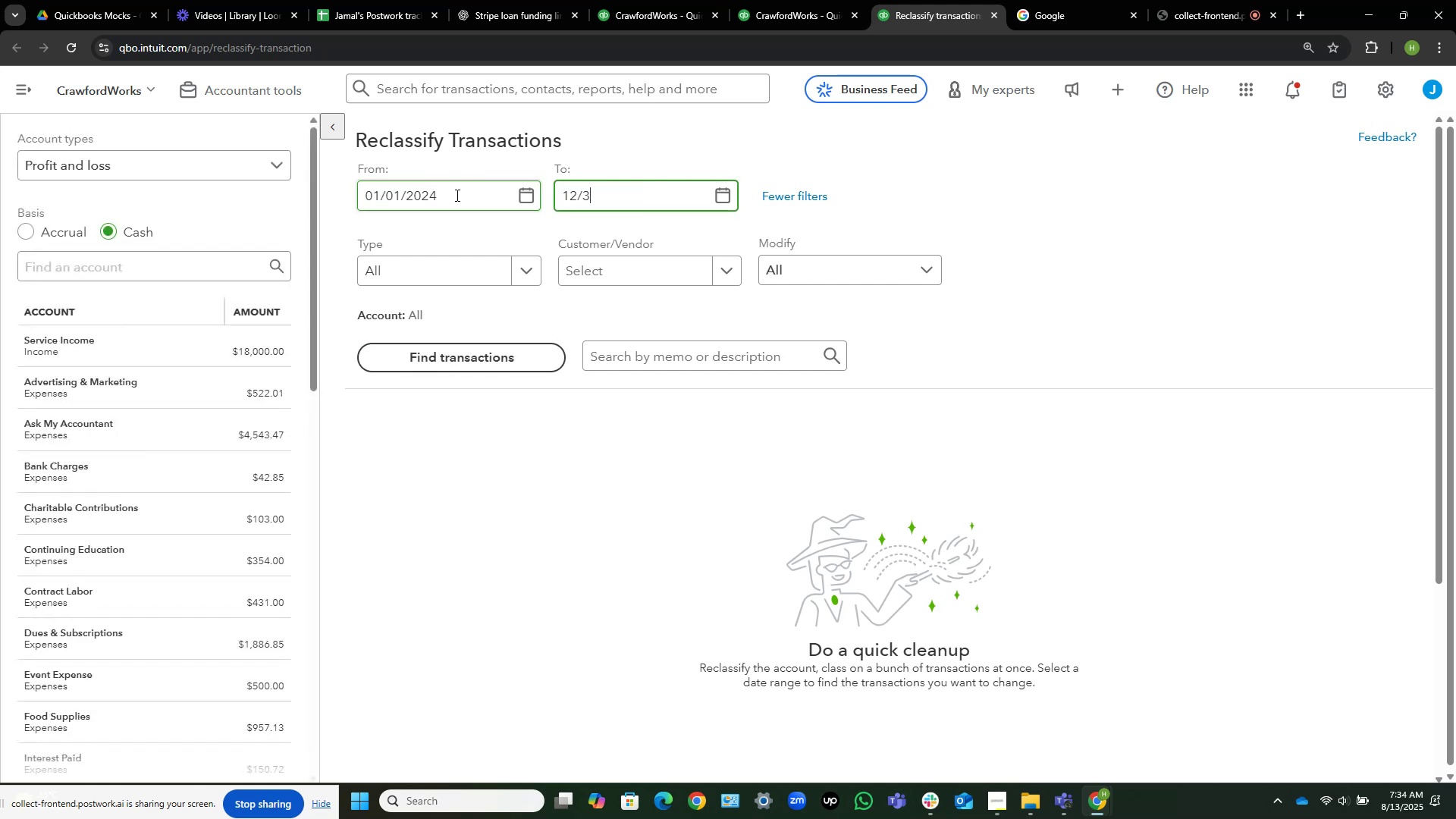 
key(Numpad1)
 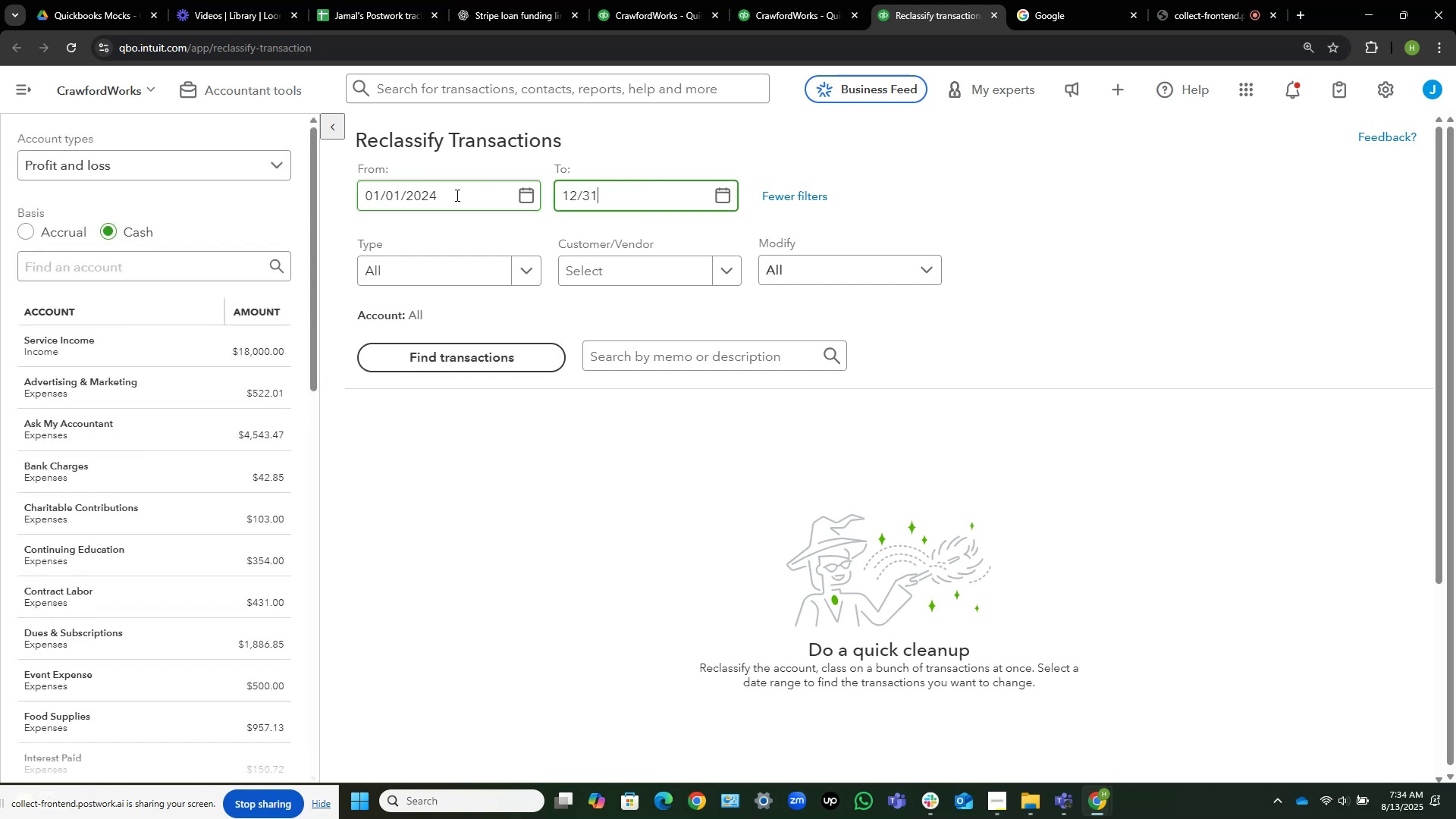 
key(NumpadDivide)
 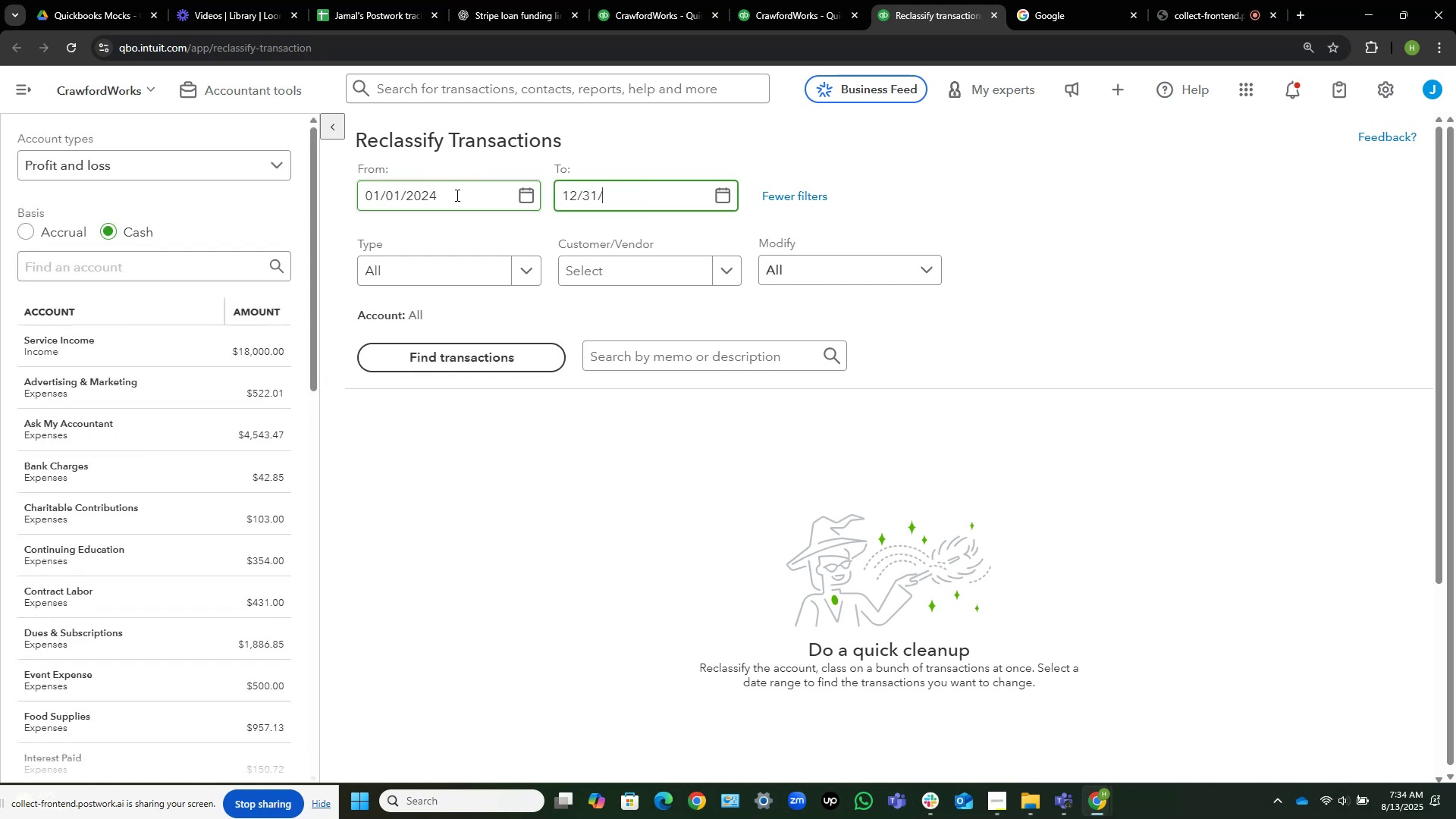 
key(Numpad2)
 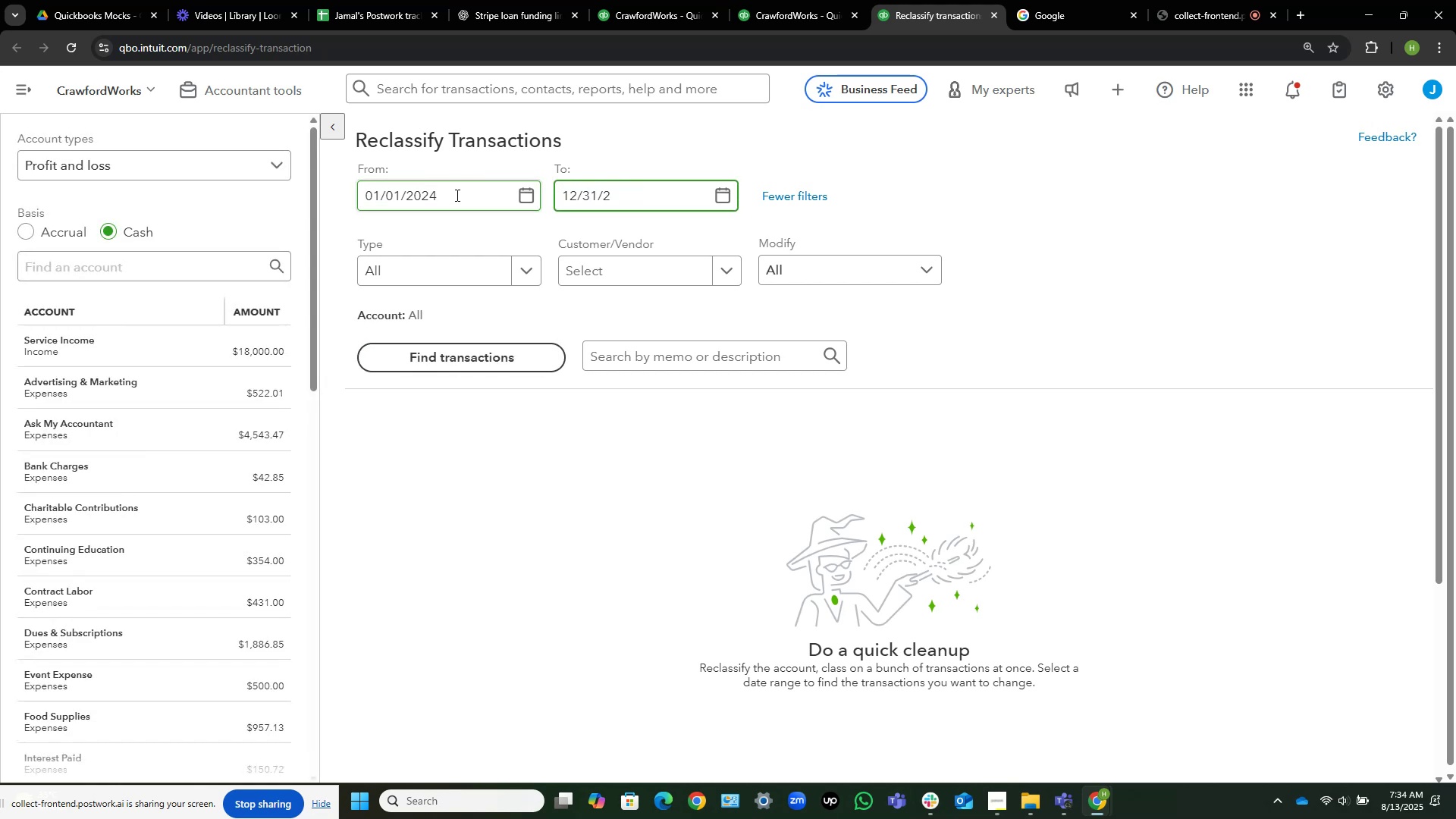 
key(Numpad4)
 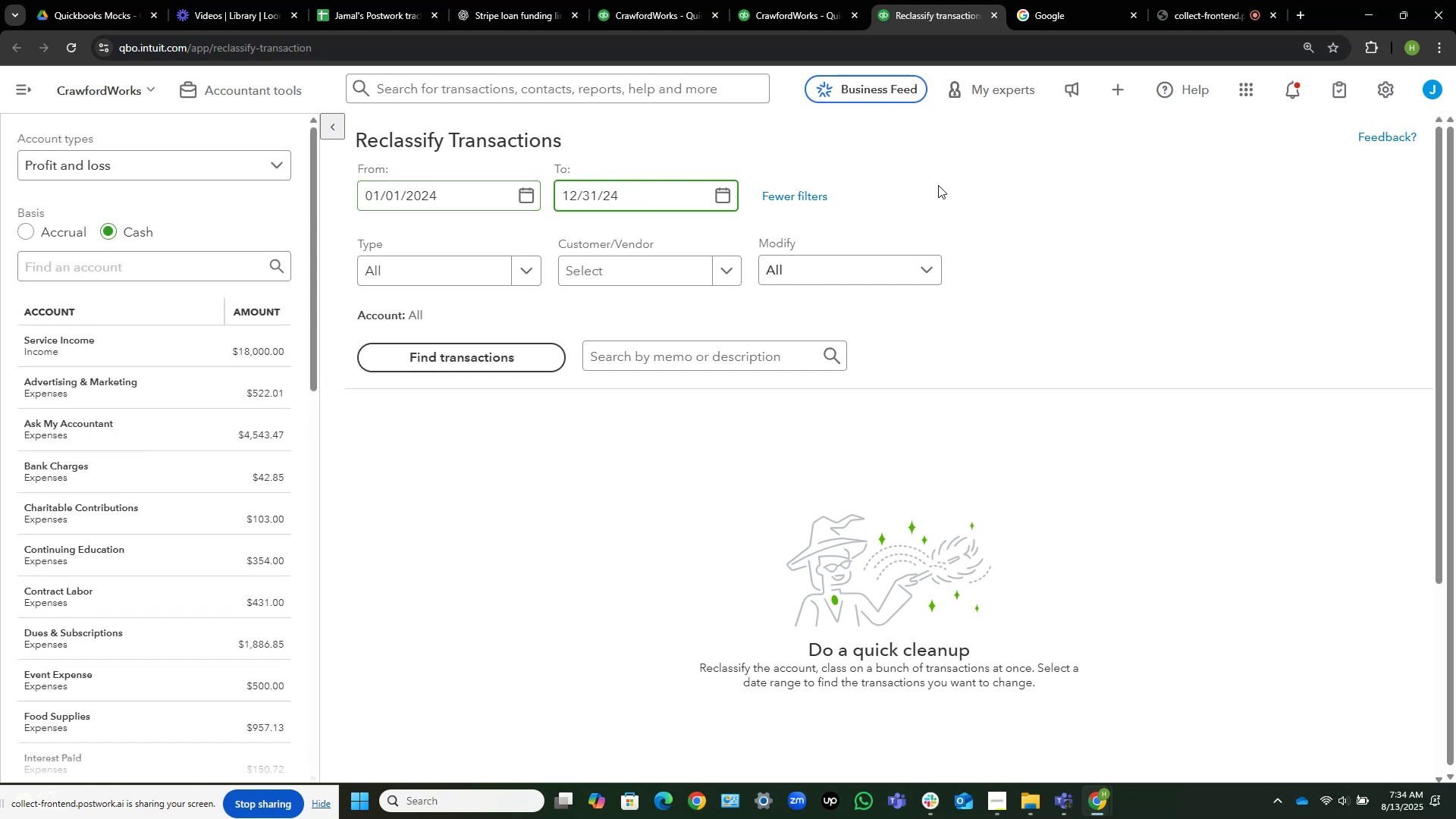 
left_click([1109, 197])
 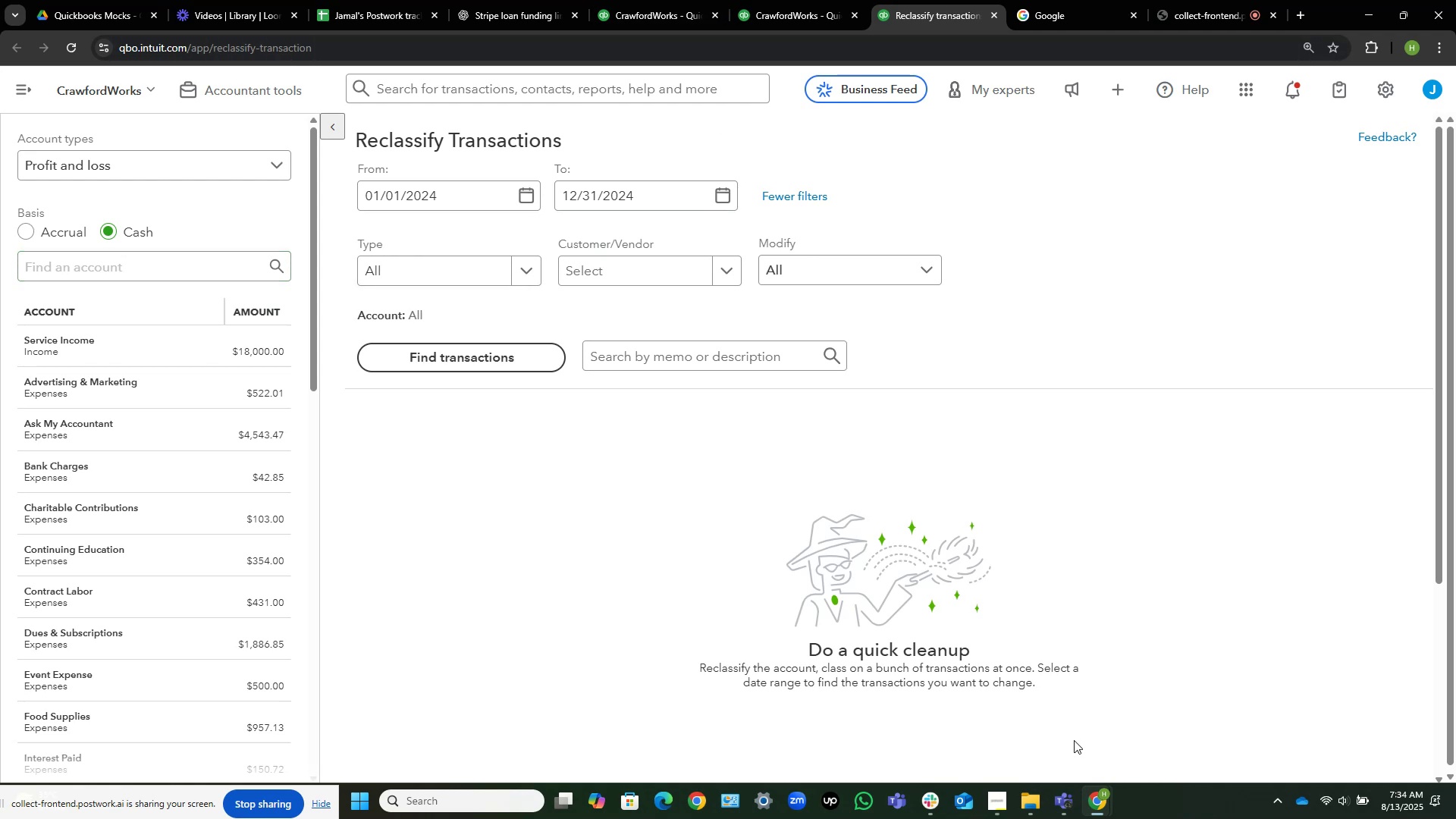 
left_click([1019, 818])
 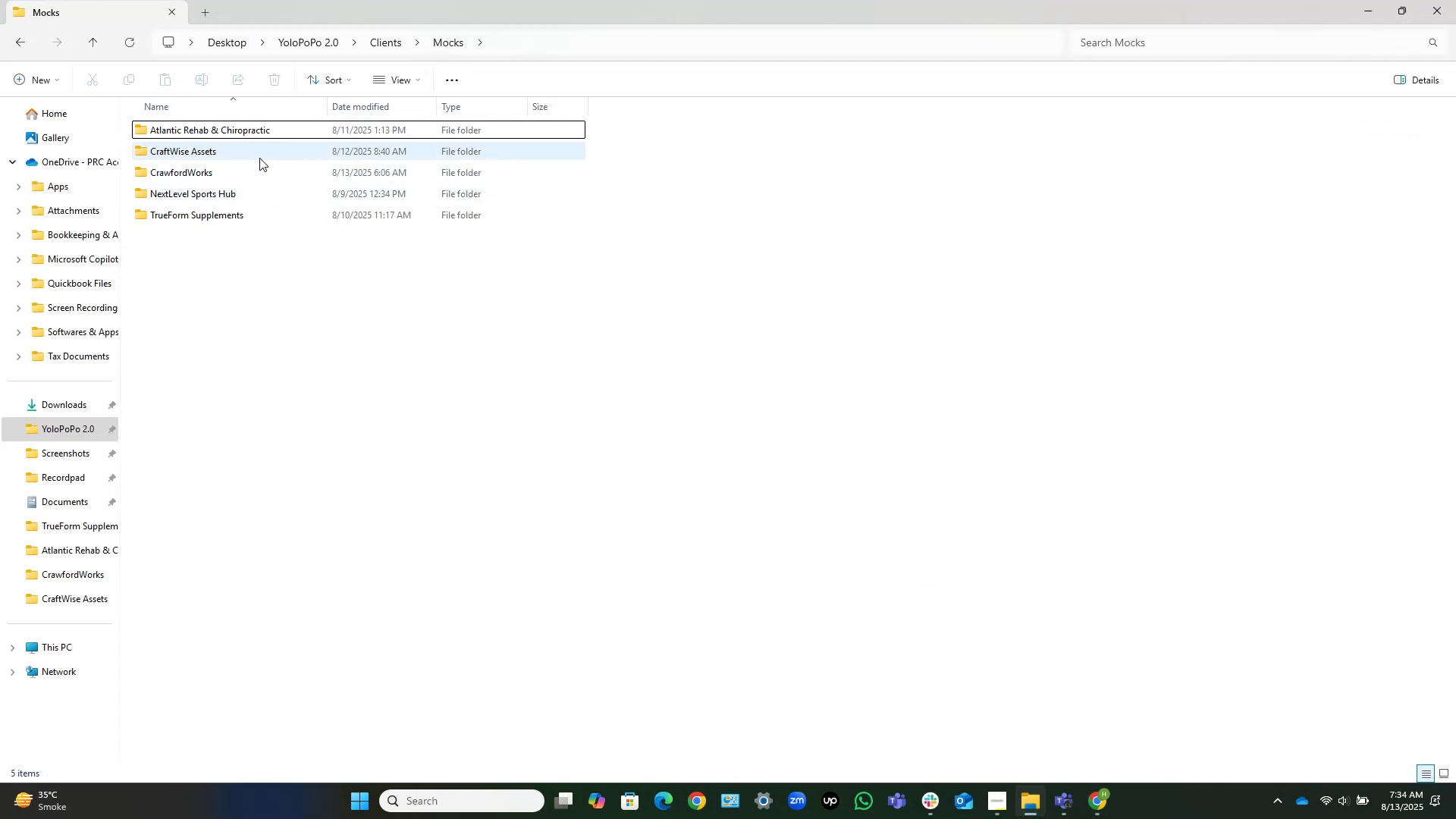 
double_click([244, 174])
 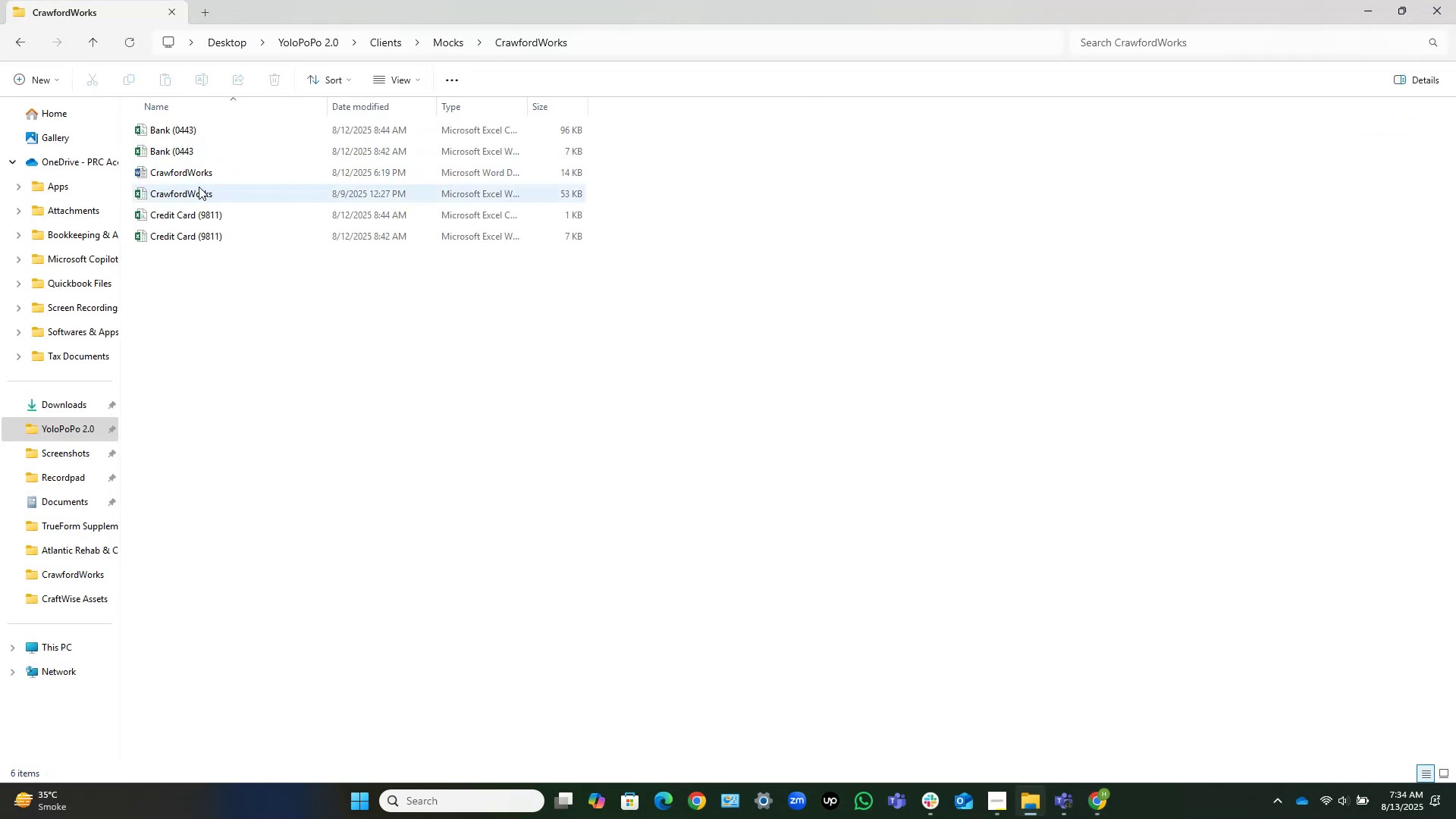 
double_click([196, 169])
 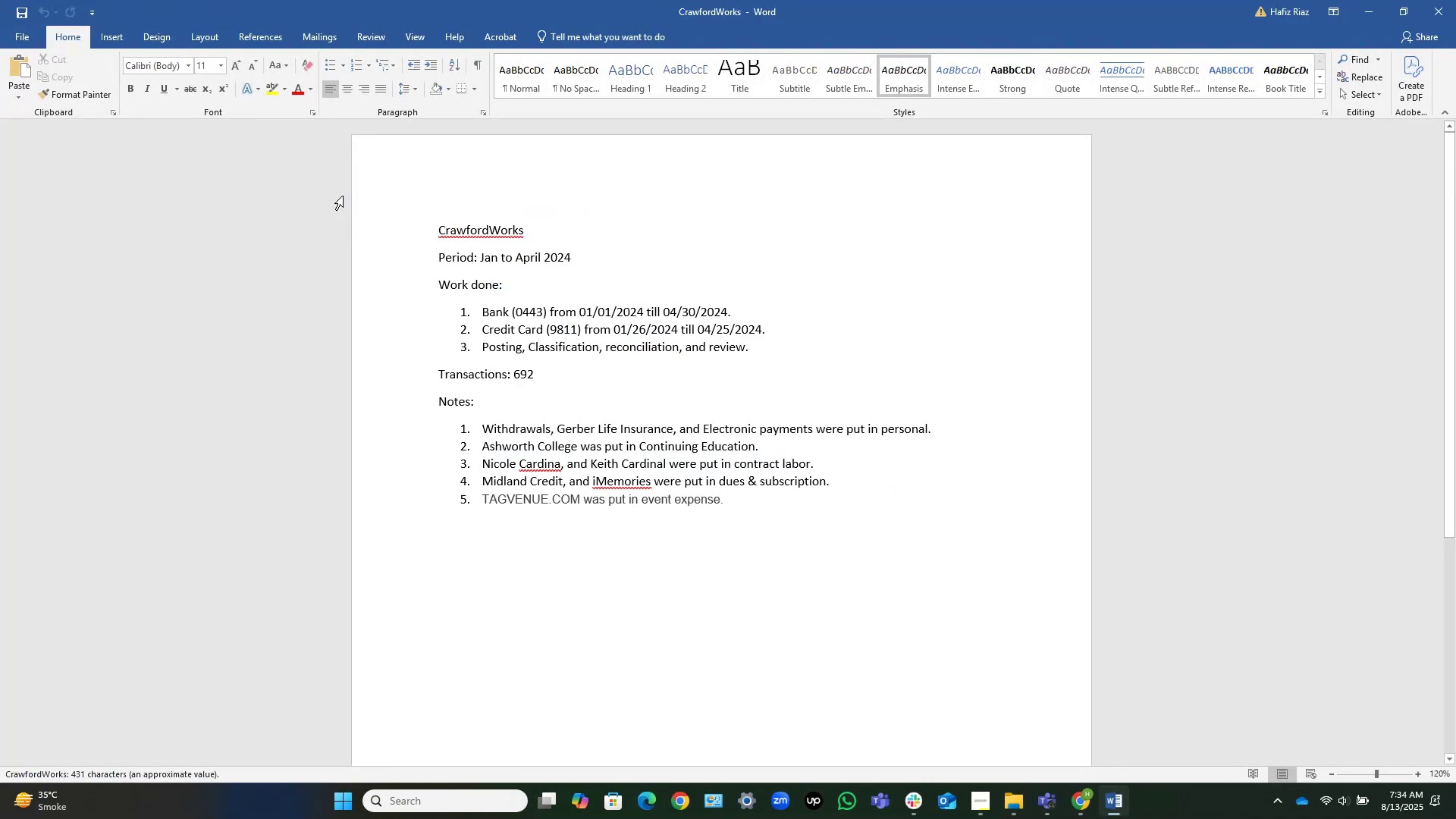 
wait(11.97)
 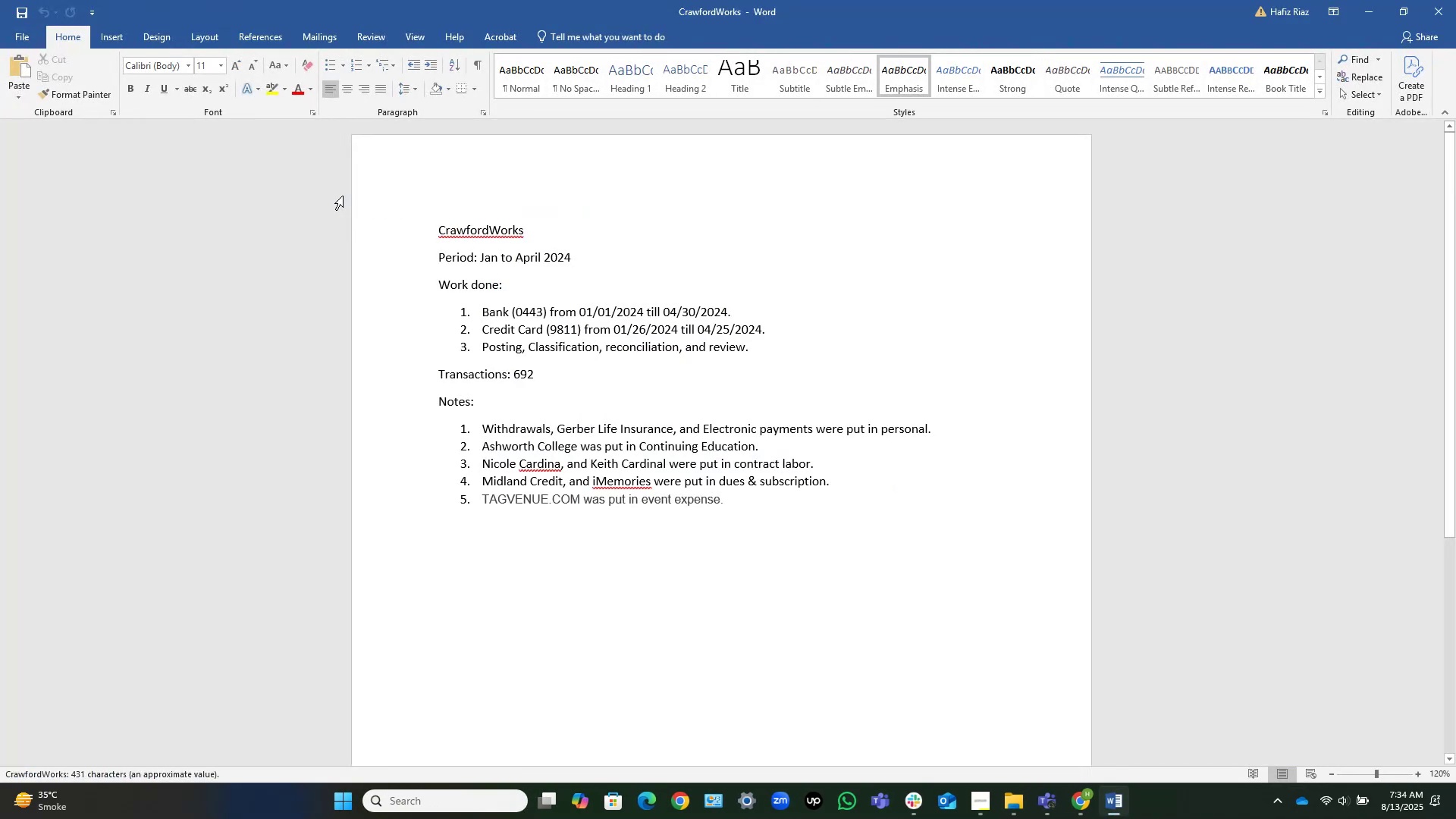 
left_click([1356, 14])
 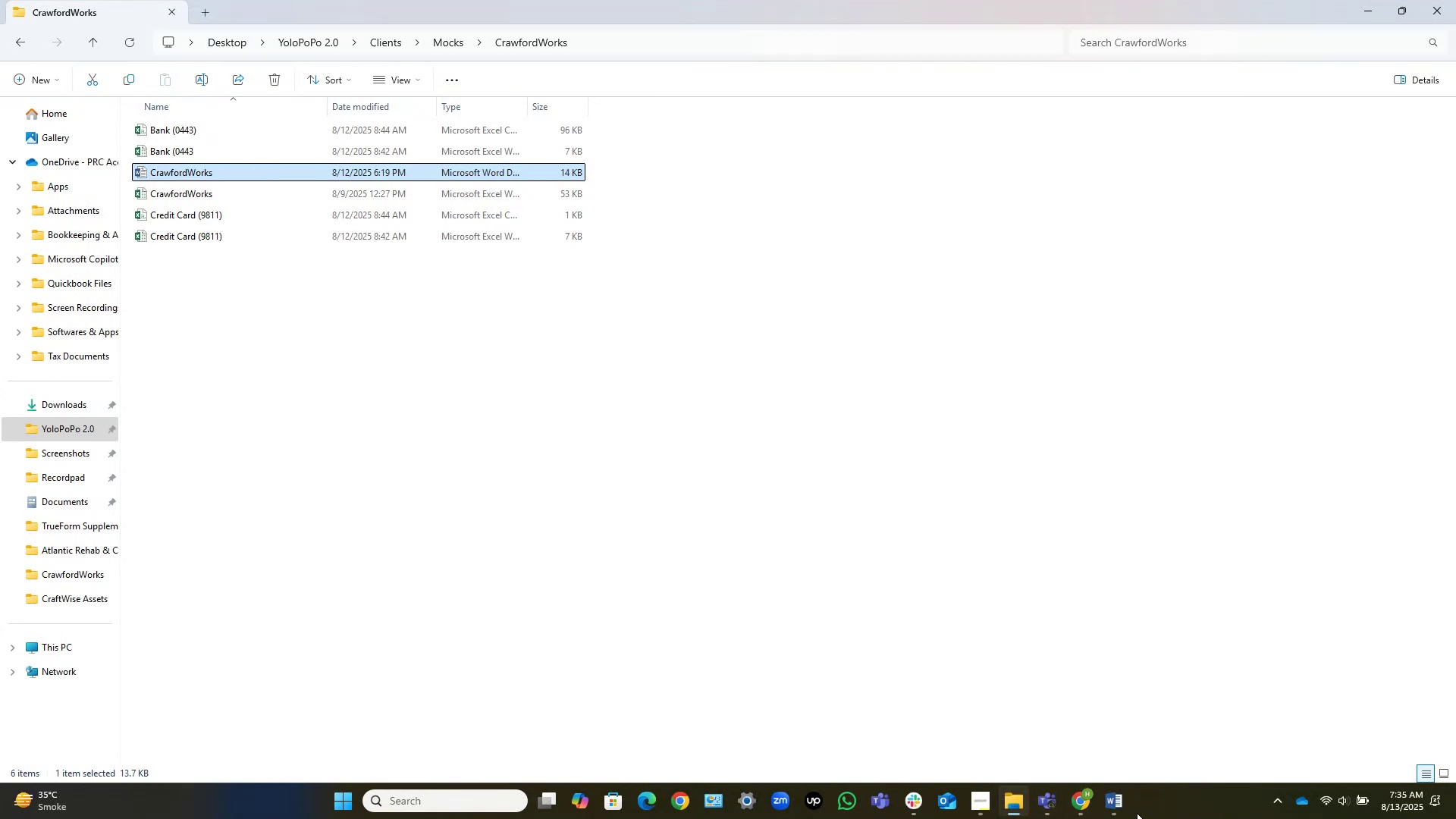 
left_click([1078, 796])
 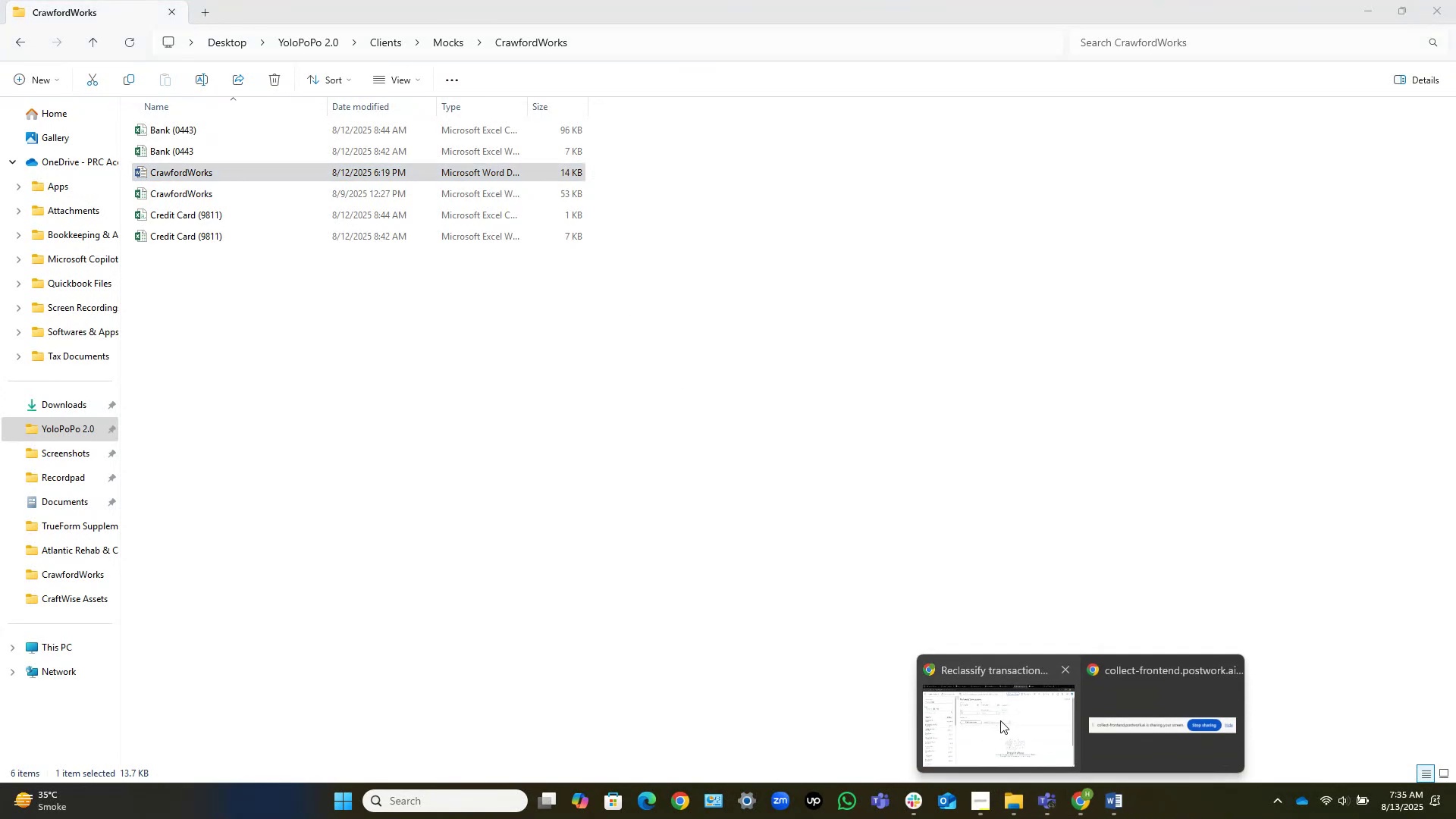 
left_click([994, 717])
 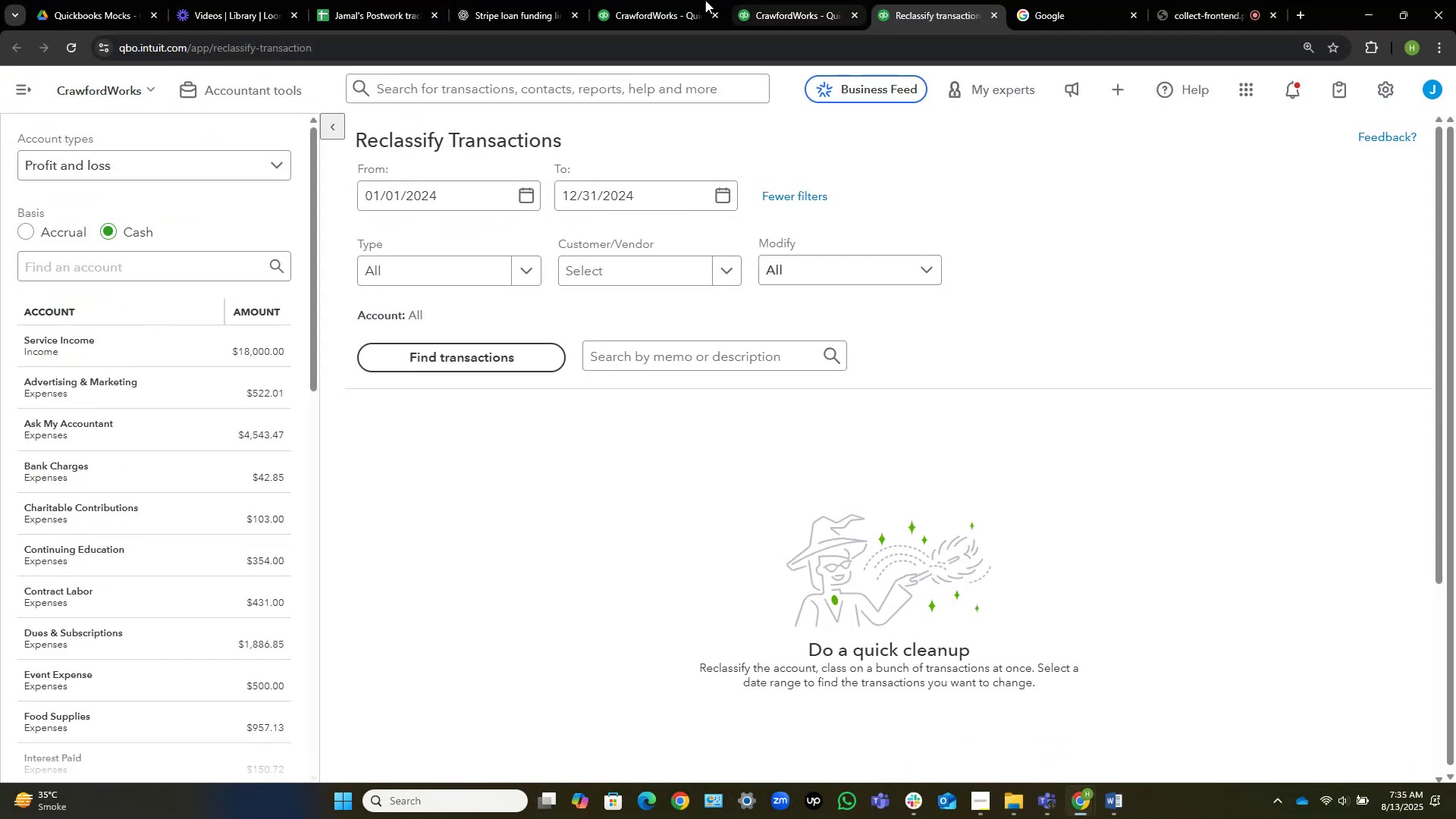 
left_click([628, 0])
 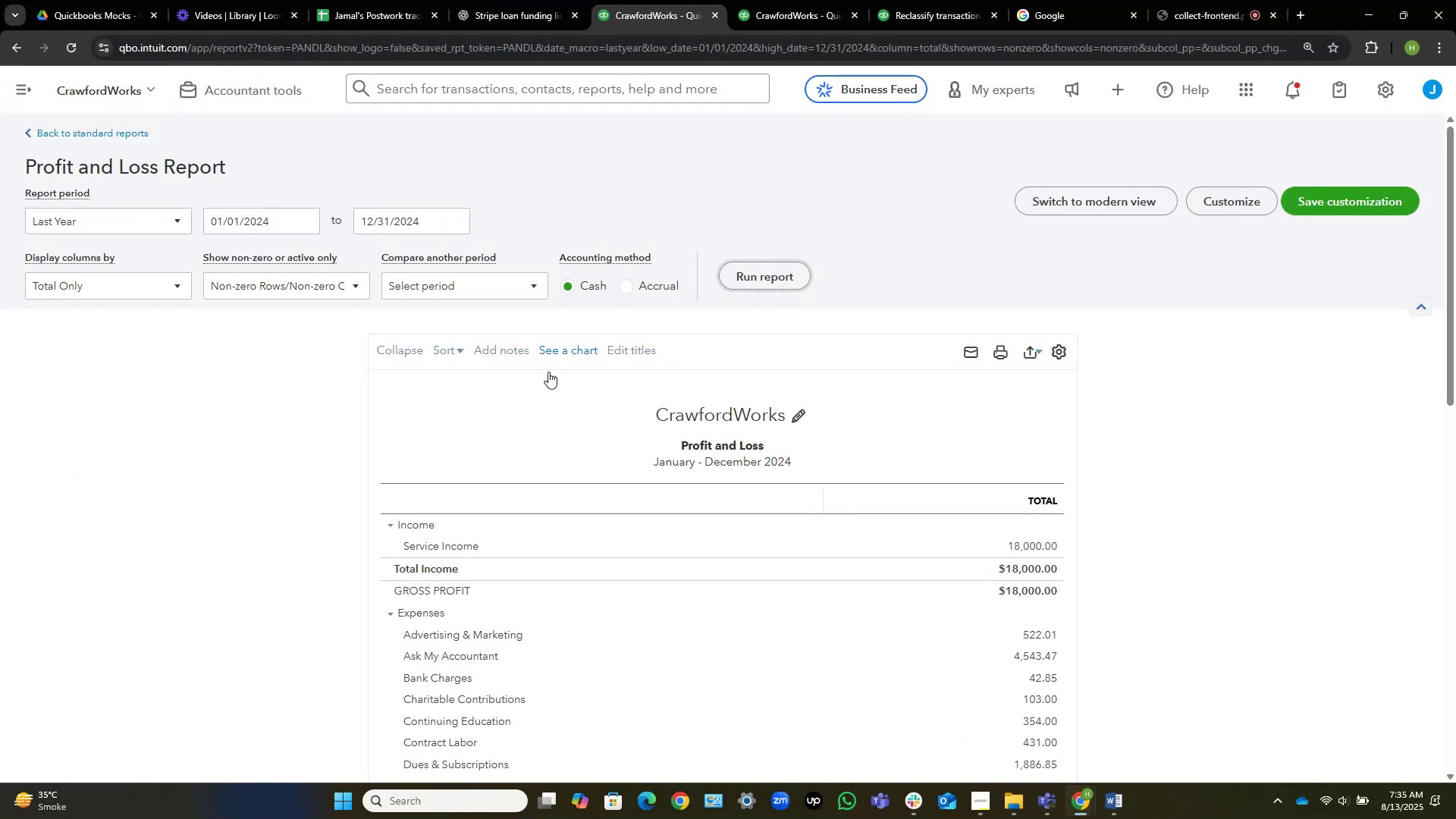 
scroll: coordinate [1144, 624], scroll_direction: down, amount: 13.0
 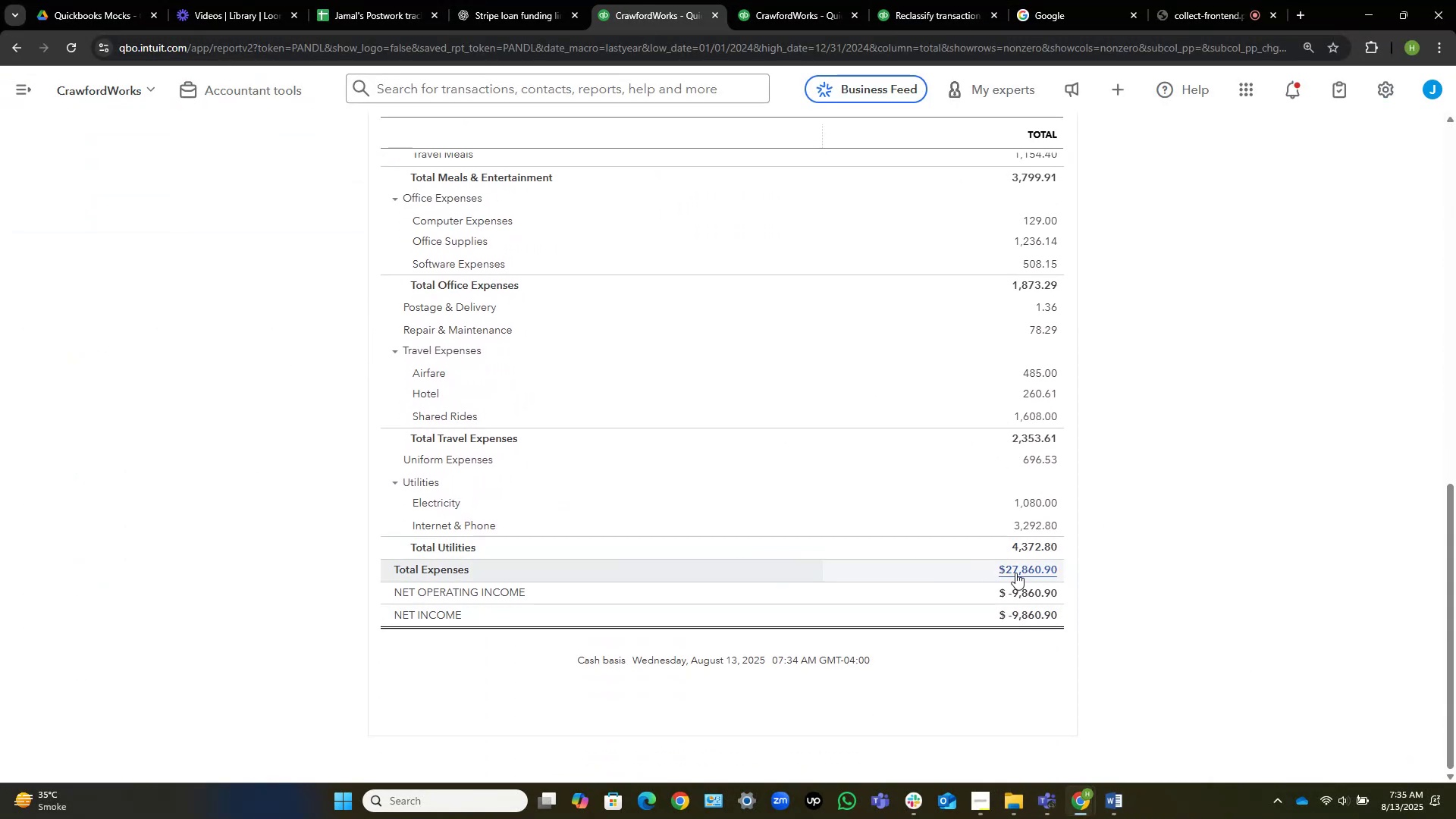 
left_click([1027, 572])
 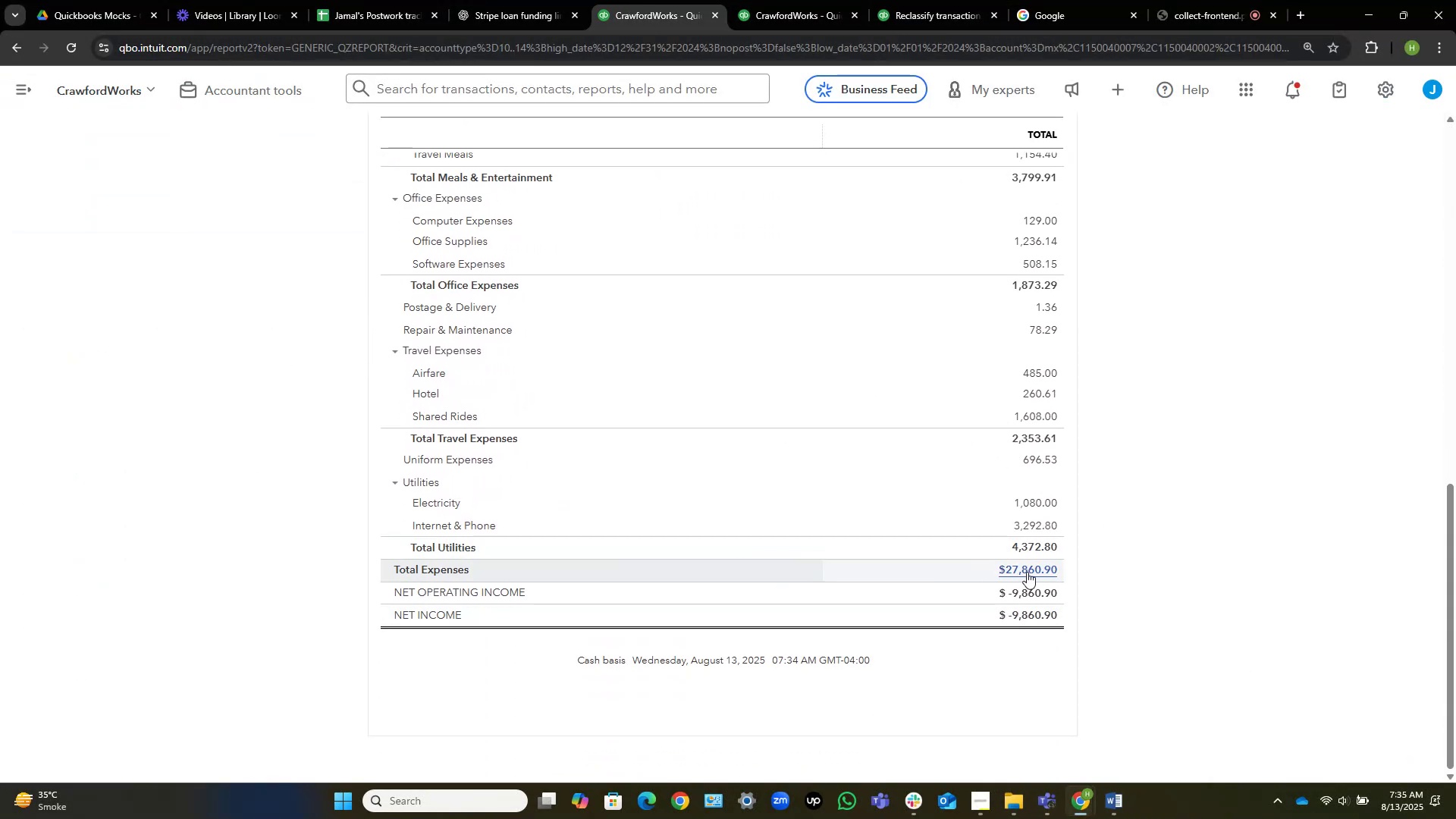 
mouse_move([1081, 554])
 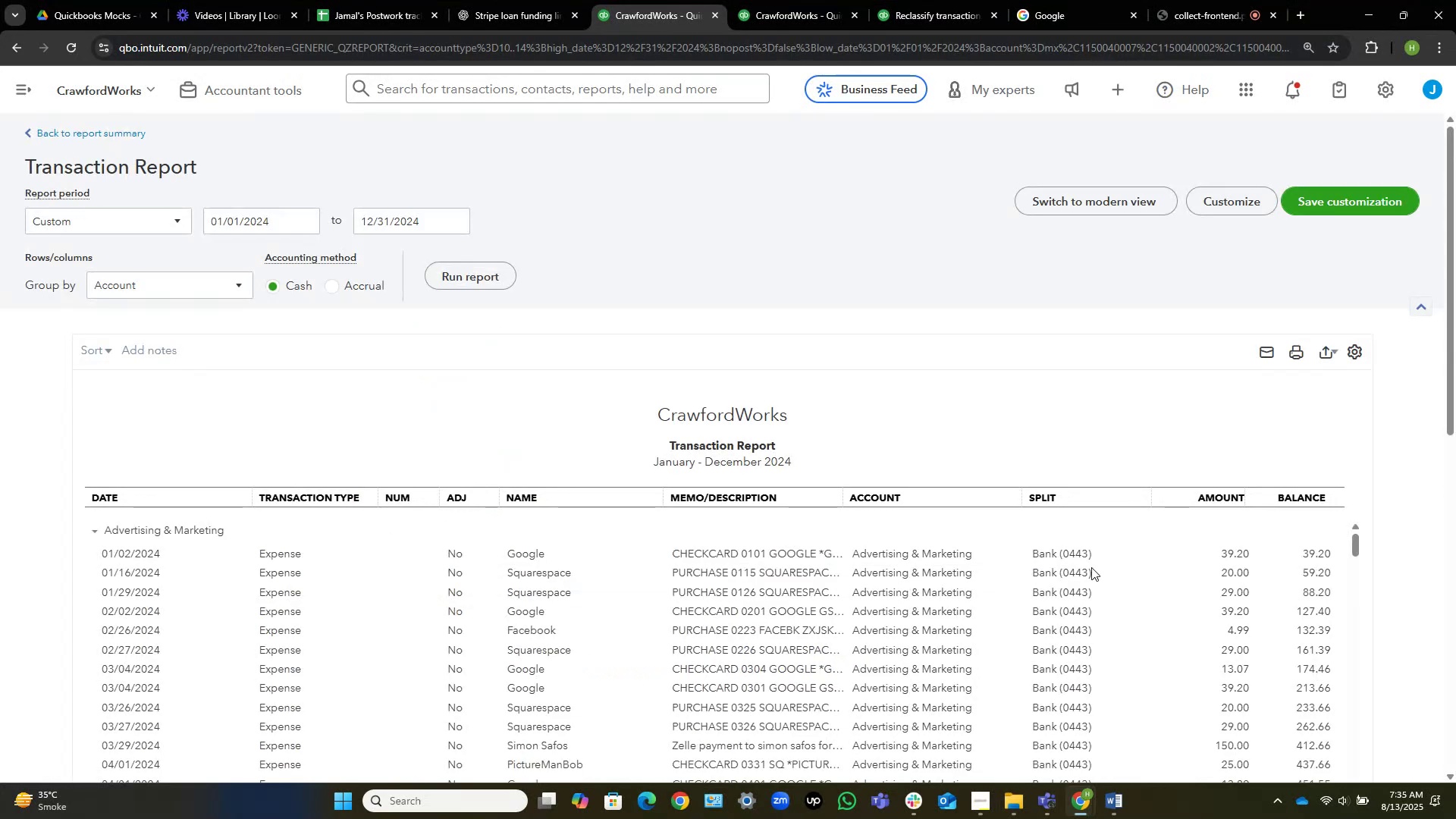 
scroll: coordinate [1220, 438], scroll_direction: down, amount: 62.0
 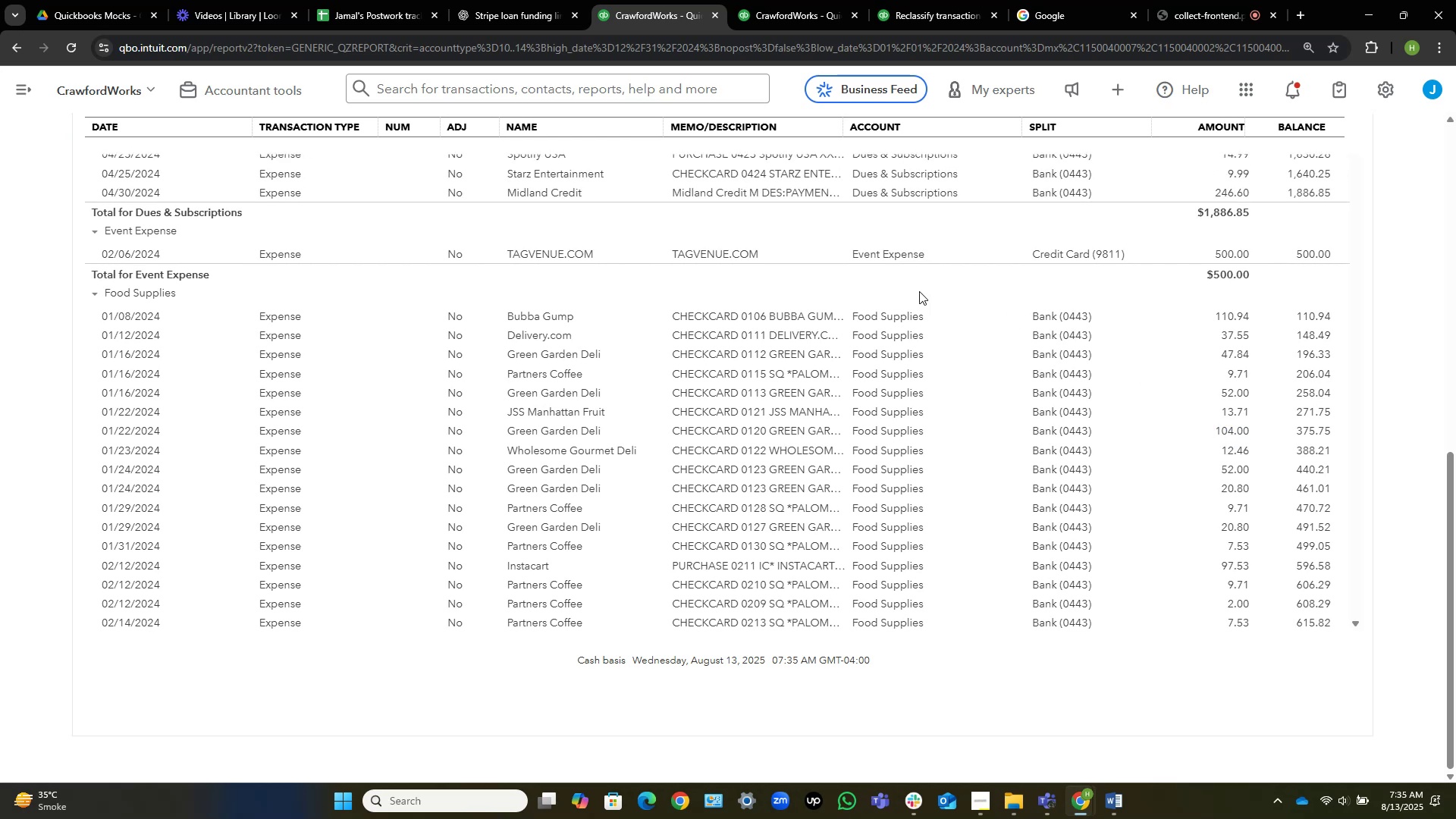 
left_click_drag(start_coordinate=[772, 259], to_coordinate=[660, 259])
 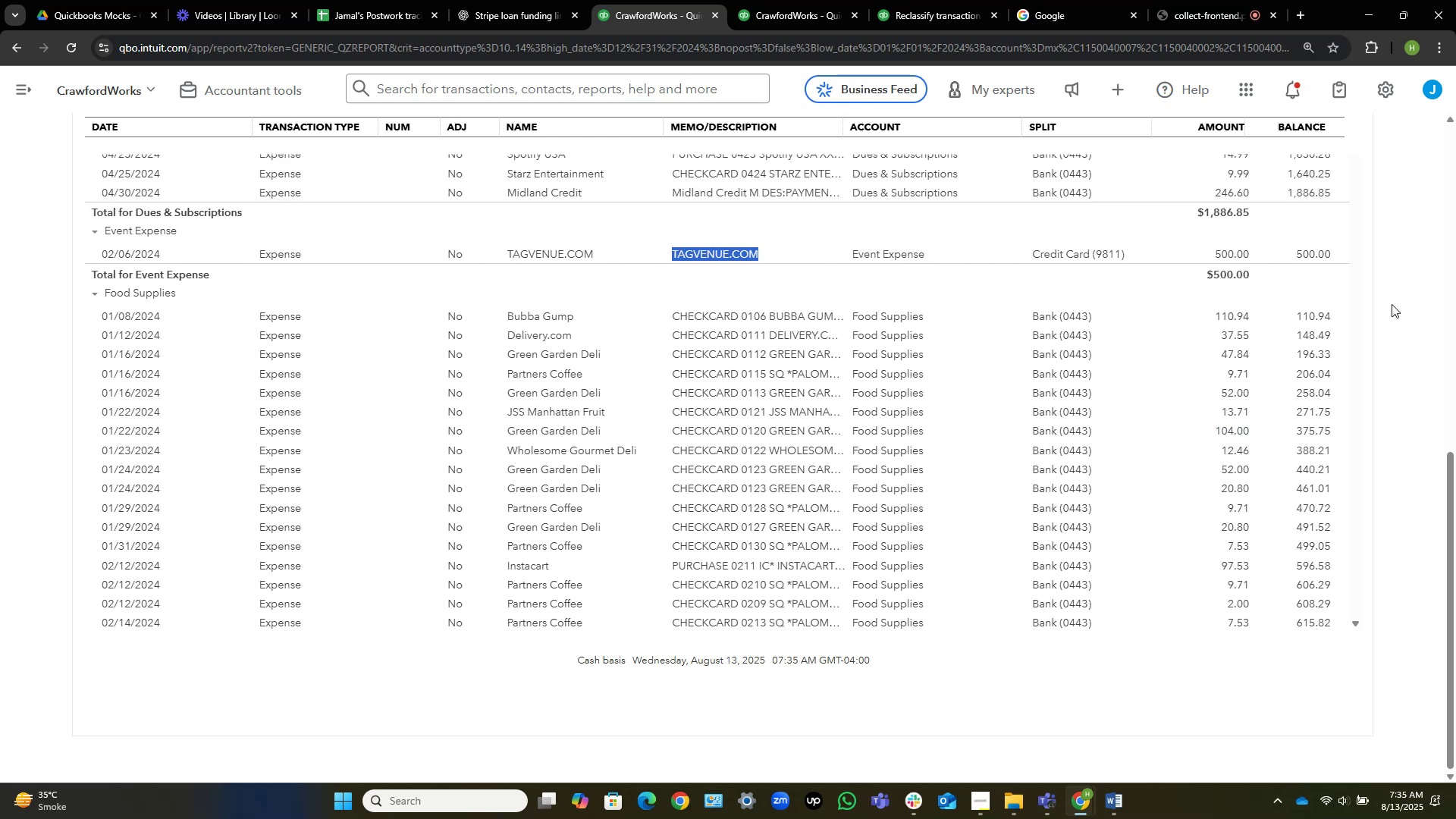 
scroll: coordinate [1209, 355], scroll_direction: down, amount: 1.0
 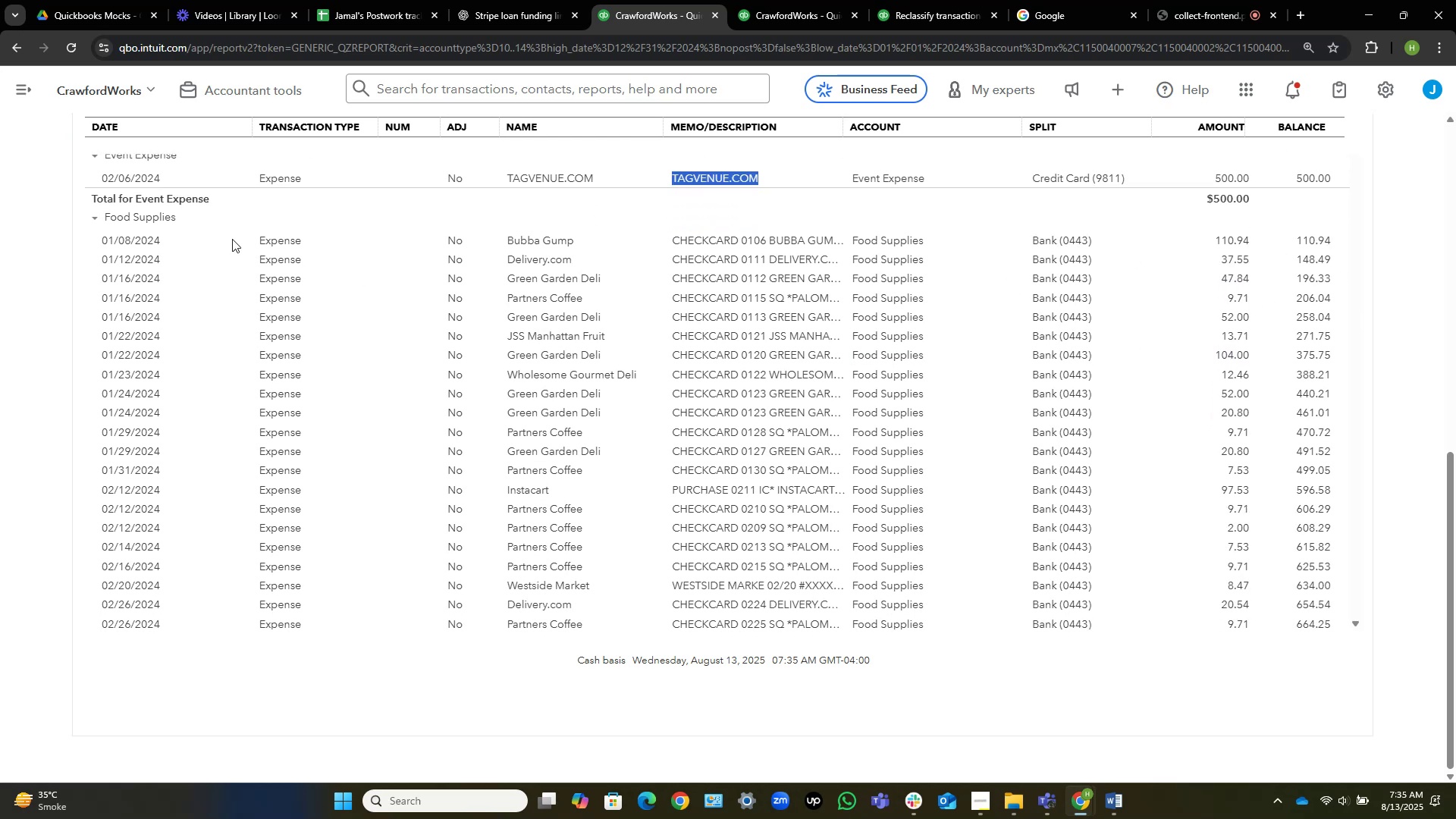 
scroll: coordinate [25, 240], scroll_direction: up, amount: 9.0
 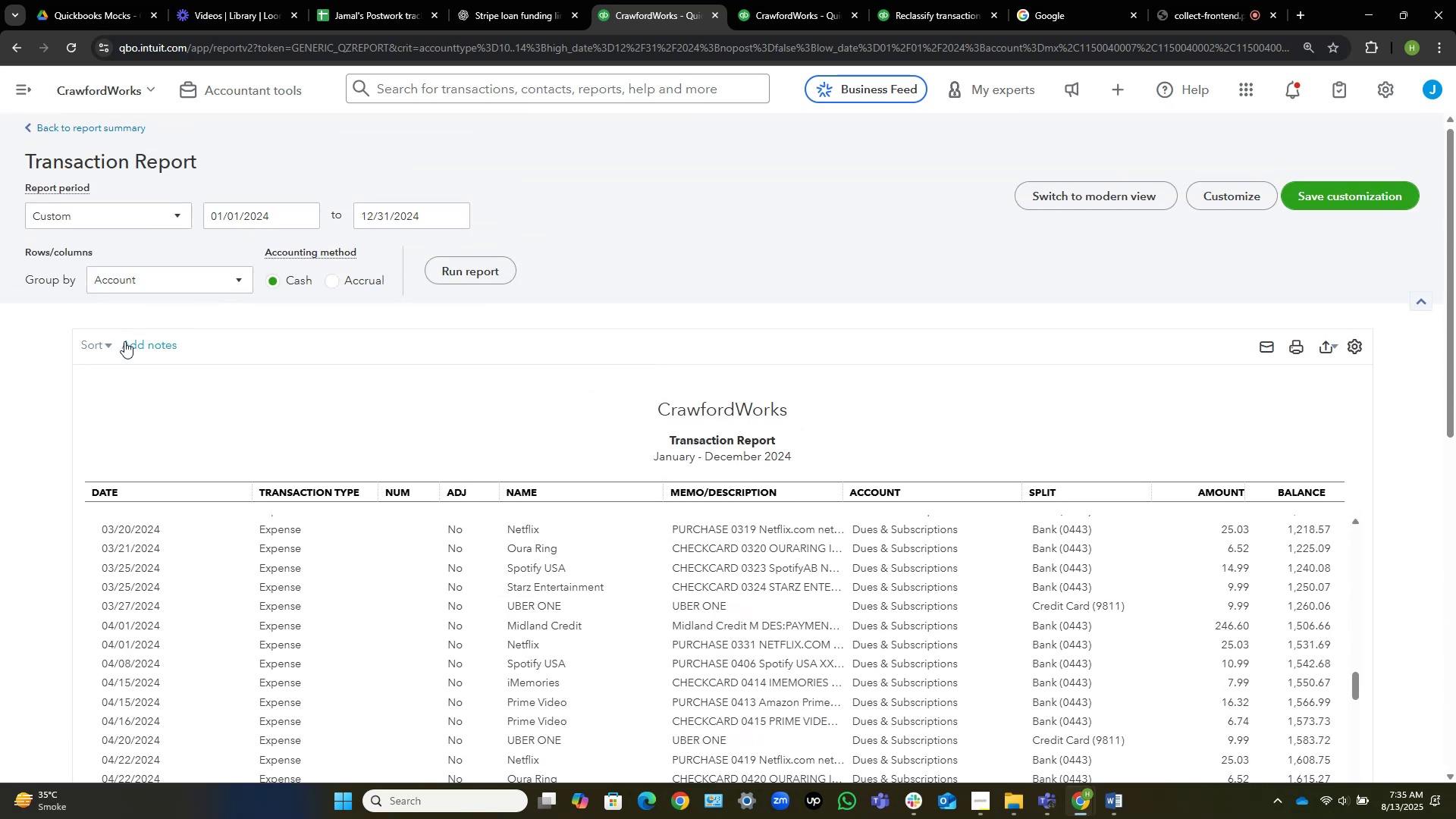 
left_click([95, 341])
 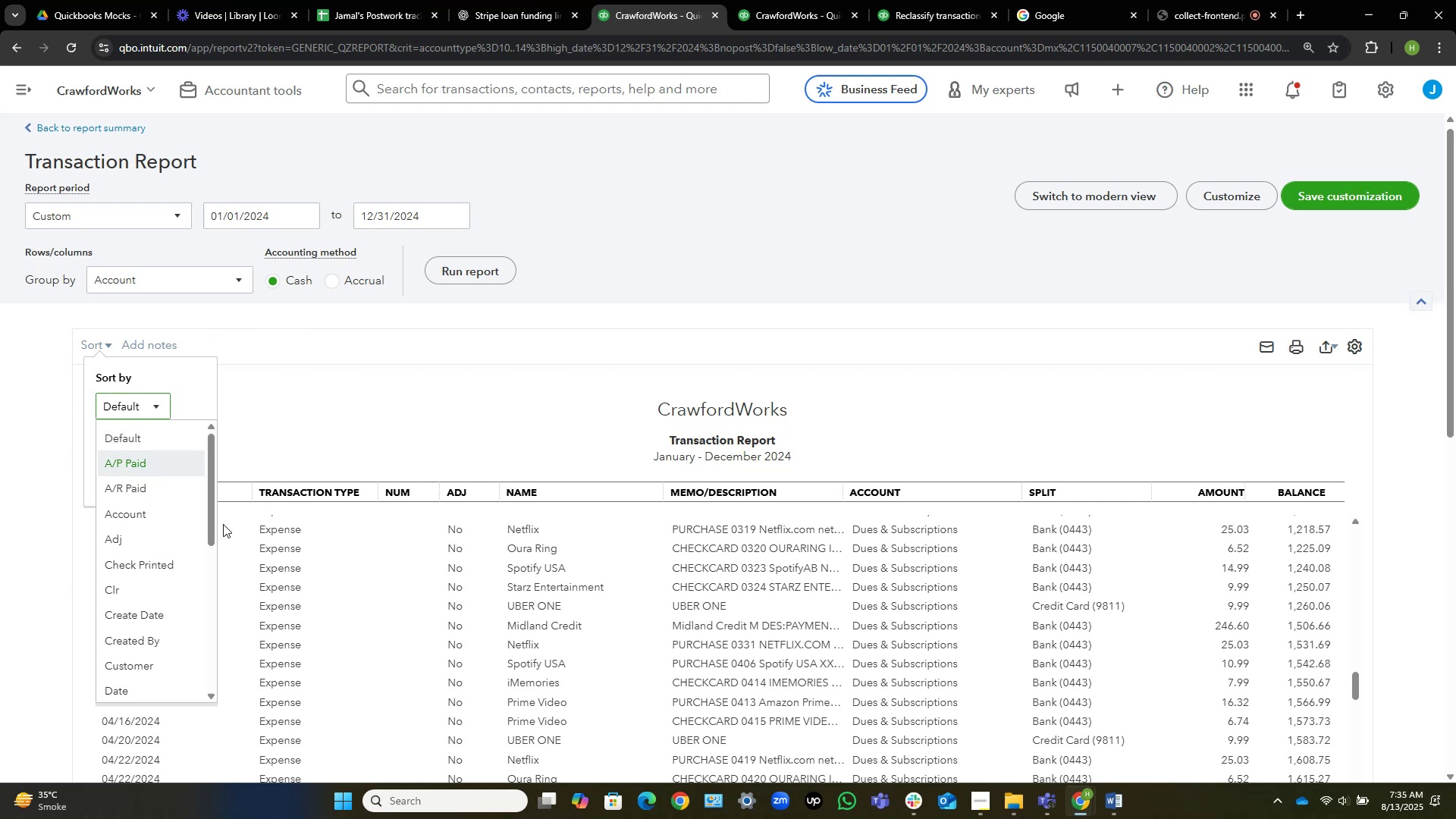 
scroll: coordinate [181, 582], scroll_direction: down, amount: 3.0
 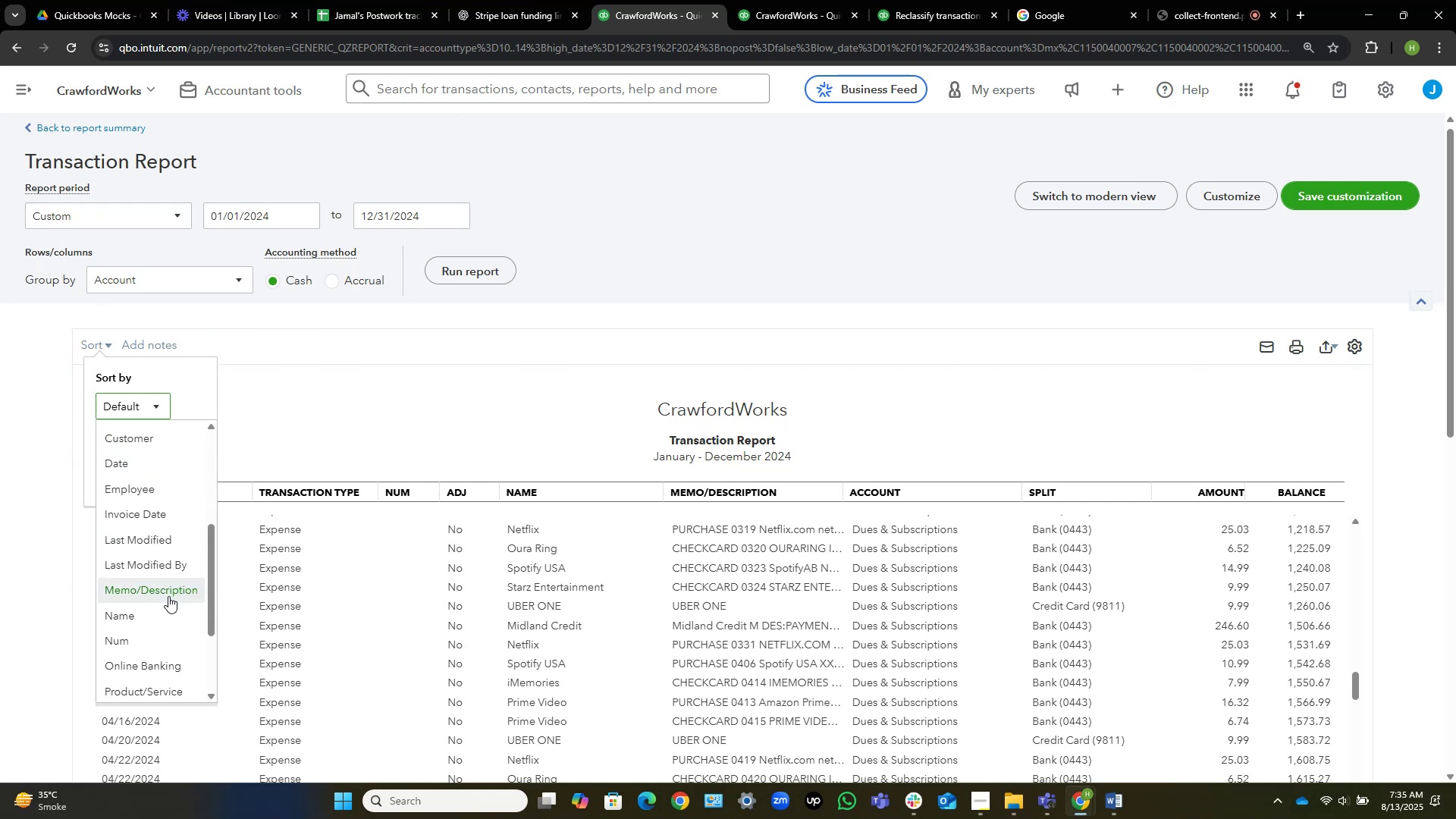 
left_click([172, 588])
 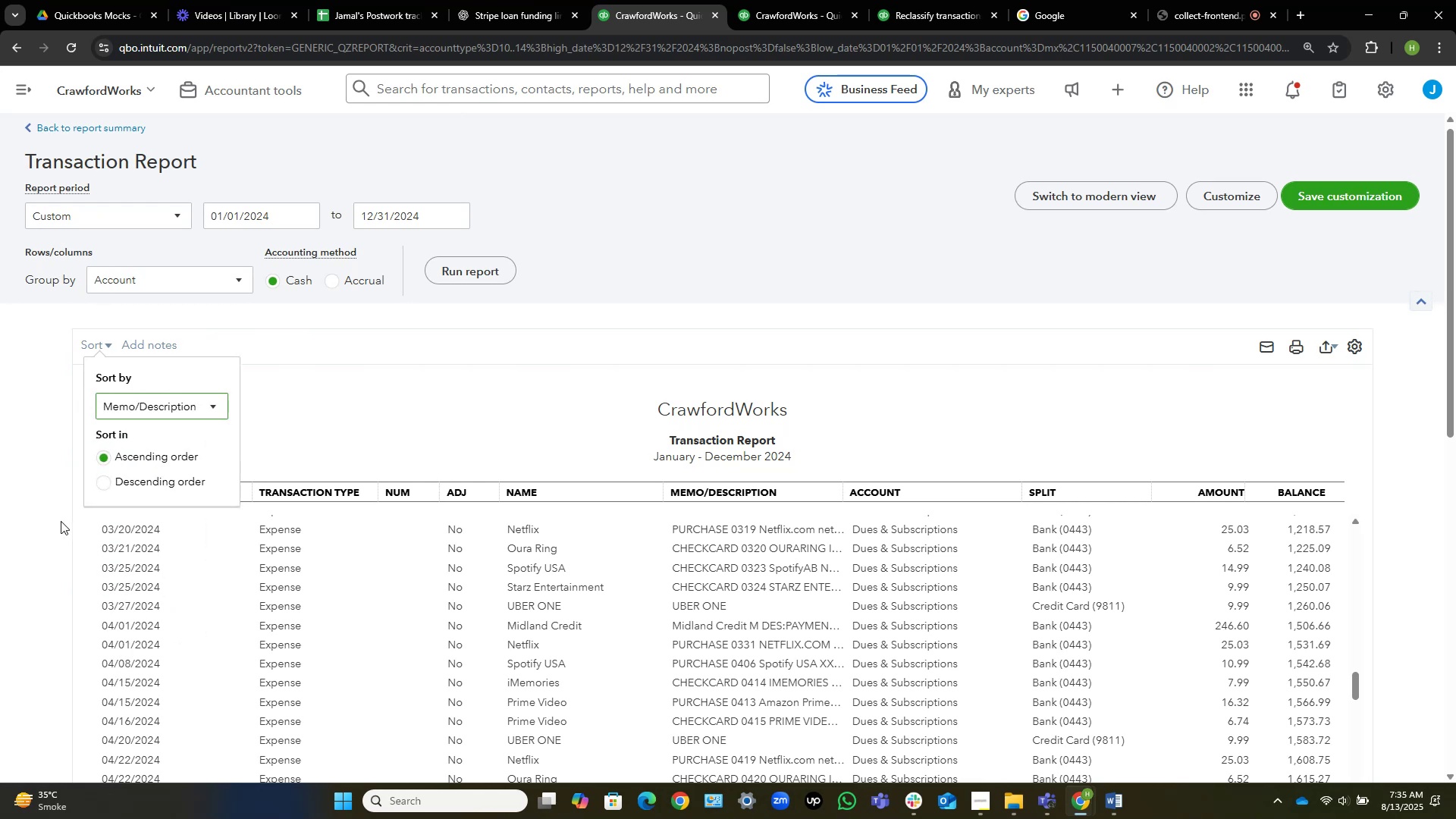 
left_click([46, 519])
 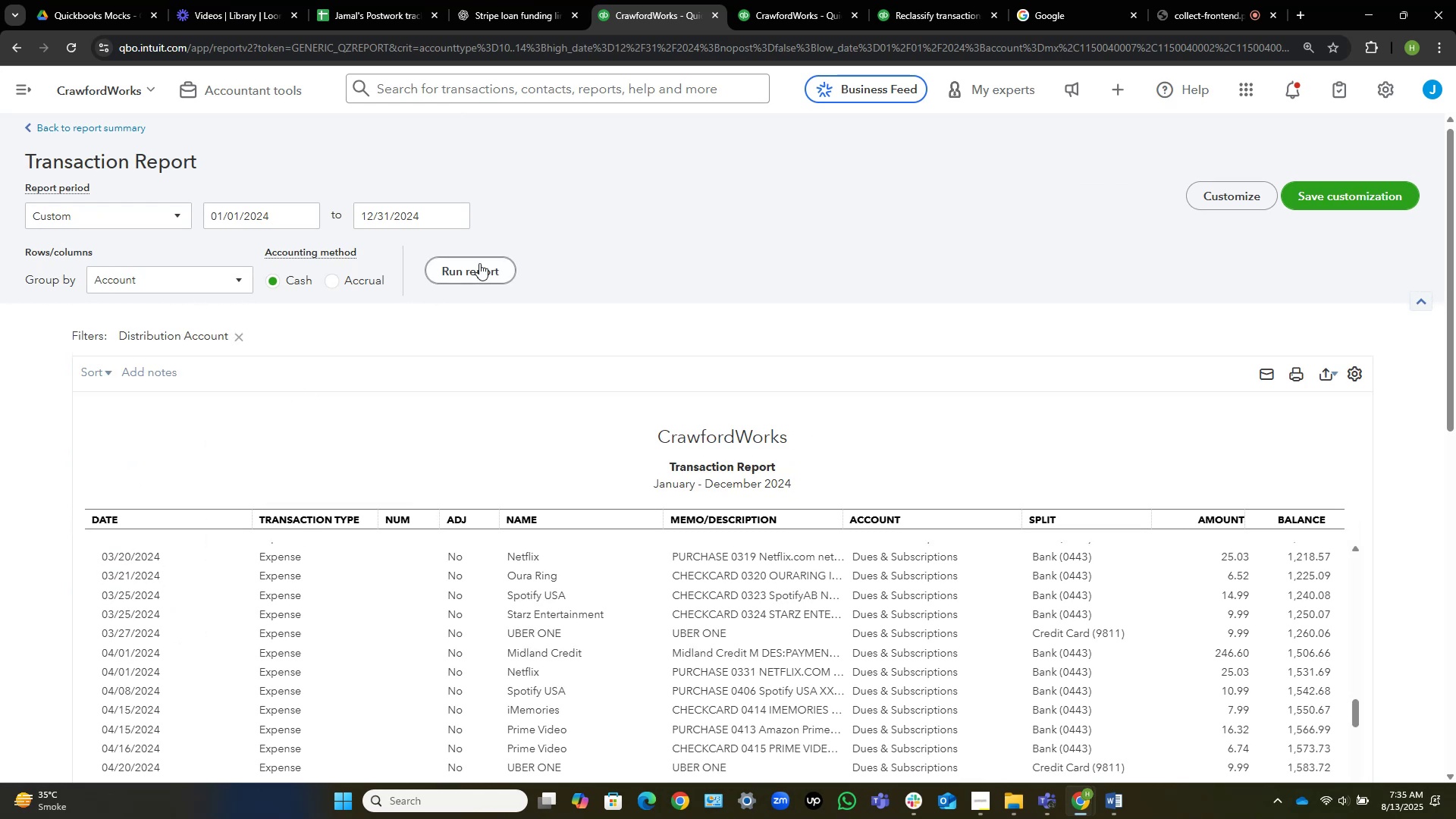 
left_click([480, 259])
 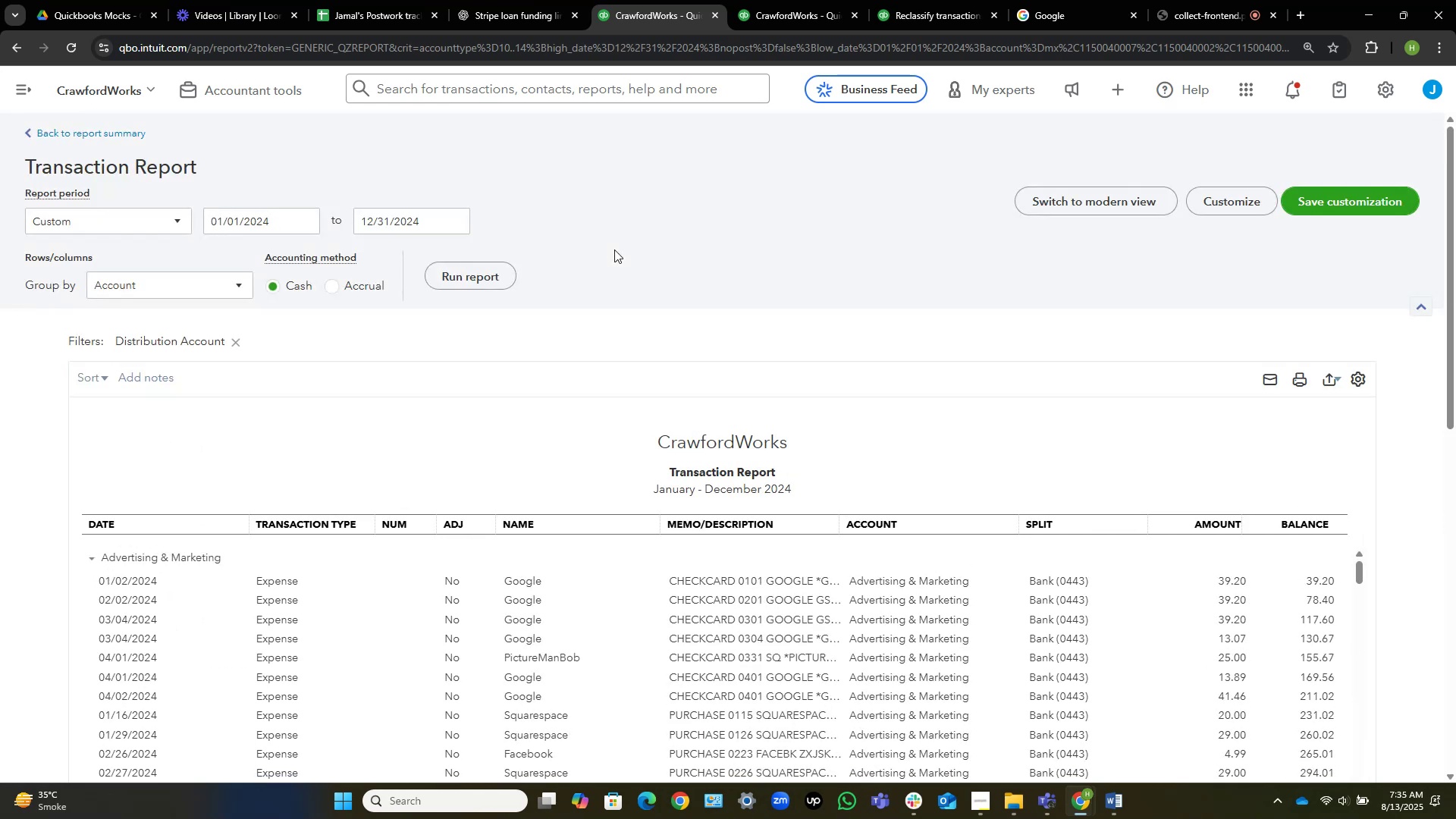 
wait(7.67)
 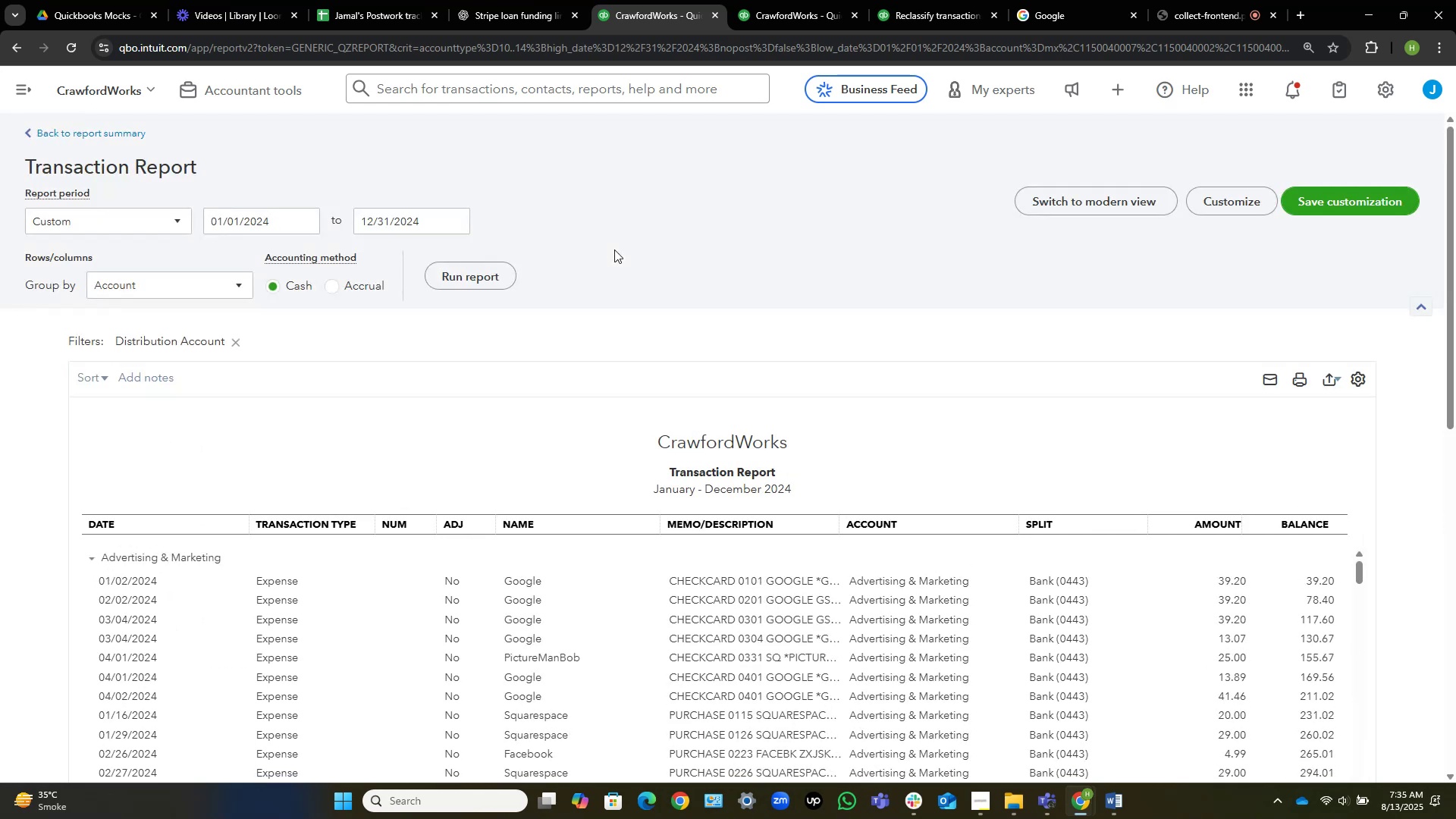 
scroll: coordinate [1385, 363], scroll_direction: down, amount: 5.0
 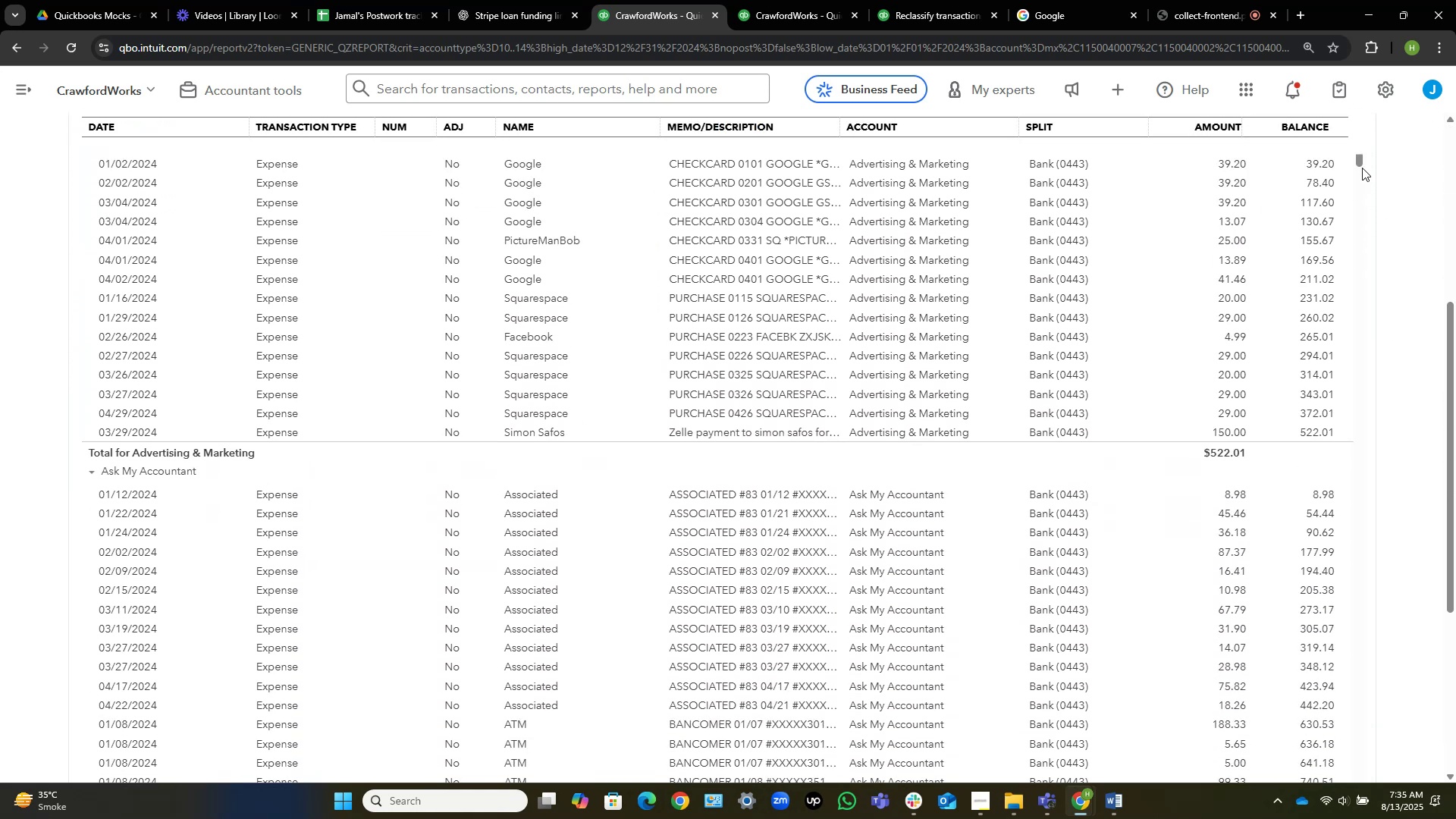 
left_click_drag(start_coordinate=[1360, 165], to_coordinate=[1368, 387])
 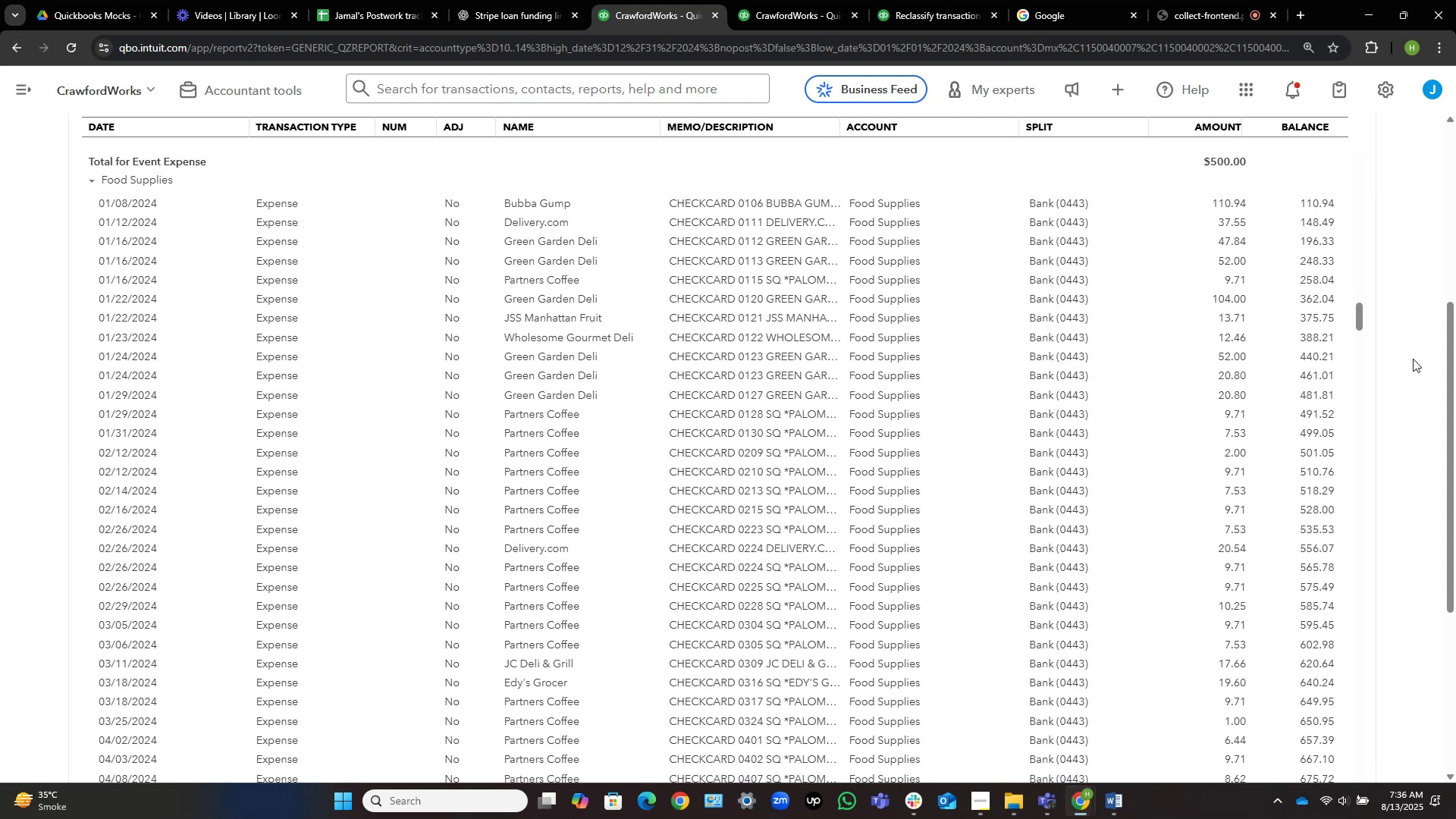 
wait(20.22)
 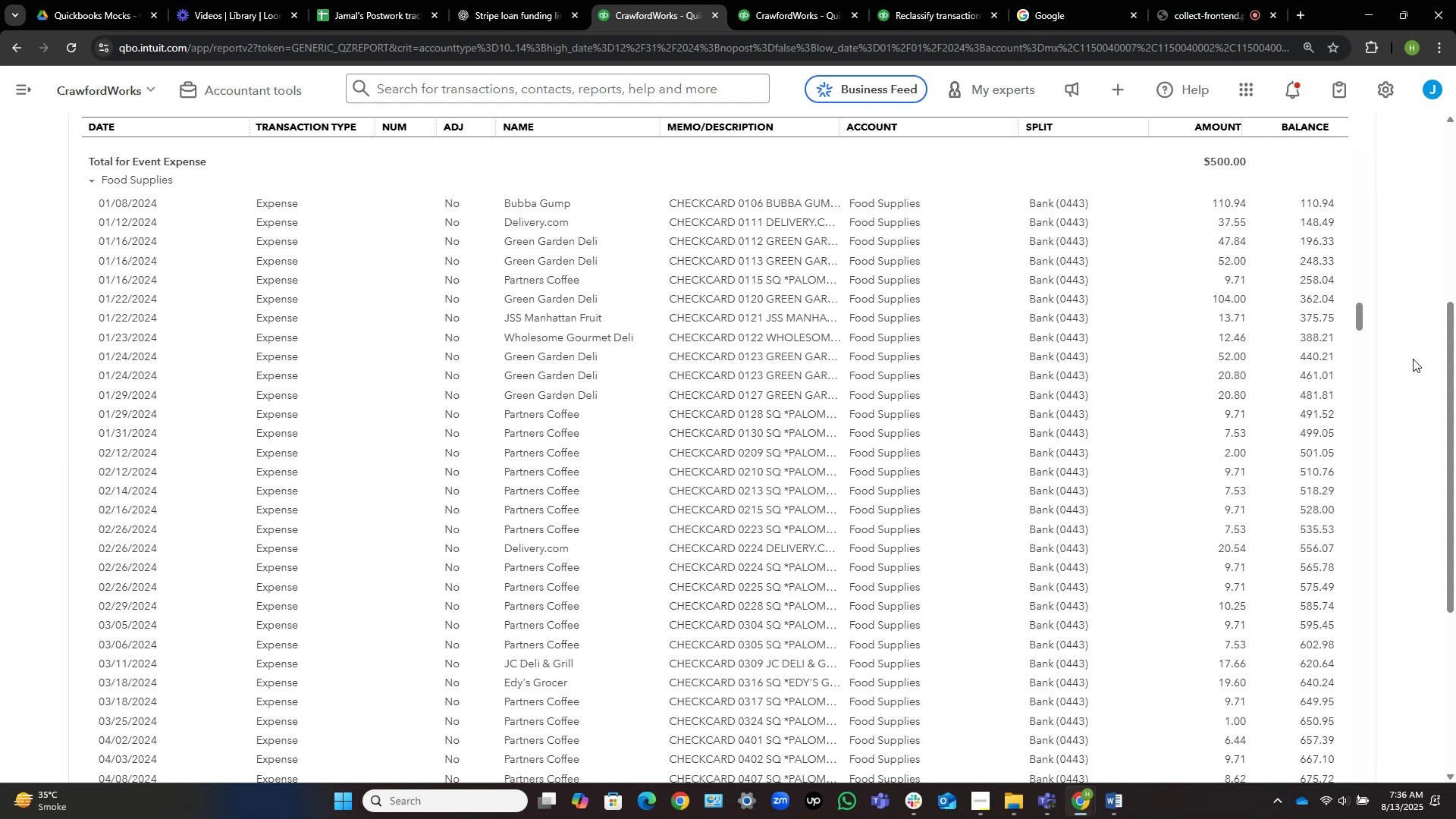 
scroll: coordinate [256, 323], scroll_direction: up, amount: 1.0
 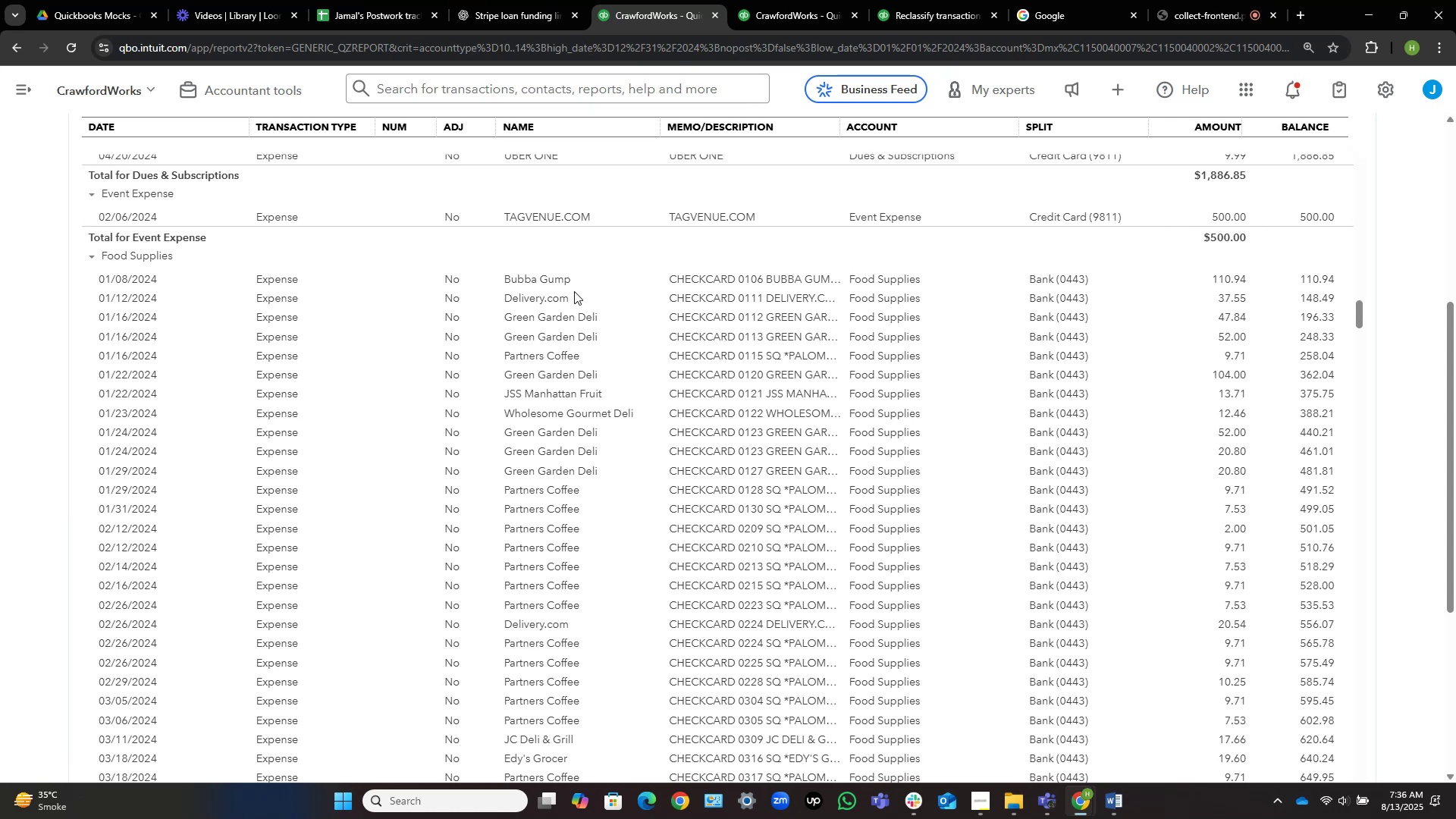 
scroll: coordinate [620, 481], scroll_direction: down, amount: 2.0
 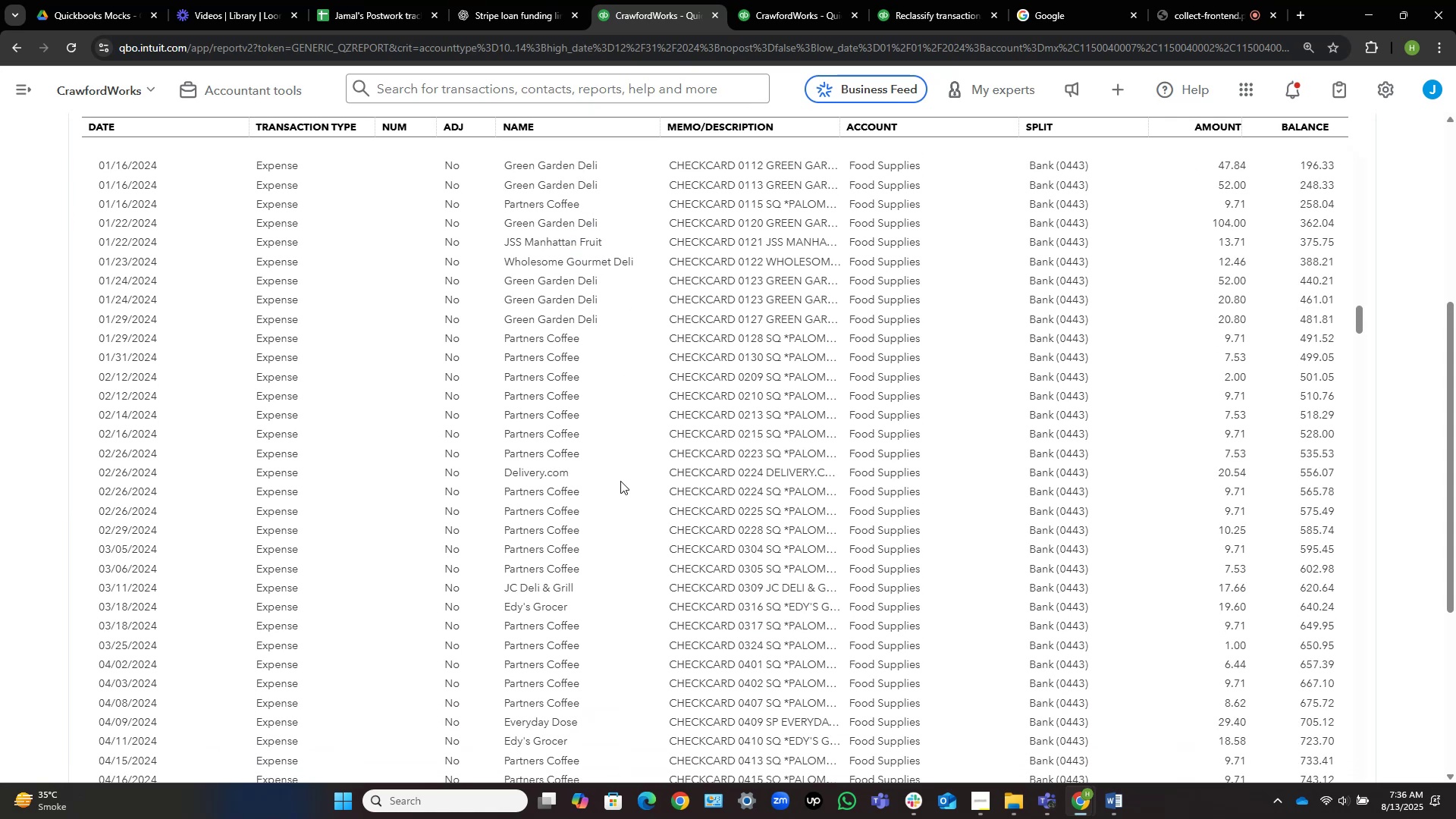 
scroll: coordinate [620, 473], scroll_direction: up, amount: 2.0
 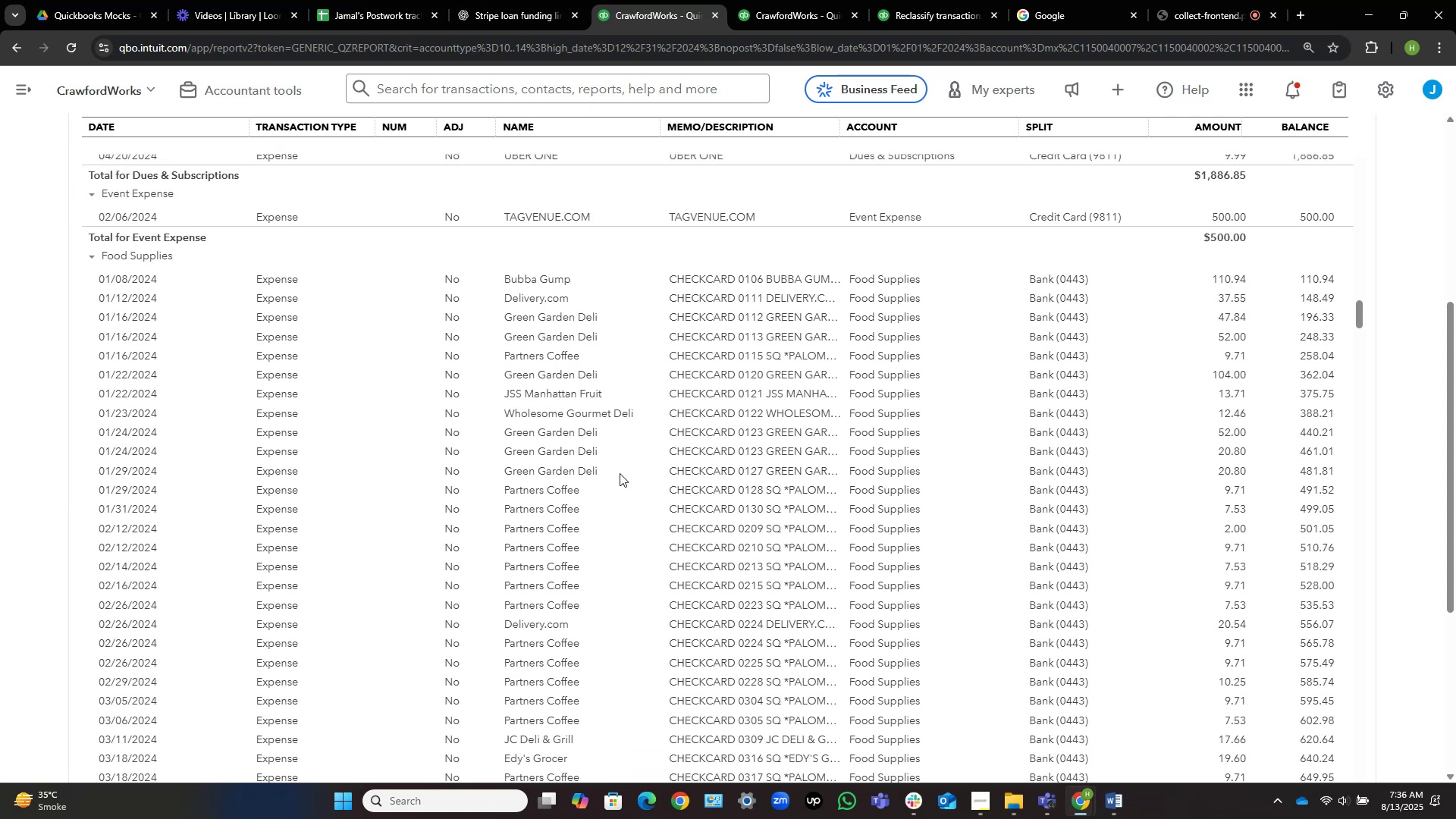 
scroll: coordinate [670, 449], scroll_direction: down, amount: 6.0
 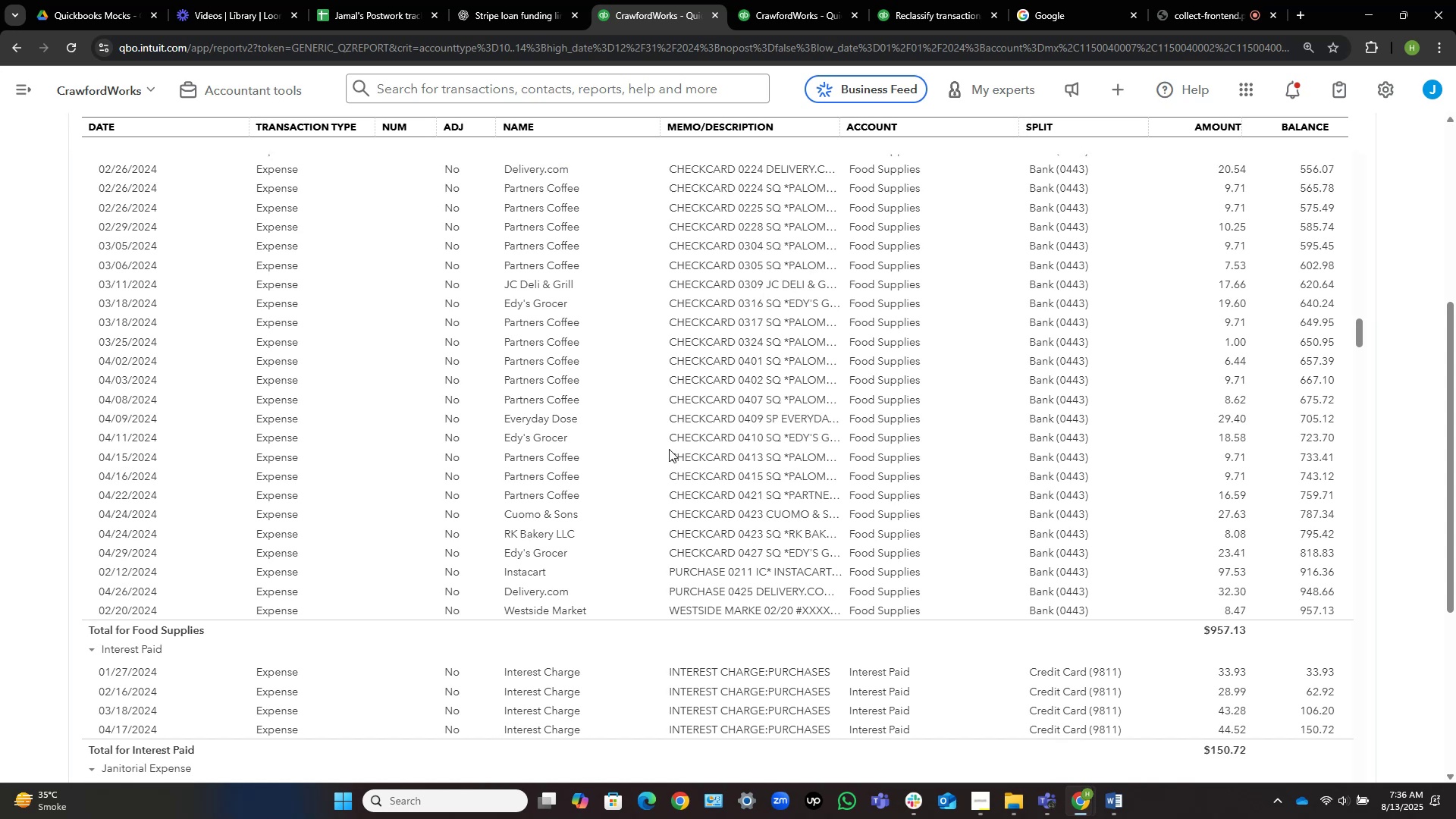 
wait(6.14)
 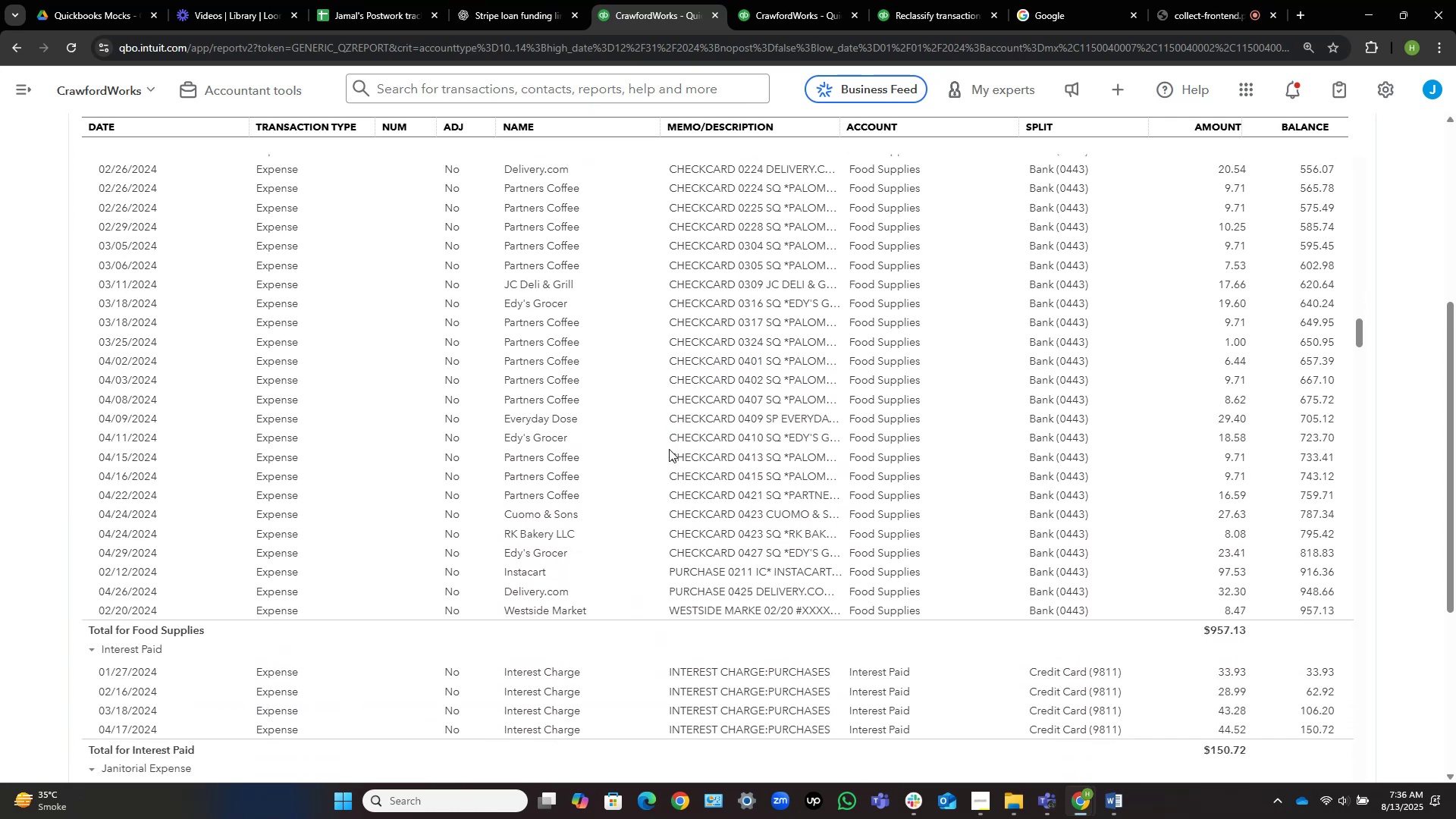 
scroll: coordinate [714, 425], scroll_direction: down, amount: 2.0
 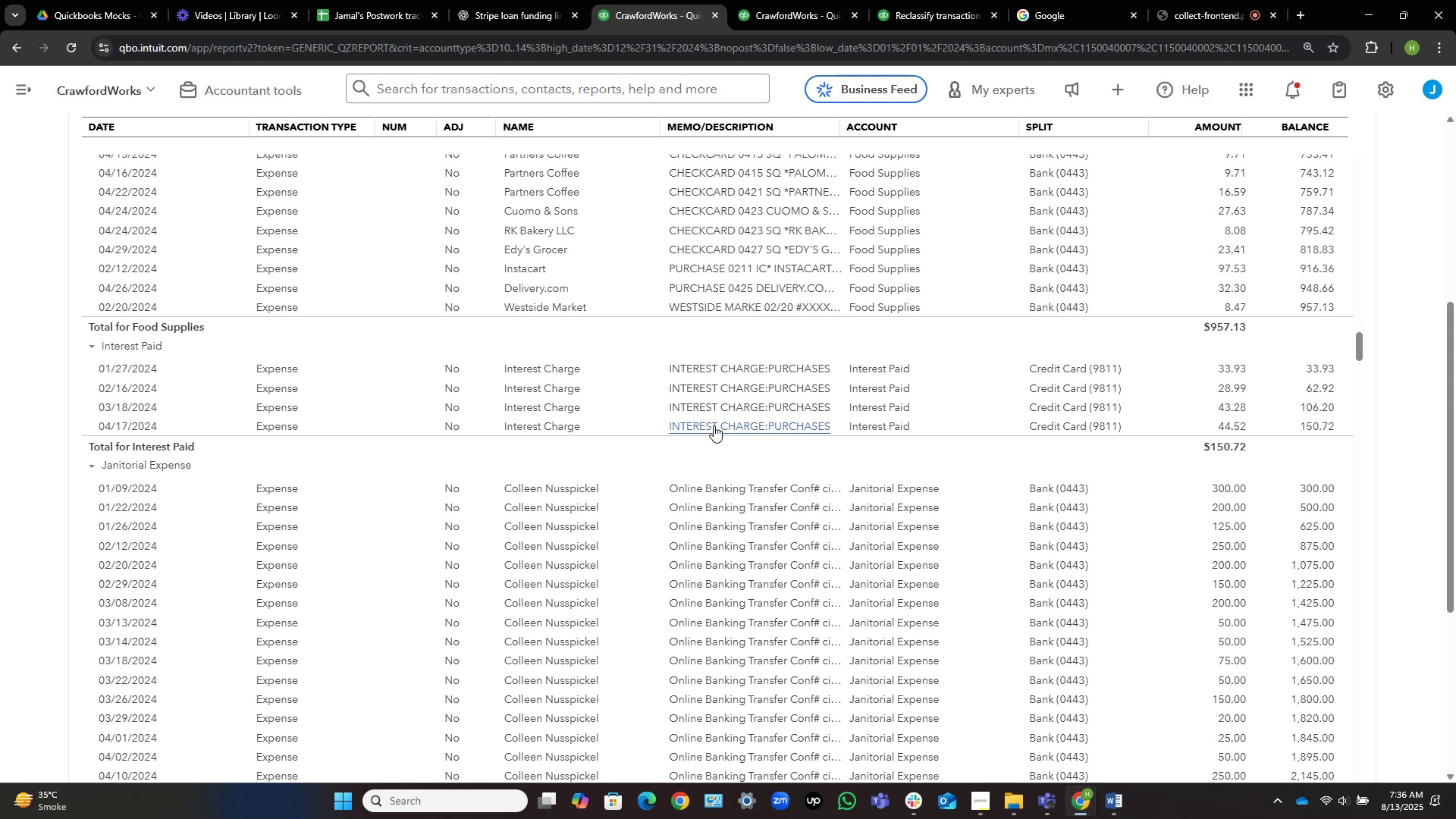 
wait(30.66)
 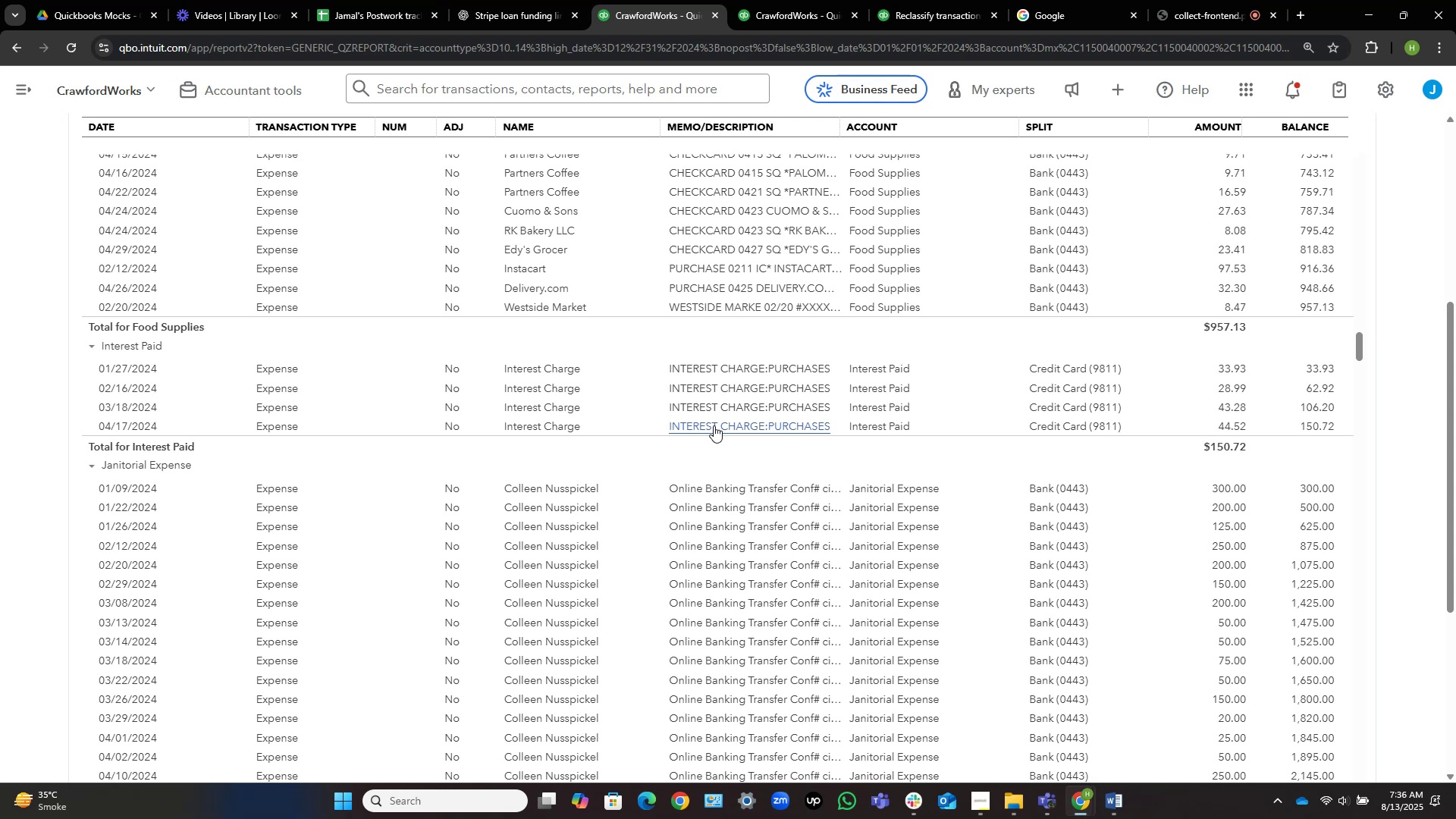 
scroll: coordinate [767, 378], scroll_direction: down, amount: 2.0
 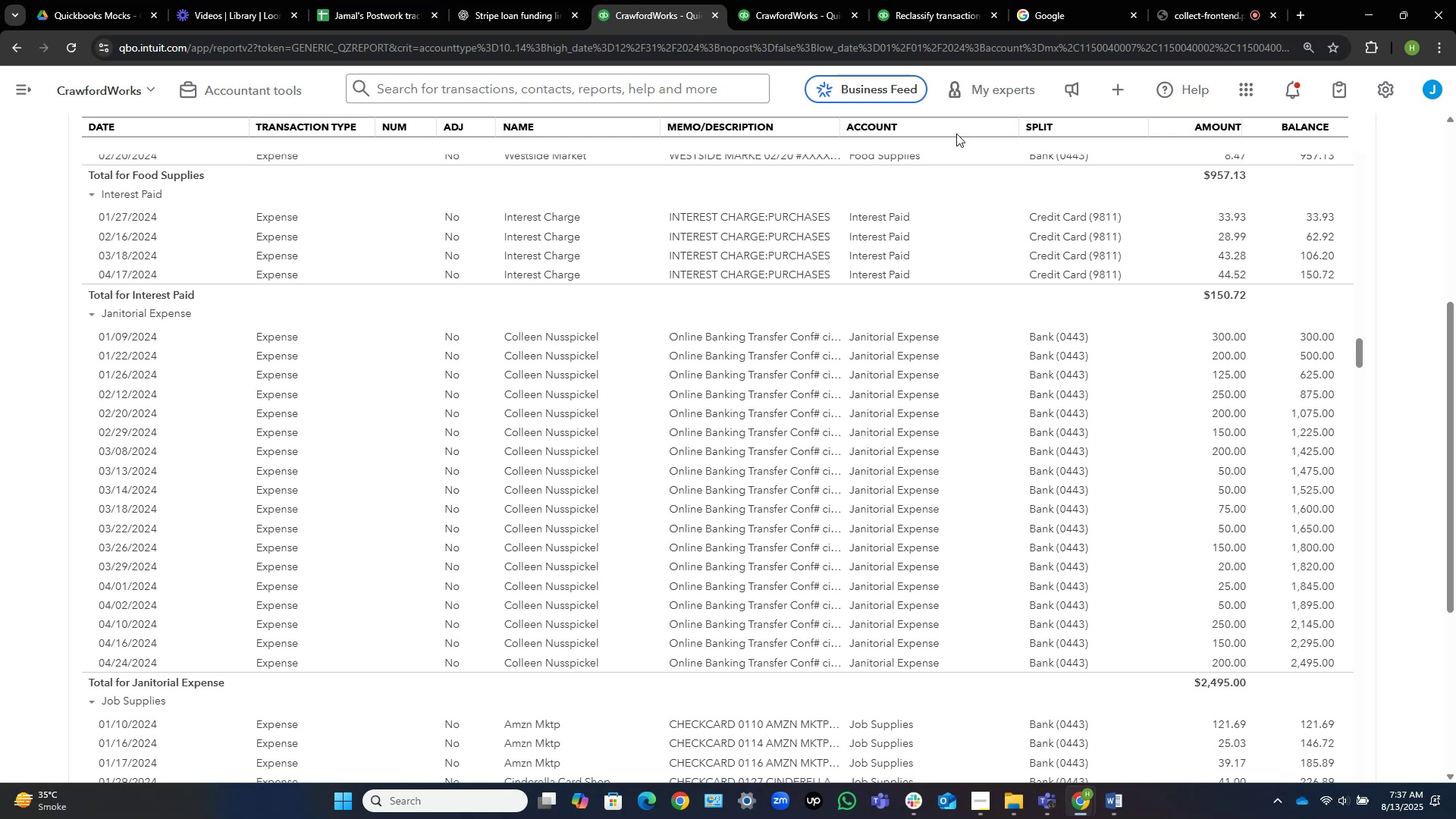 
left_click_drag(start_coordinate=[1015, 124], to_coordinate=[830, 134])
 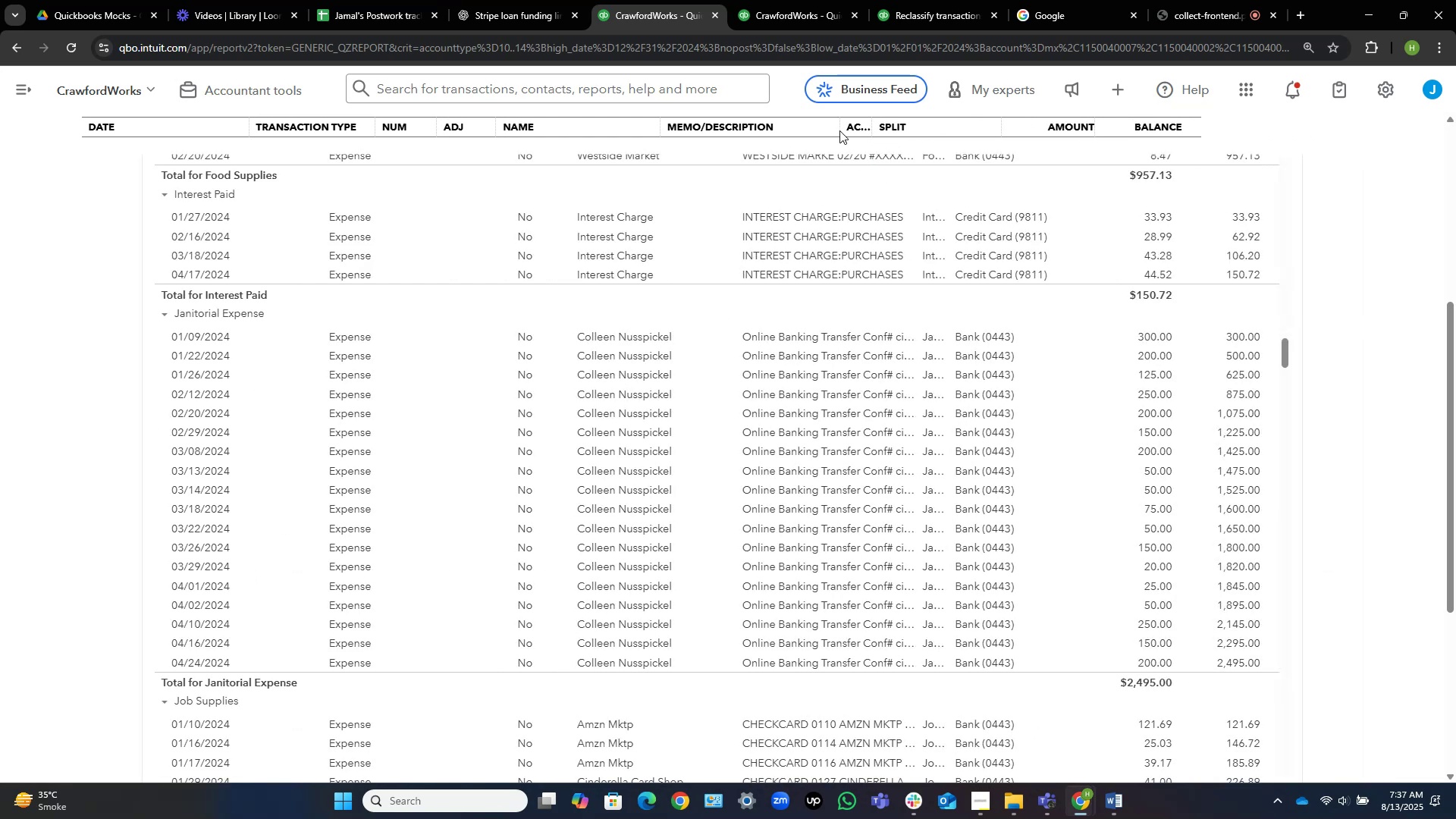 
left_click_drag(start_coordinate=[831, 126], to_coordinate=[1085, 126])
 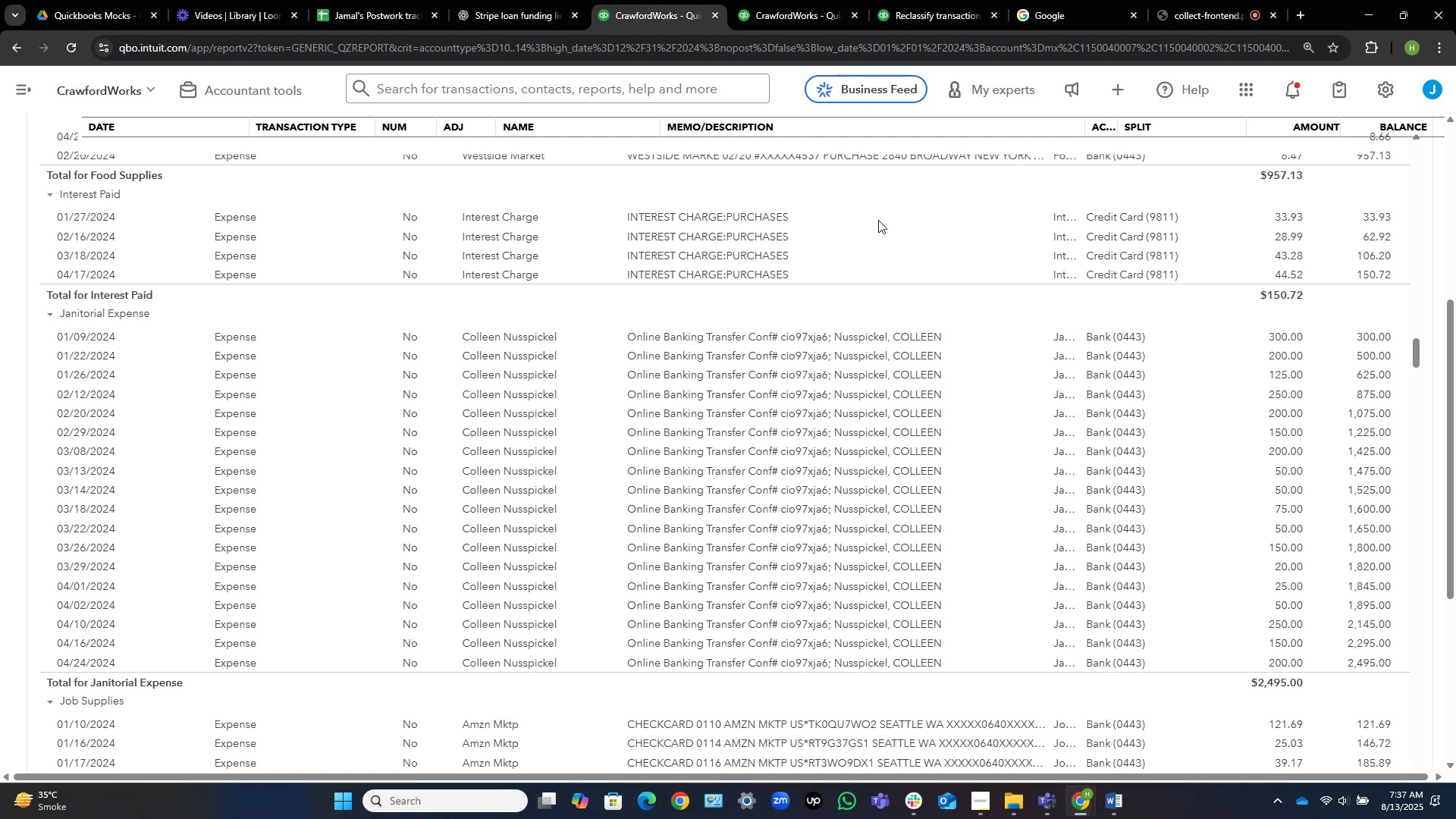 
wait(15.31)
 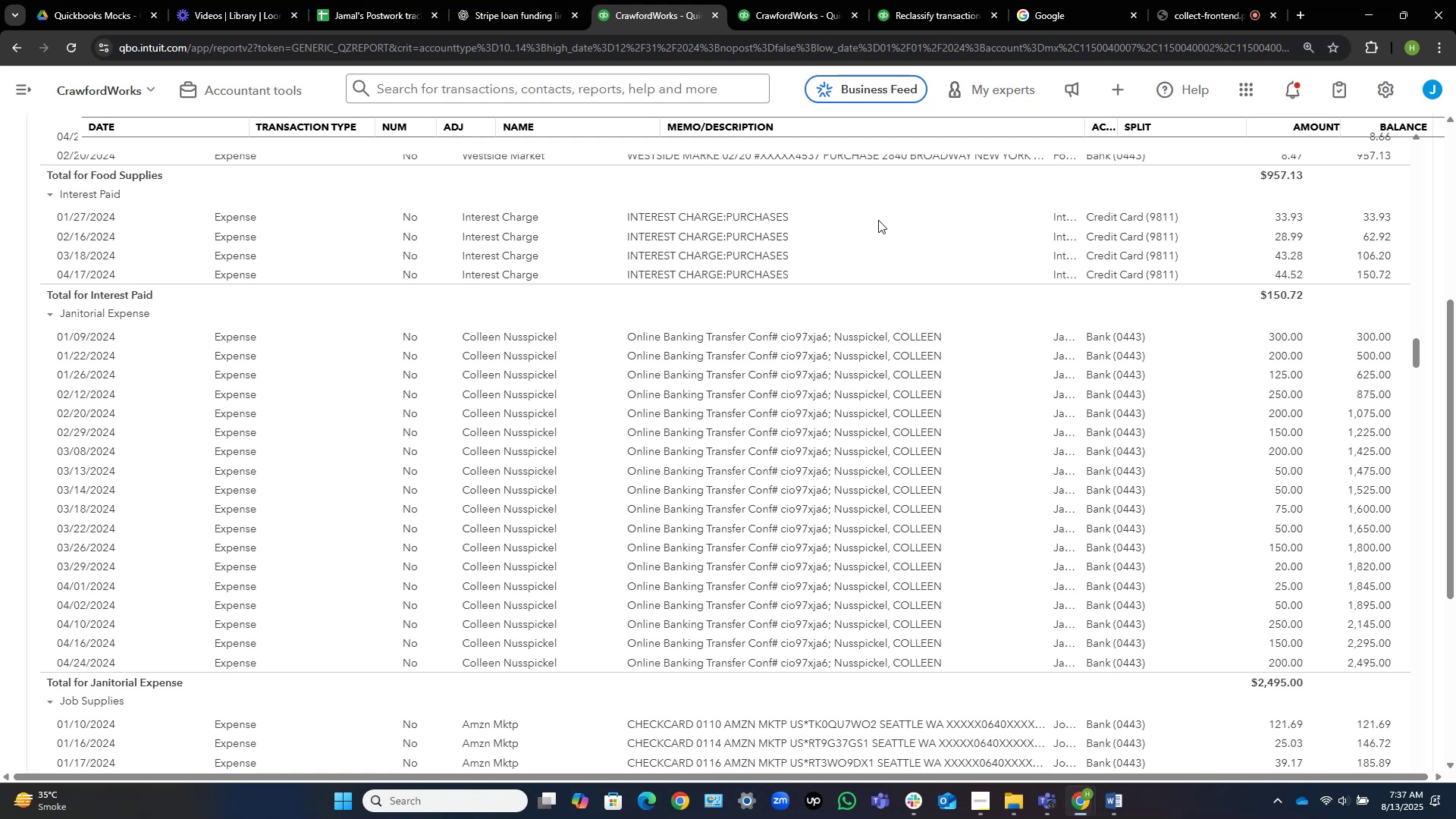 
scroll: coordinate [938, 403], scroll_direction: down, amount: 2.0
 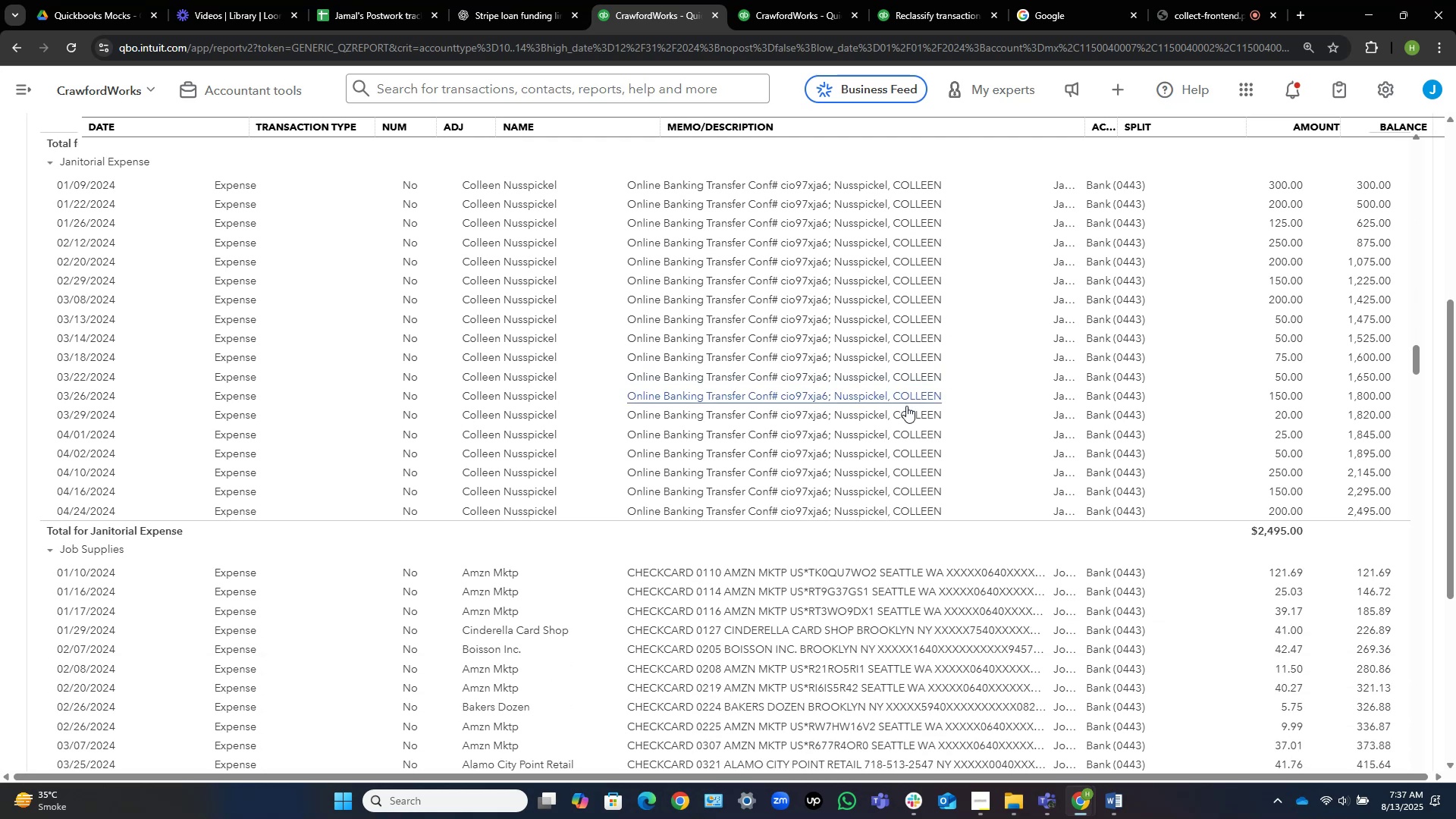 
left_click([893, 437])
 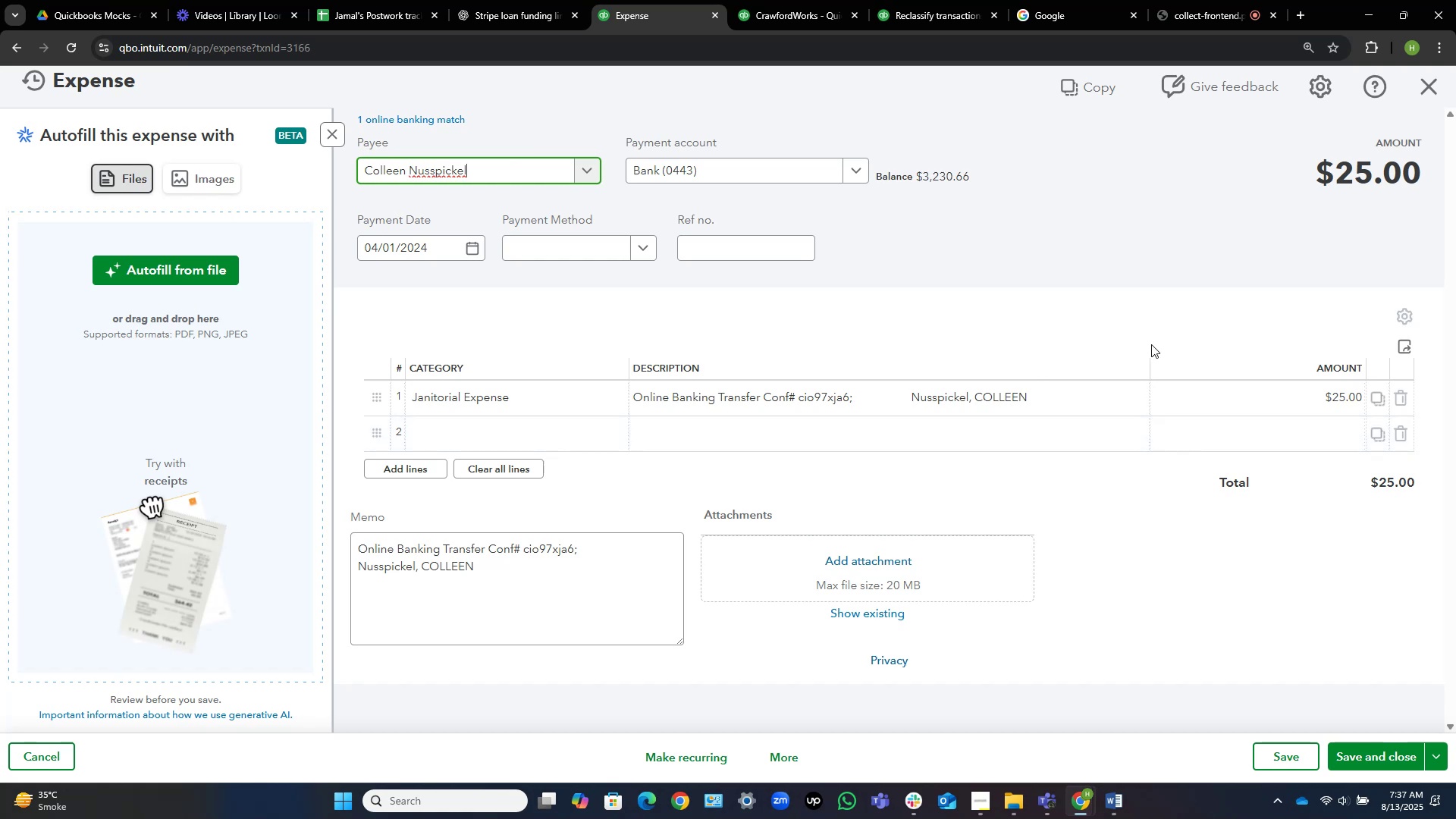 
wait(37.55)
 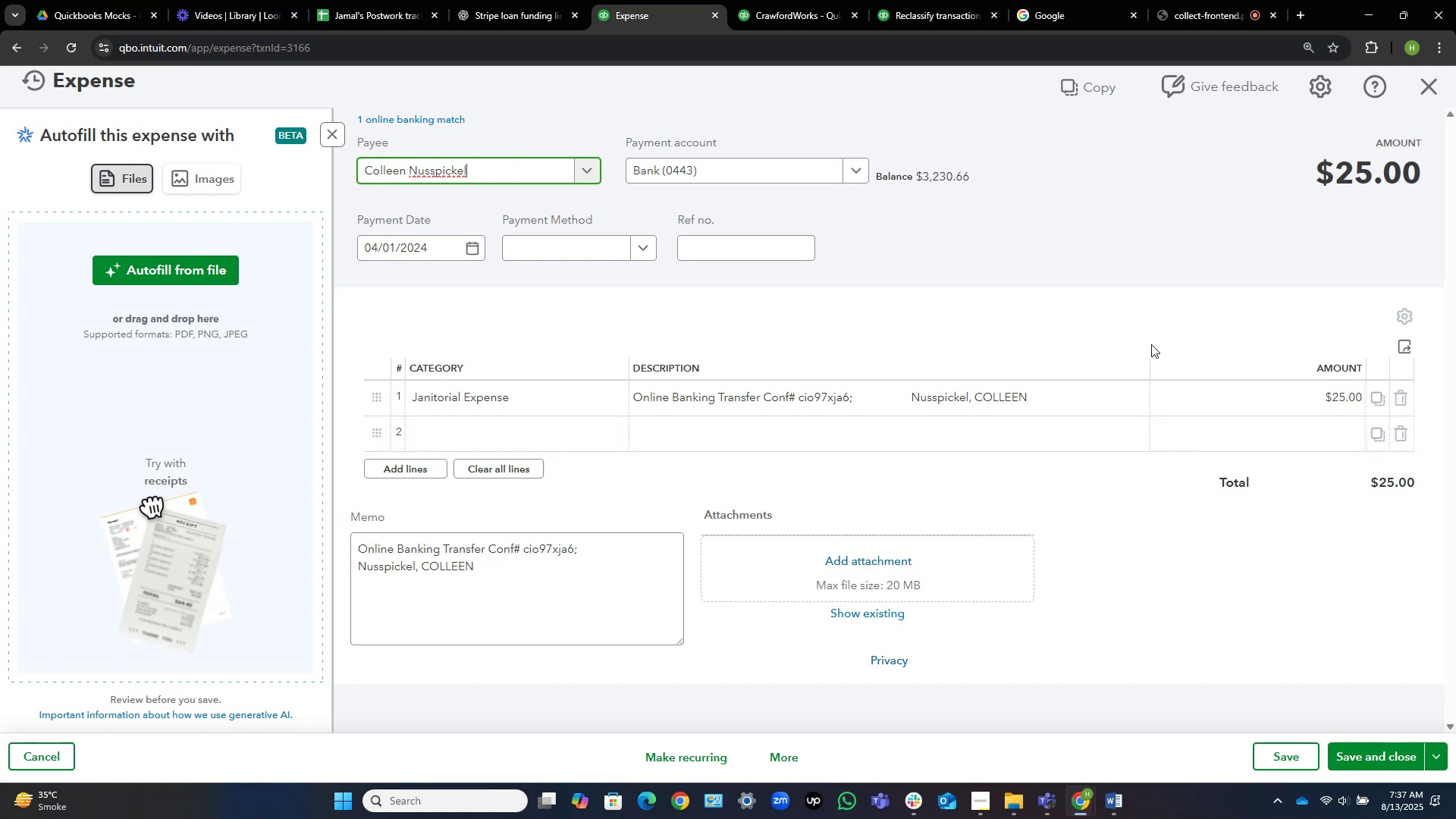 
left_click([1427, 83])
 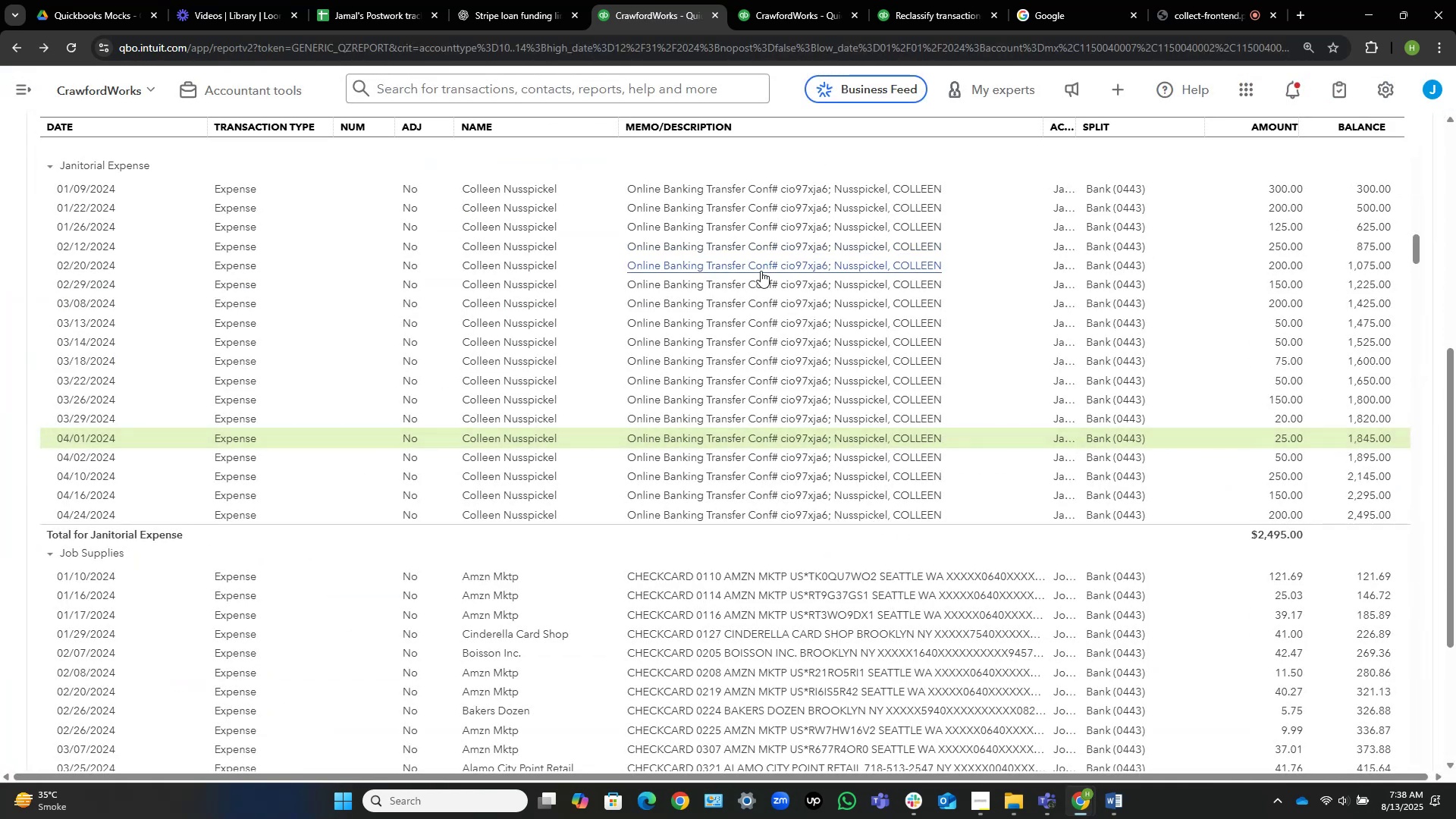 
left_click_drag(start_coordinate=[965, 439], to_coordinate=[837, 434])
 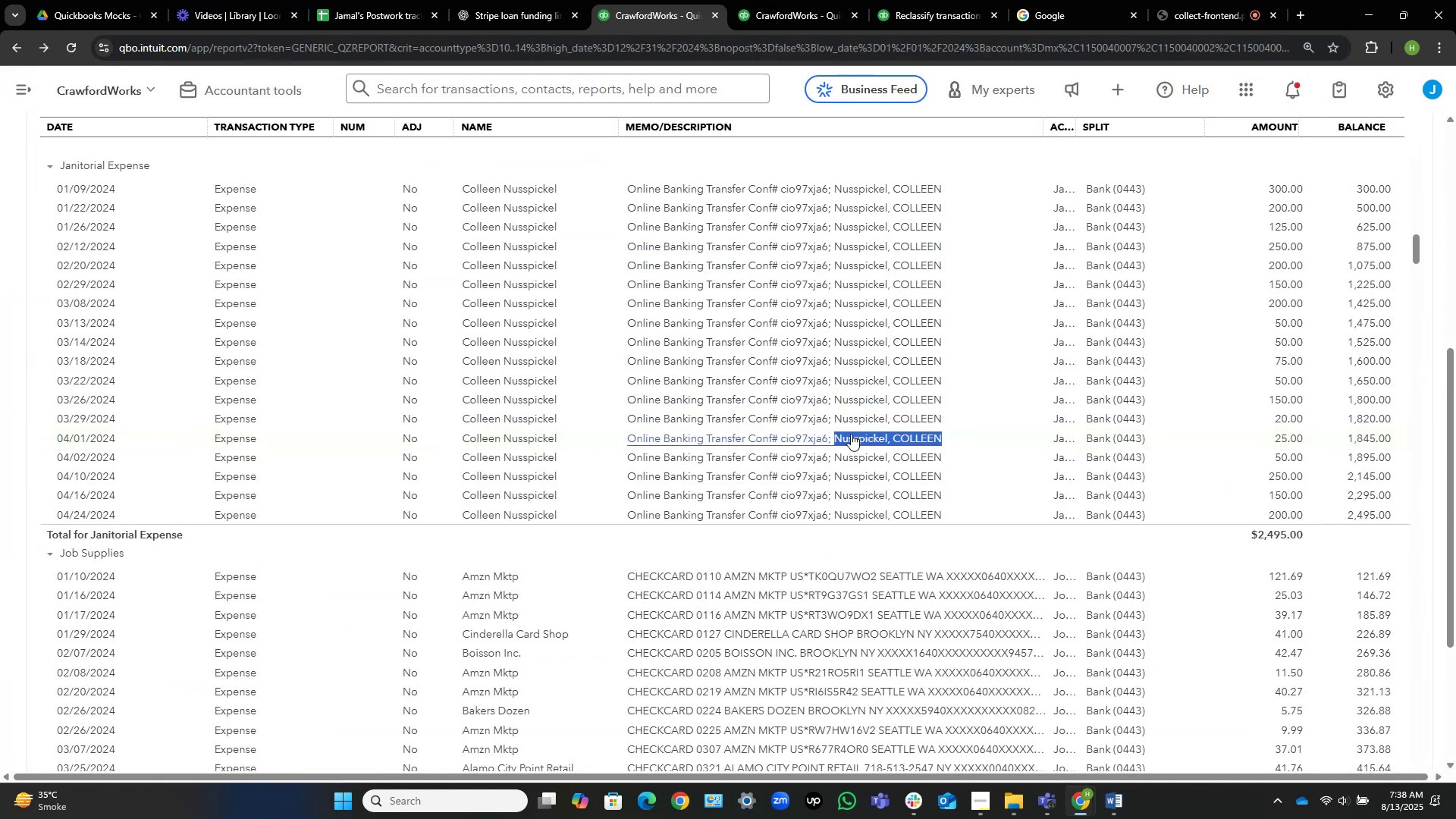 
key(Control+C)
 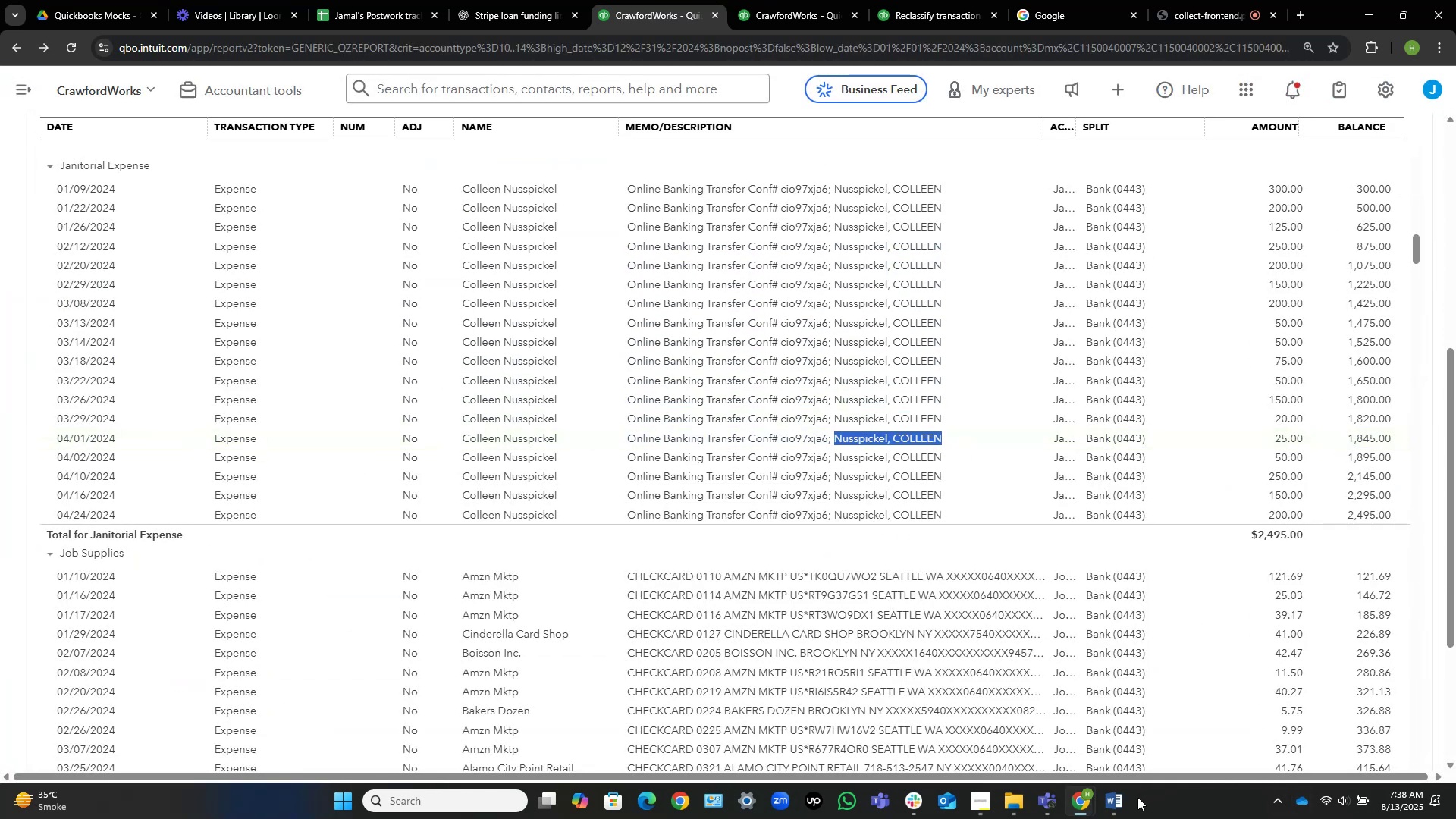 
left_click([1118, 802])
 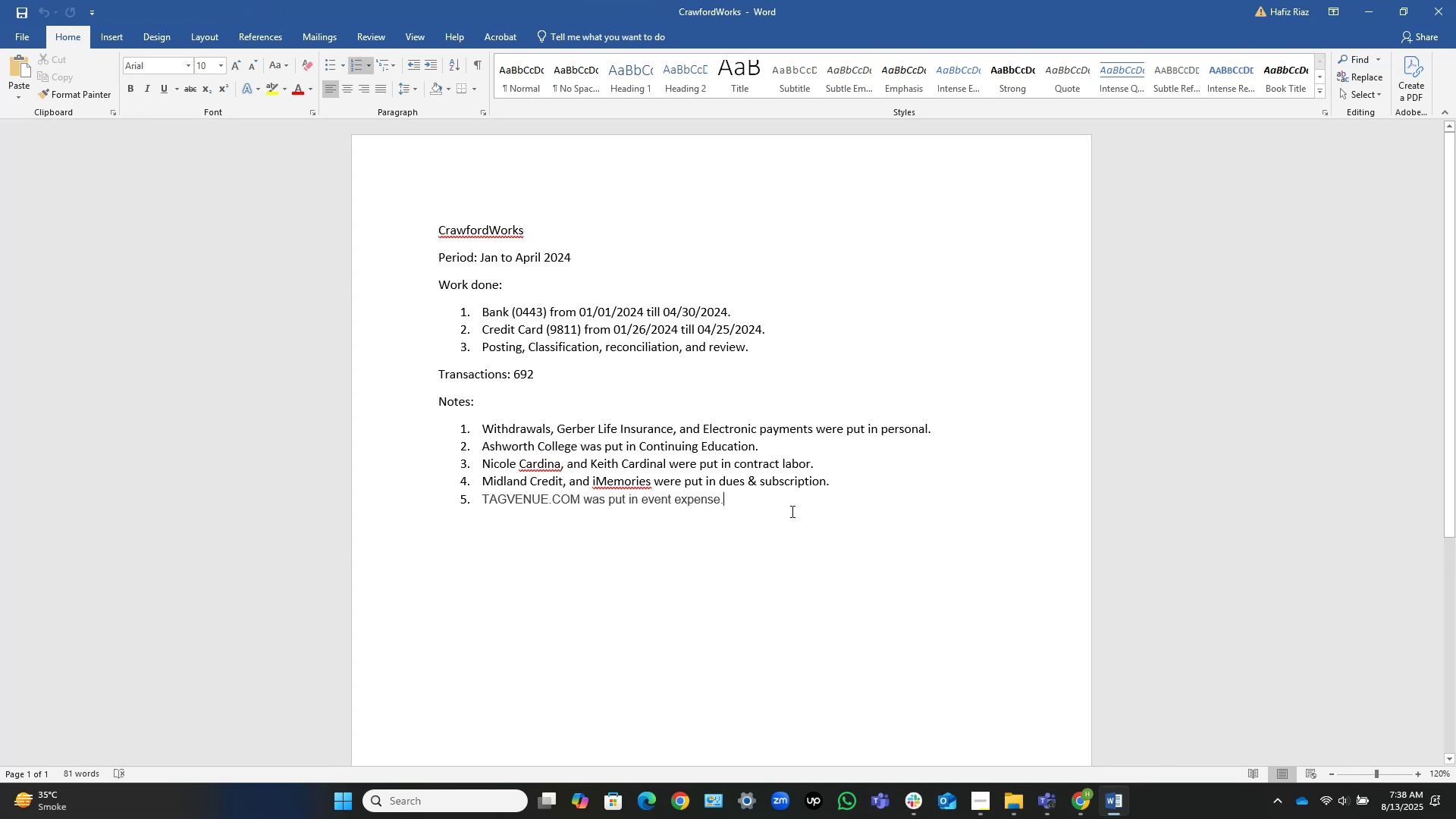 
key(NumpadEnter)
 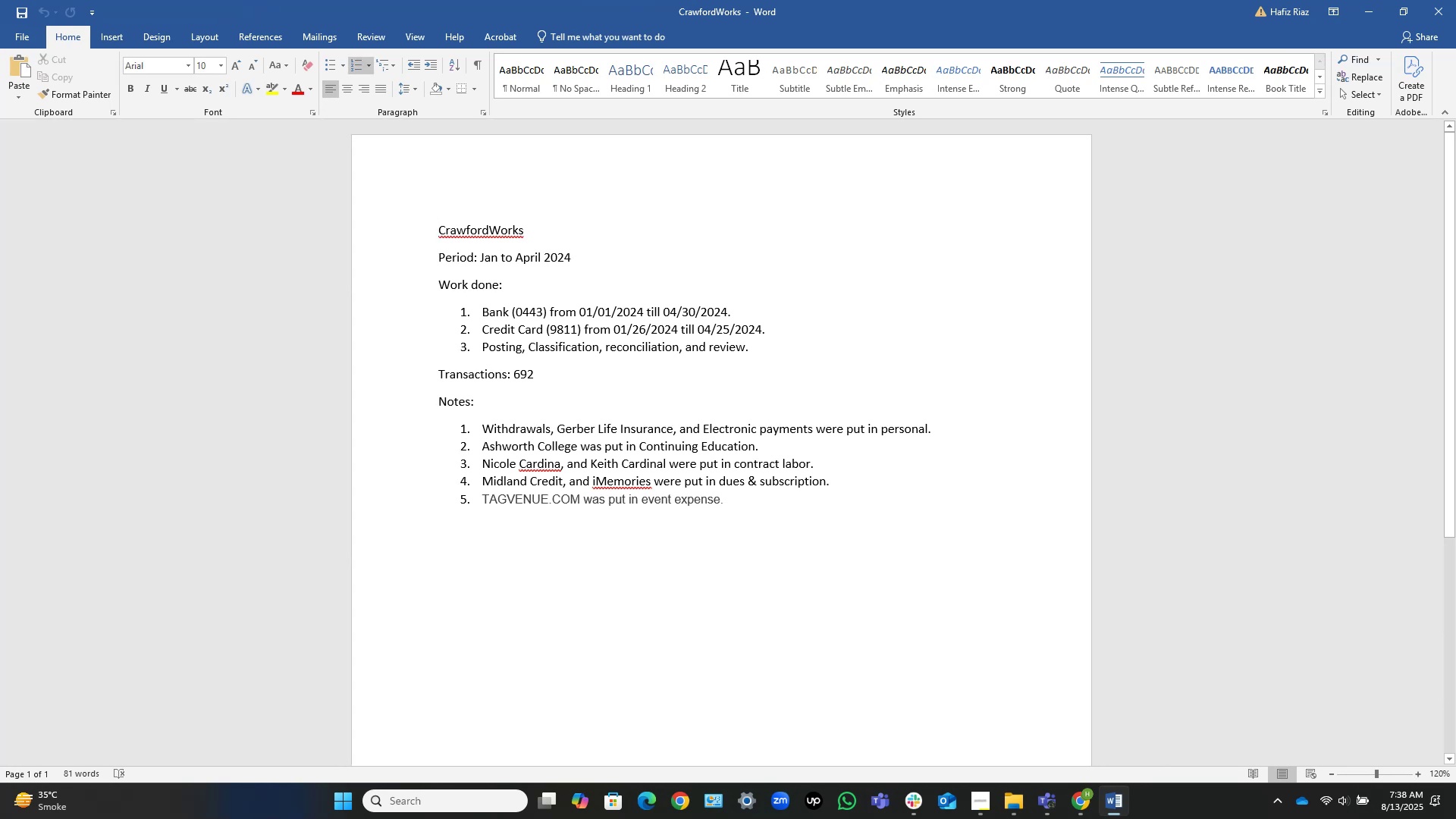 
key(Control+V)
 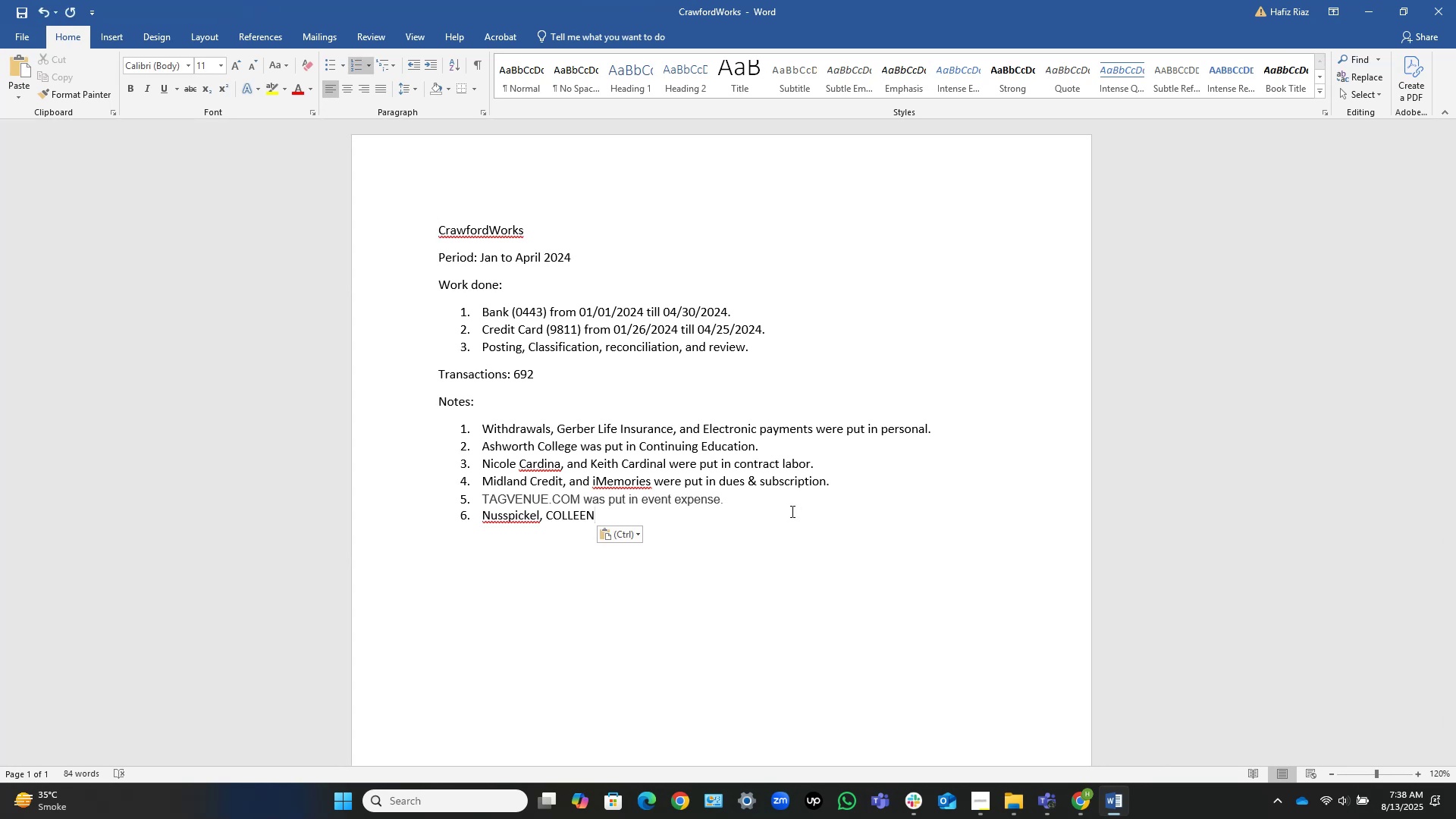 
type([Home]Payments )
 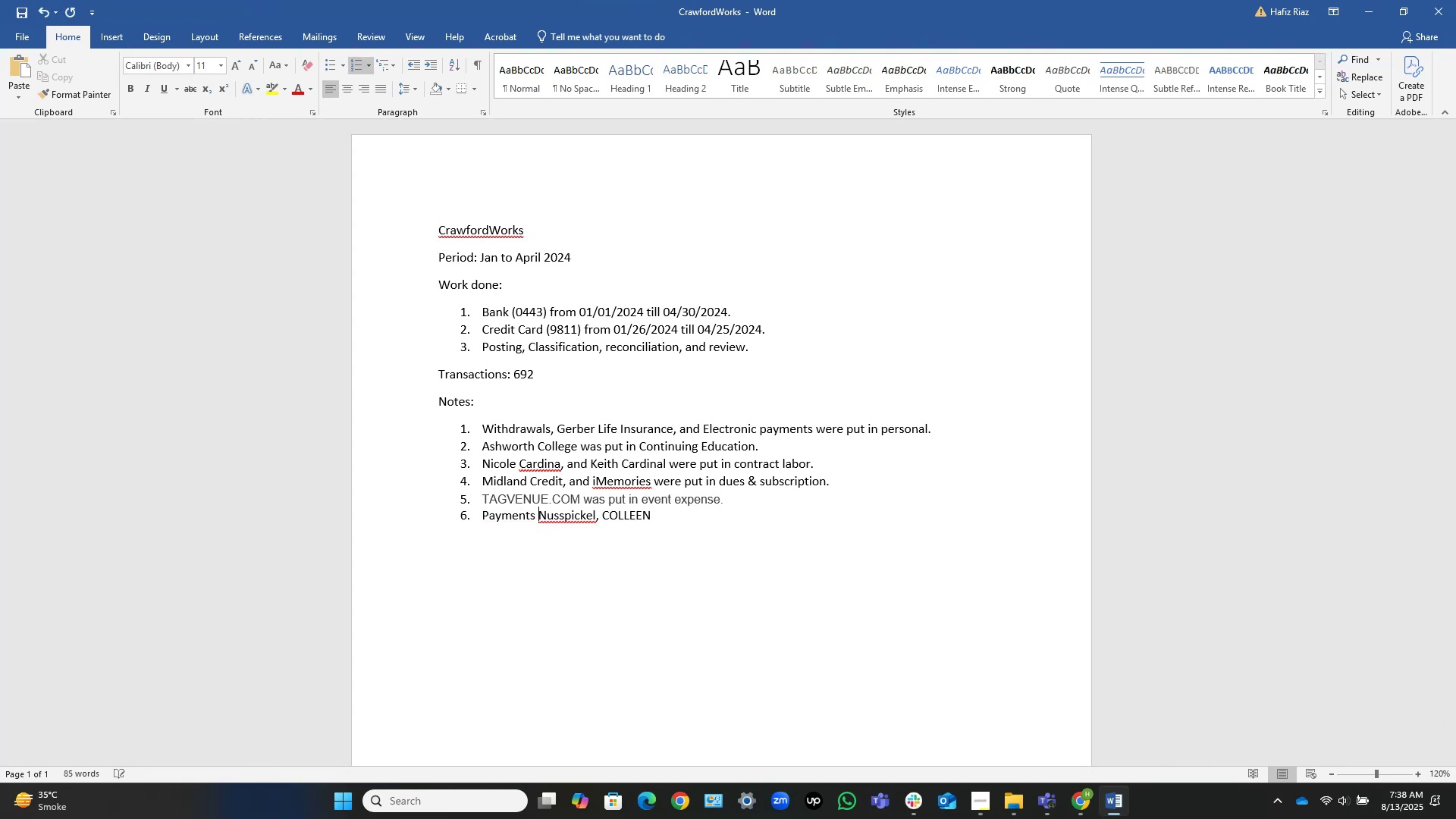 
wait(5.25)
 